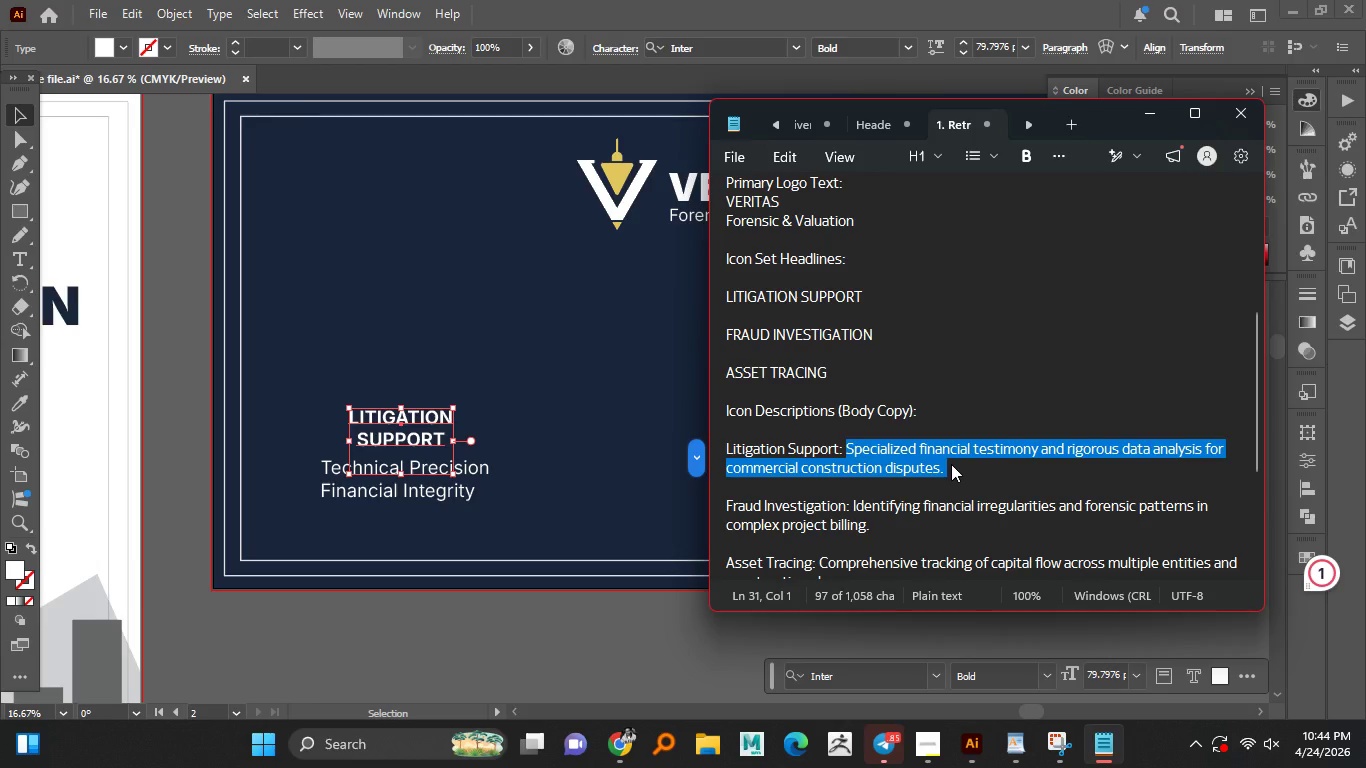 
key(Control+C)
 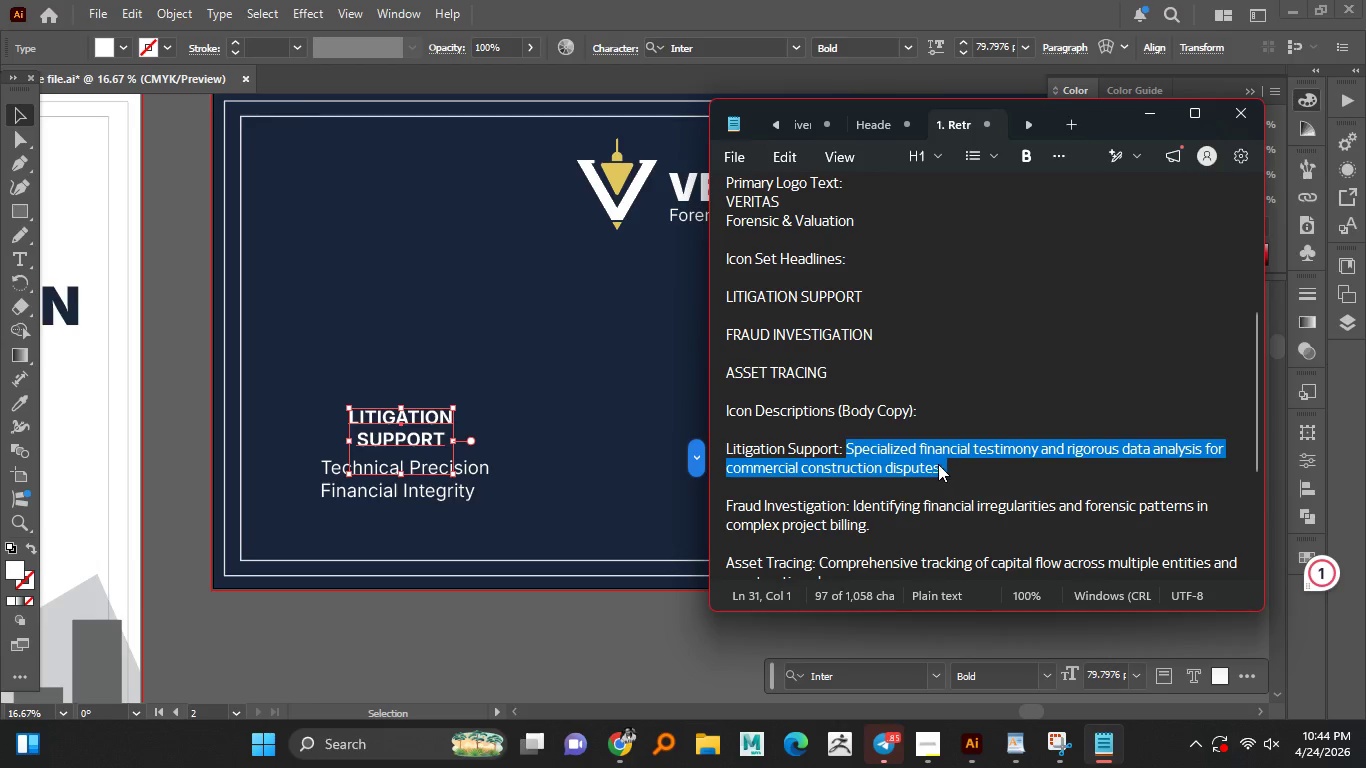 
key(Control+C)
 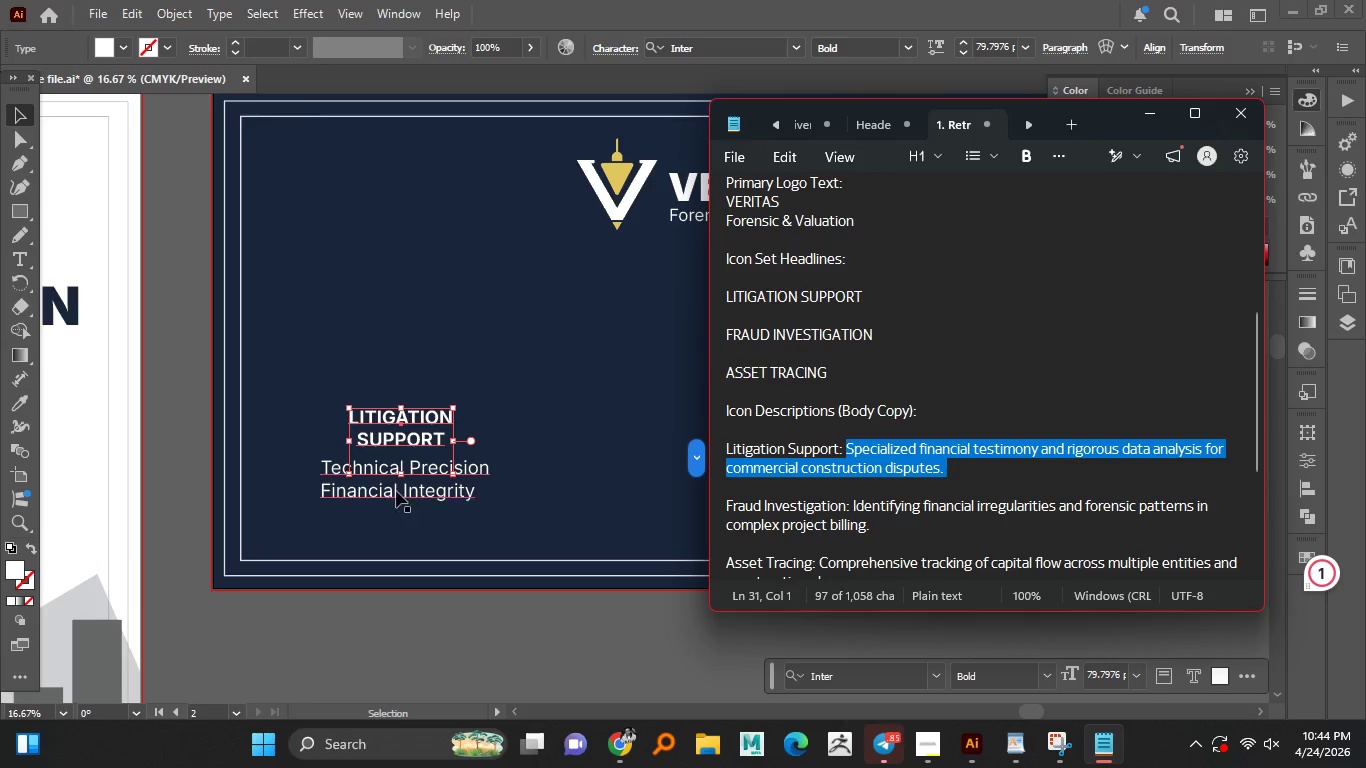 
left_click([394, 485])
 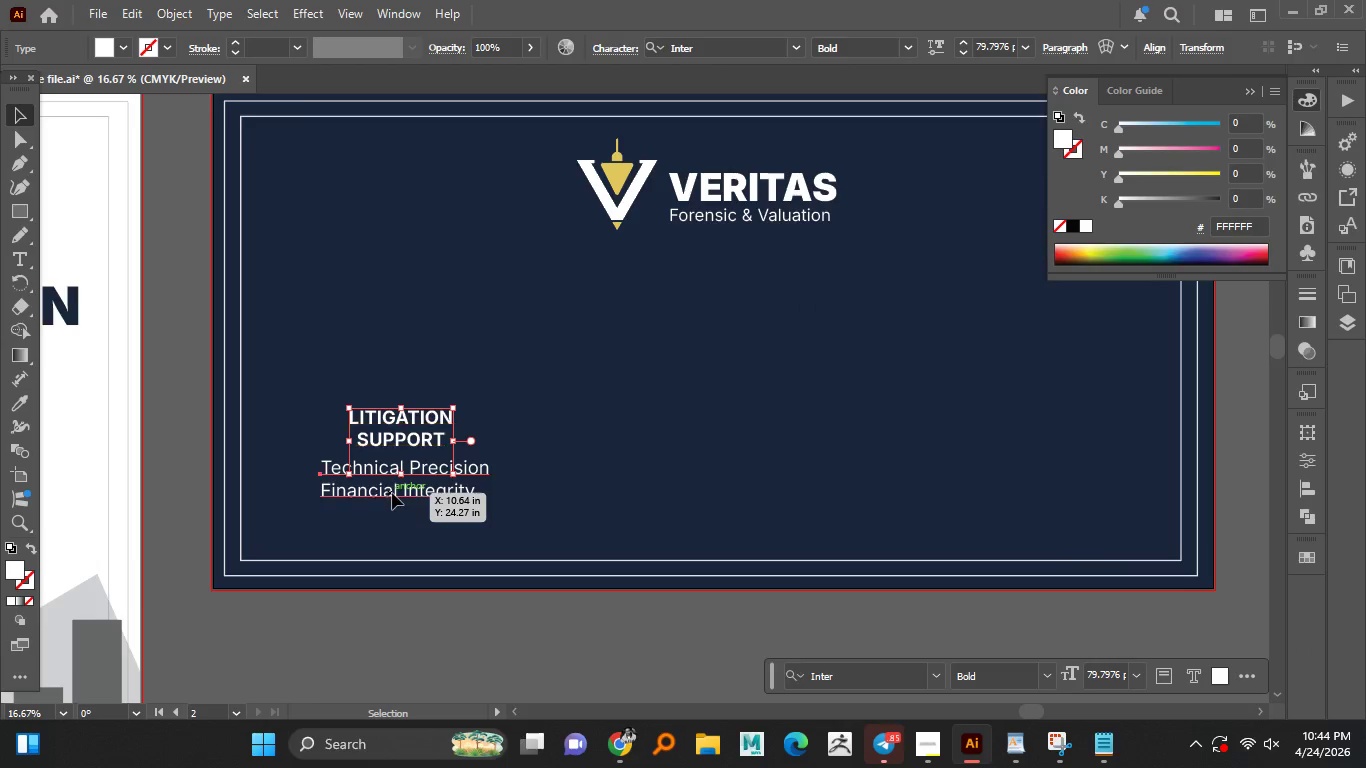 
double_click([392, 493])
 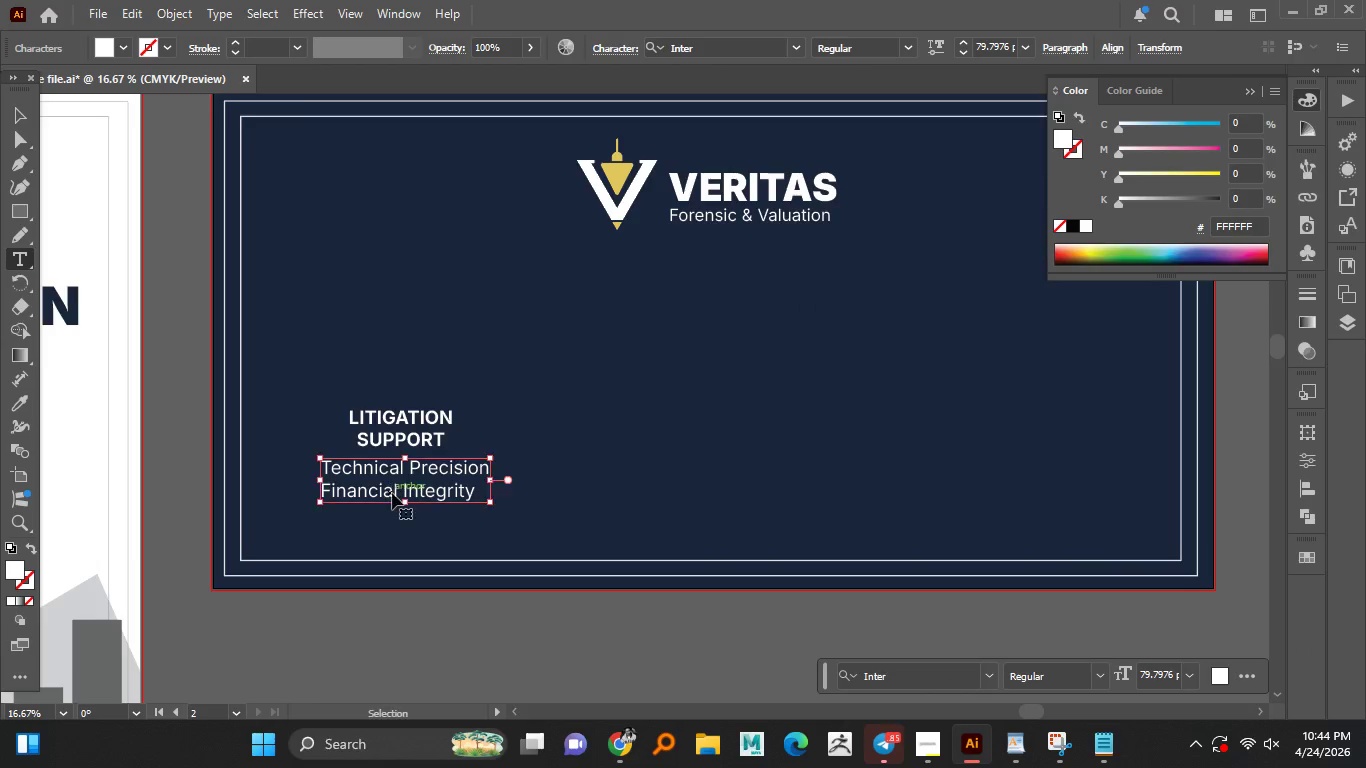 
key(Control+A)
 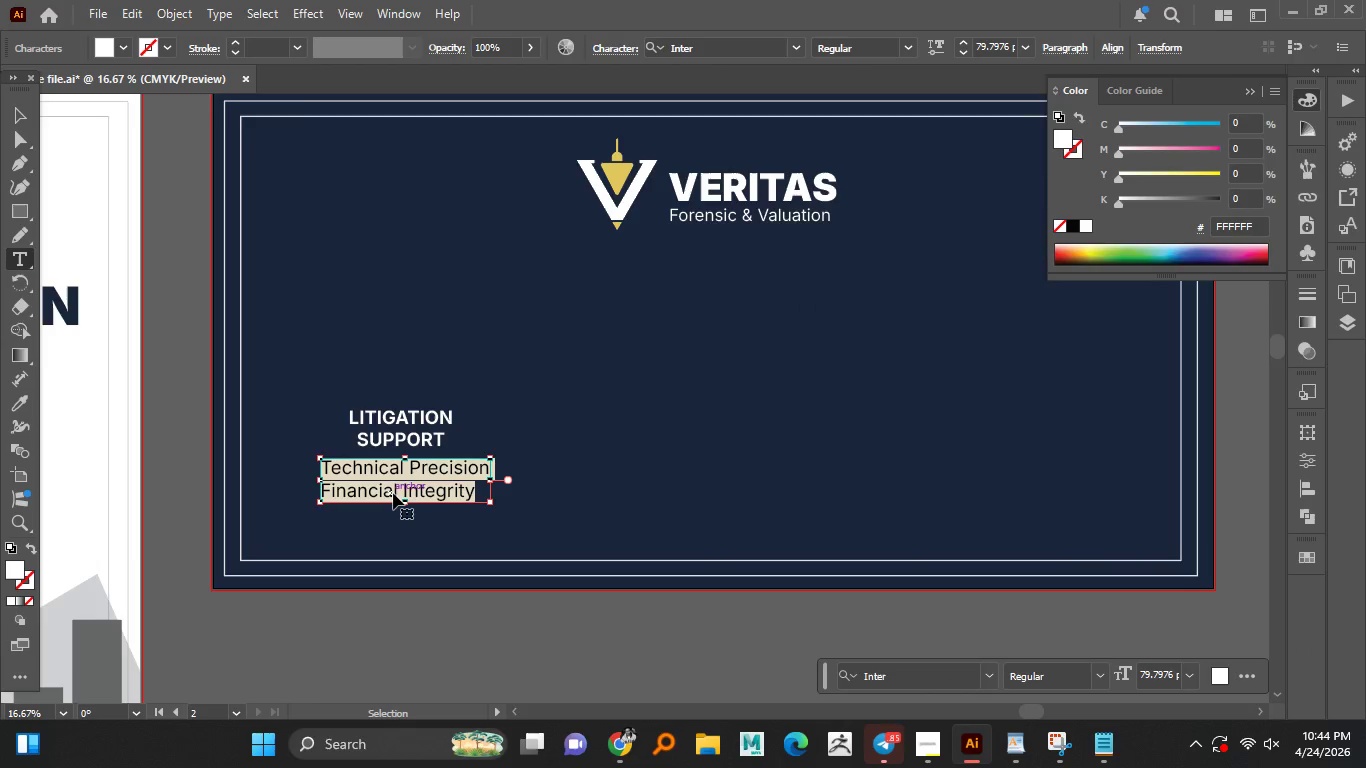 
key(Control+V)
 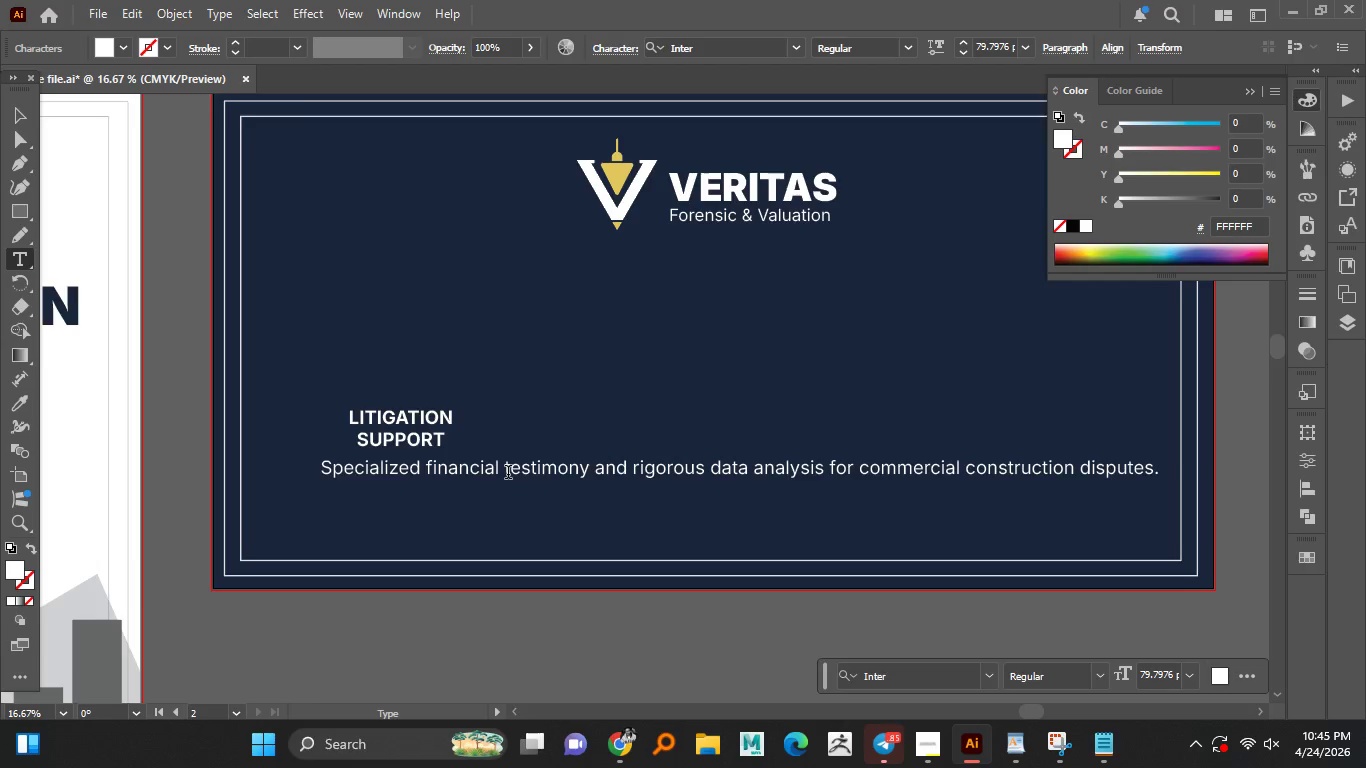 
wait(5.06)
 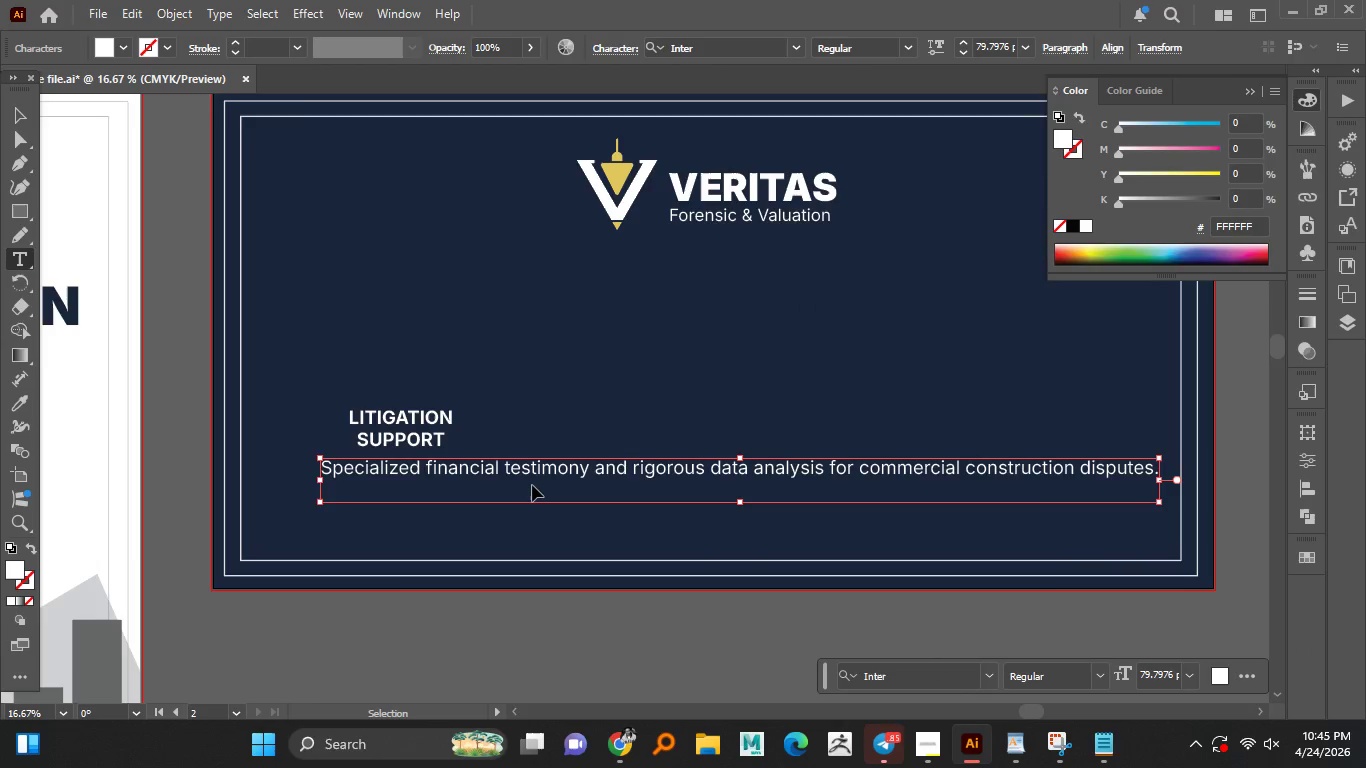 
left_click([505, 474])
 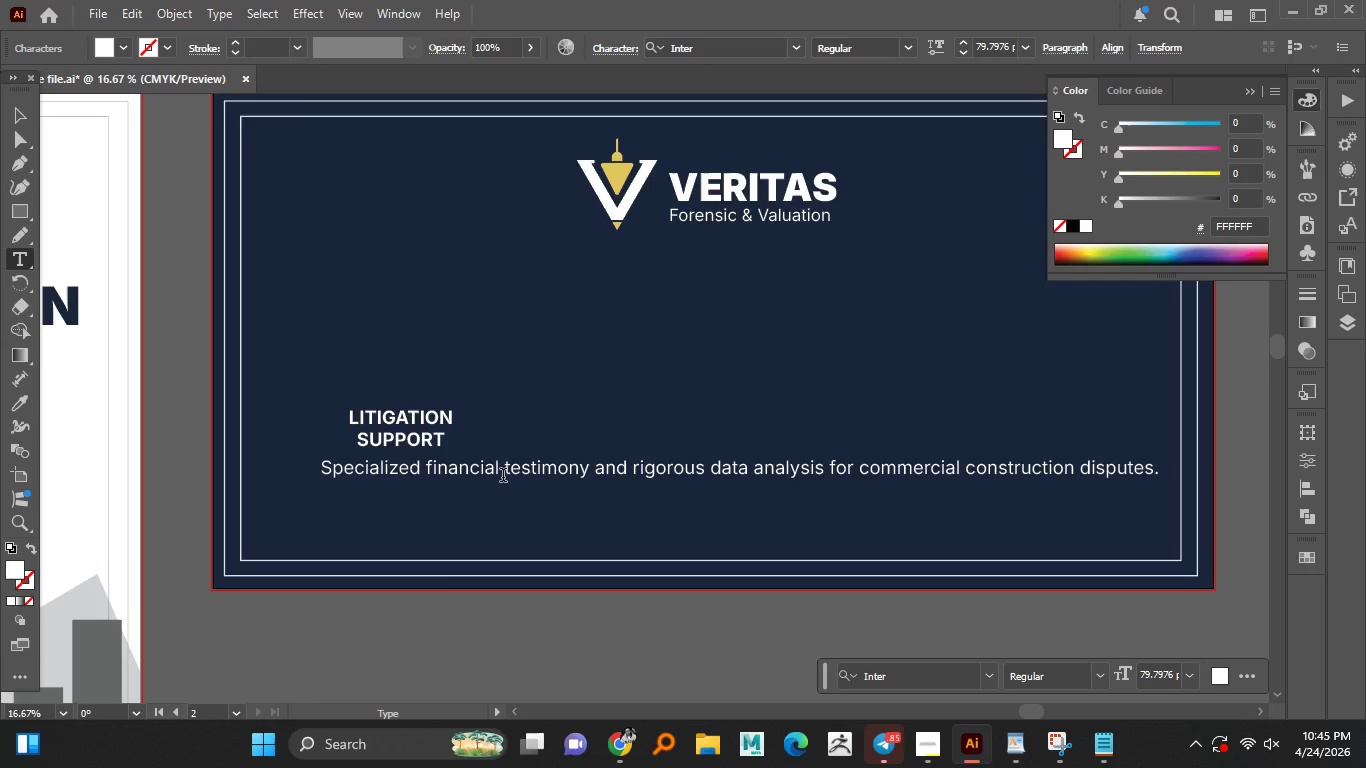 
key(Enter)
 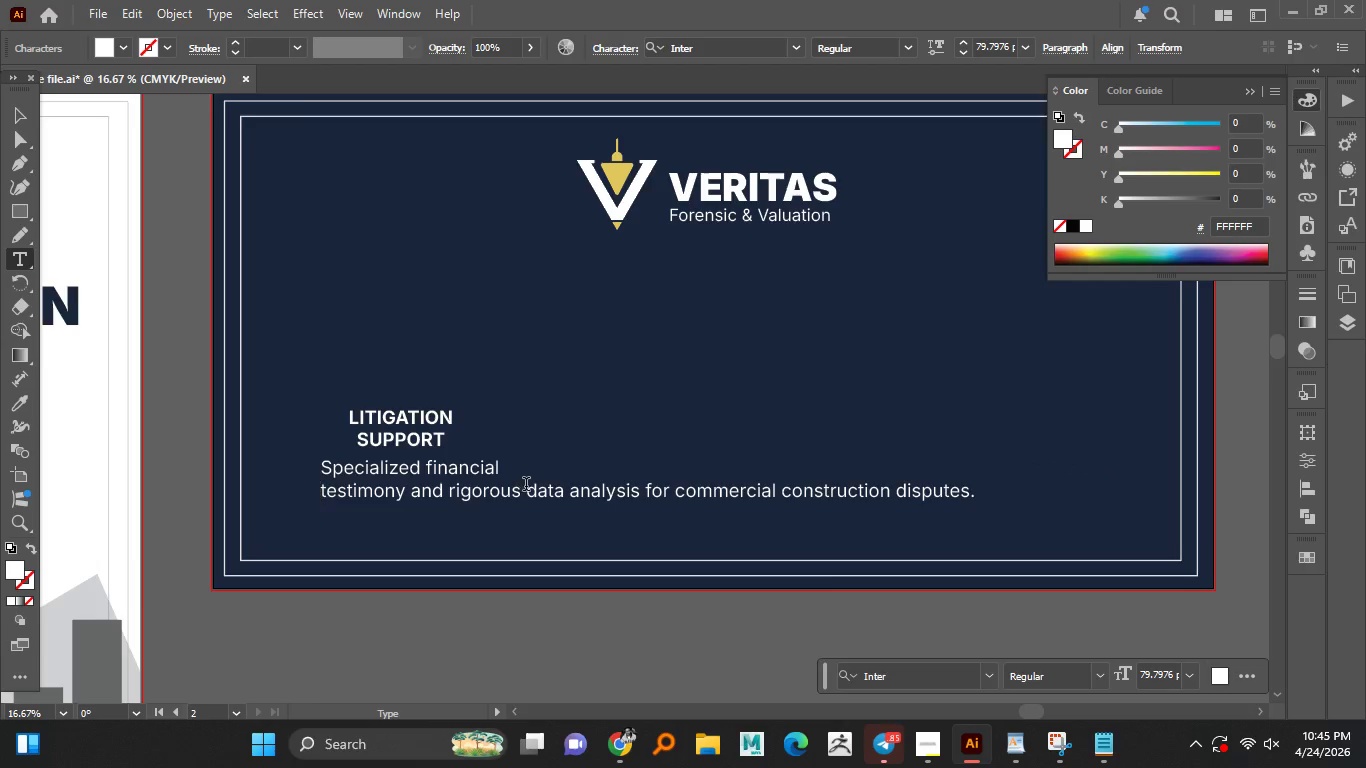 
key(Enter)
 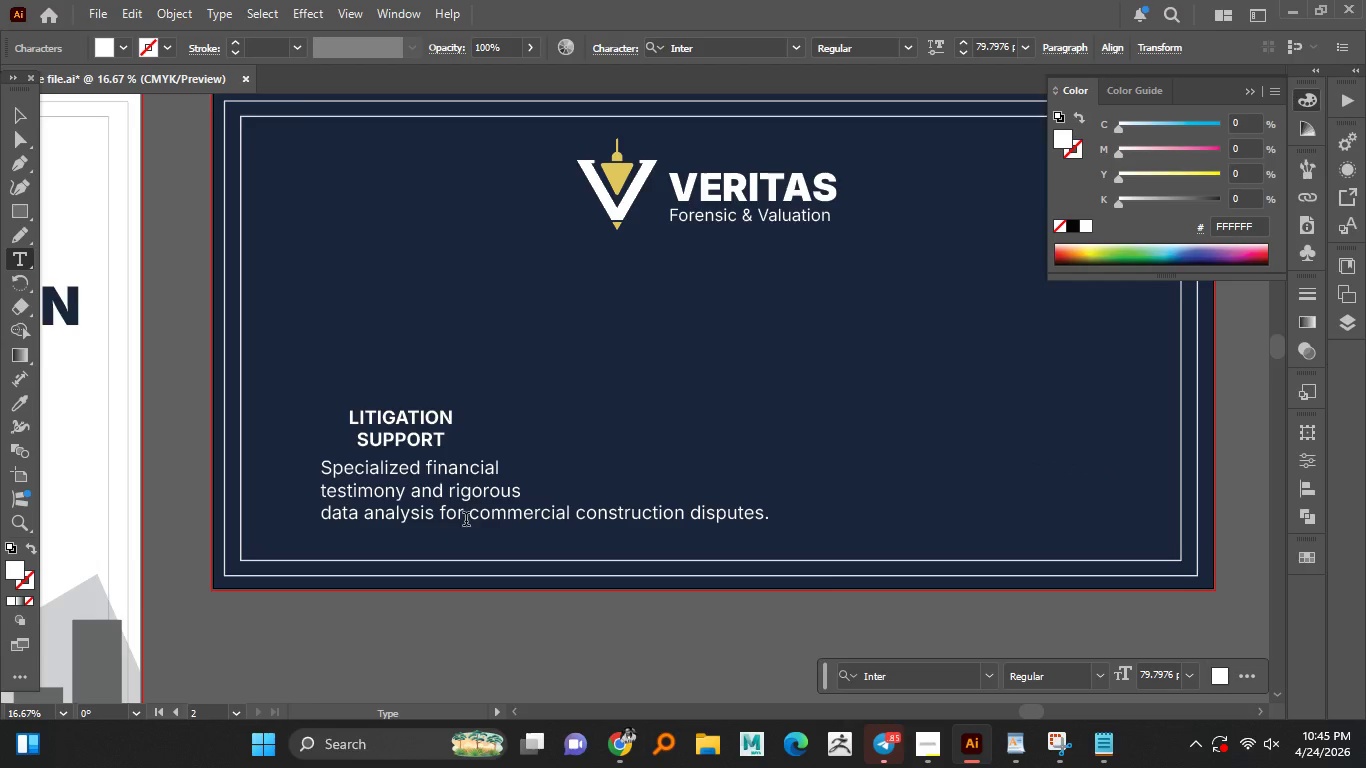 
left_click([468, 514])
 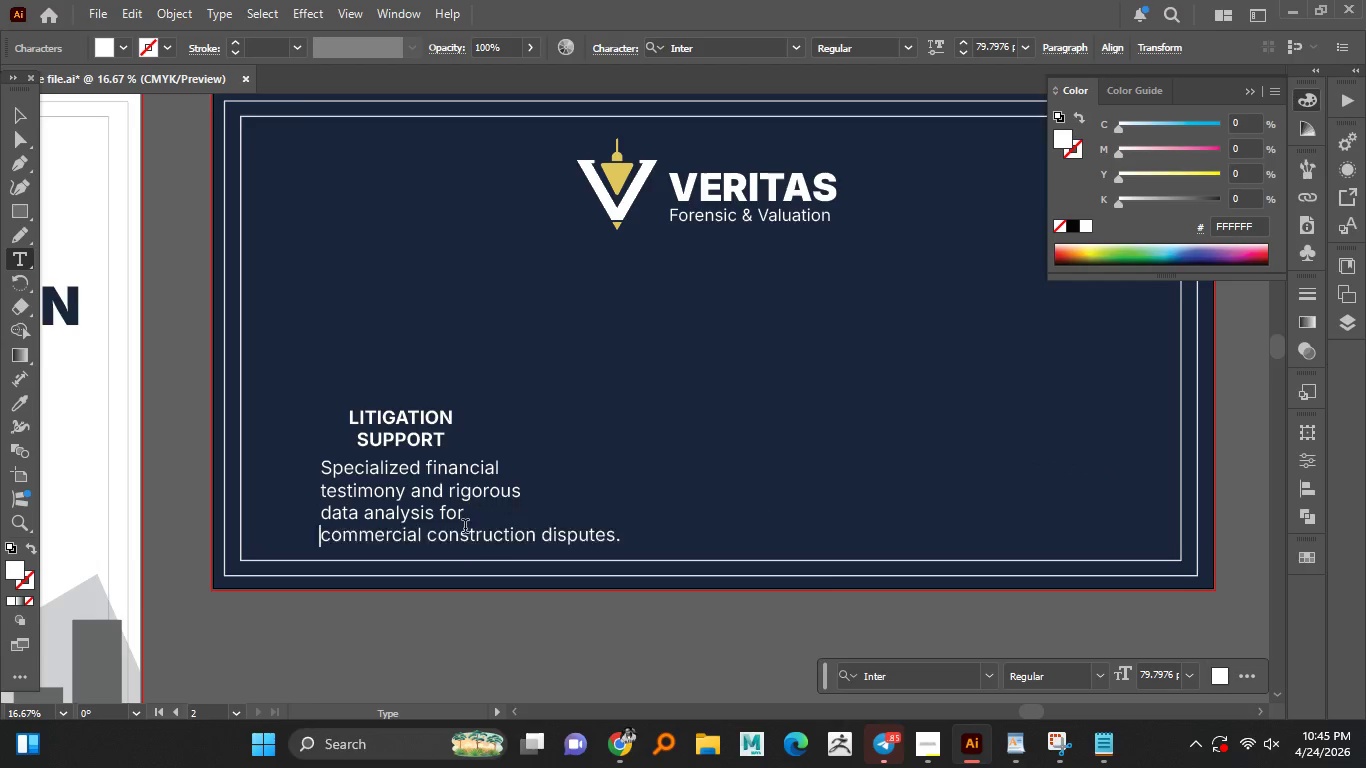 
key(Enter)
 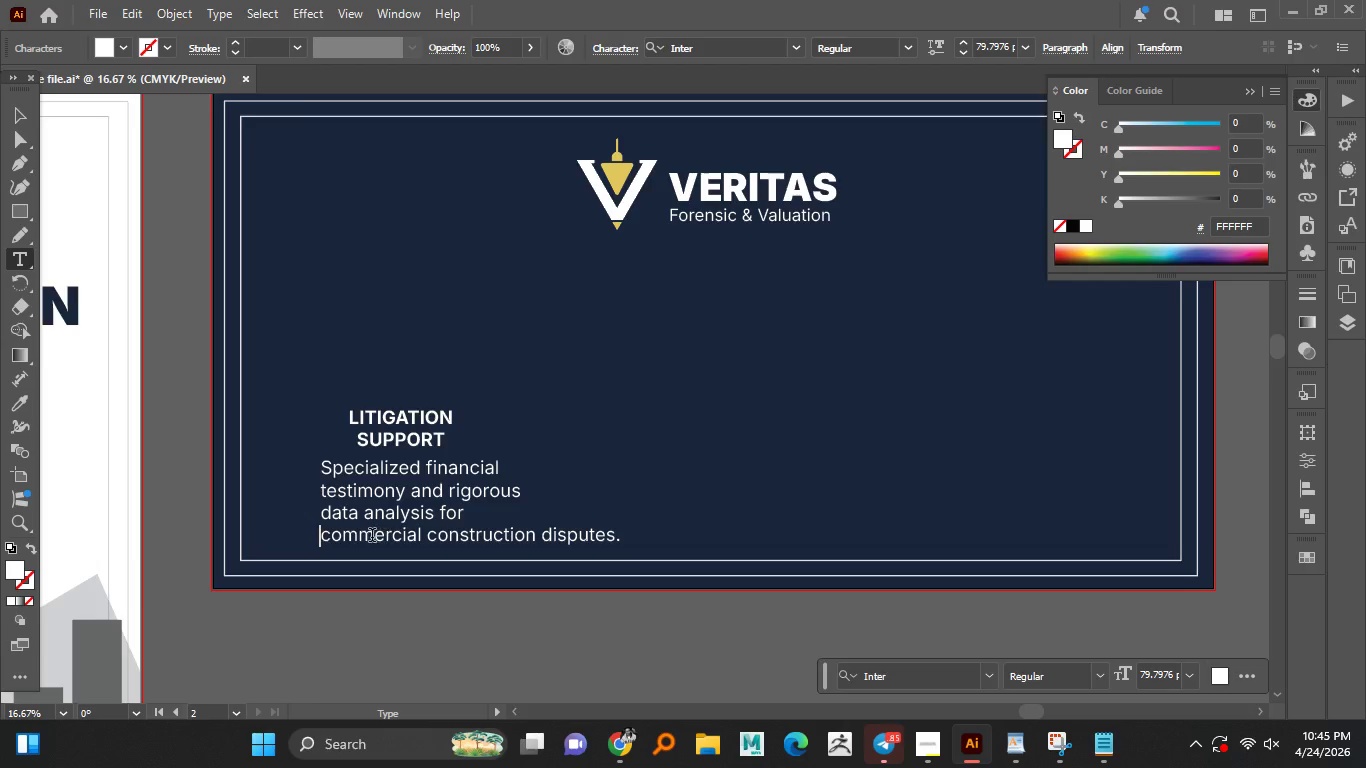 
wait(5.06)
 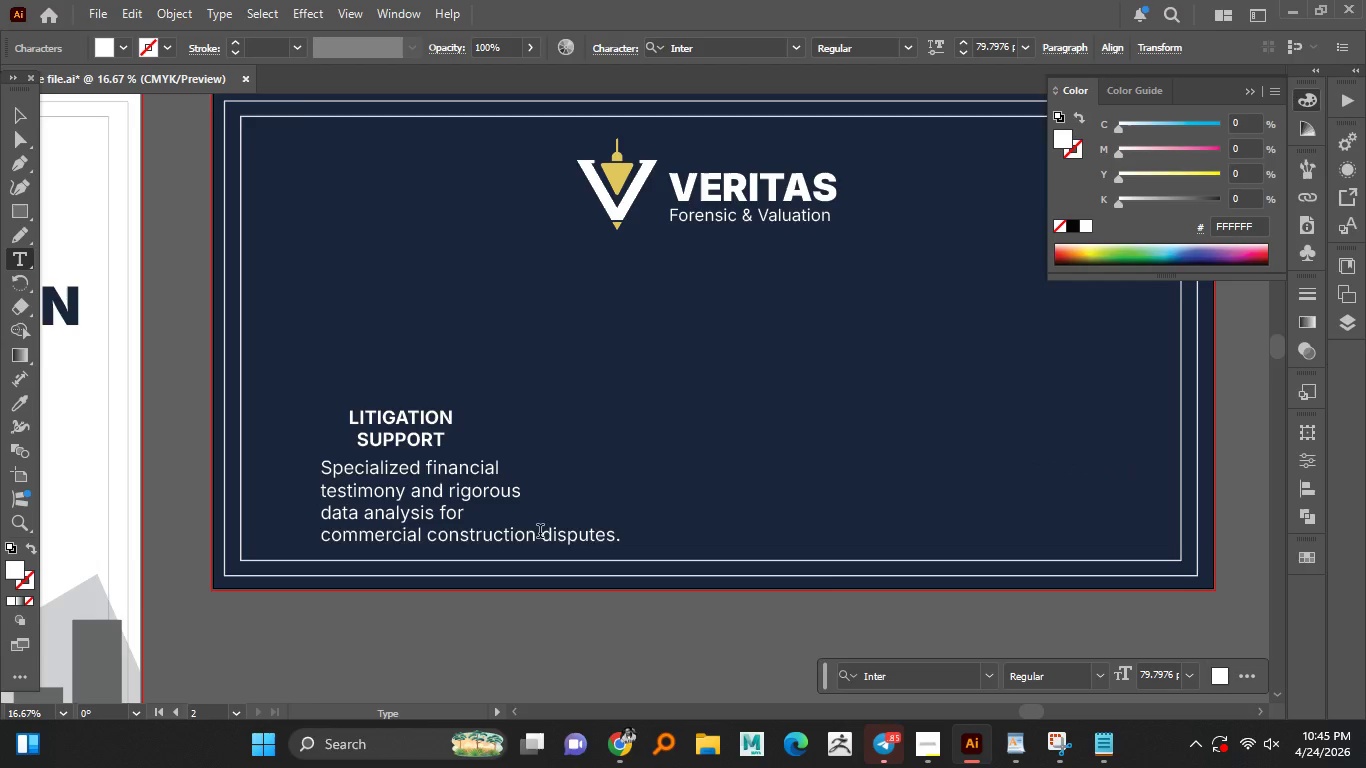 
left_click([541, 536])
 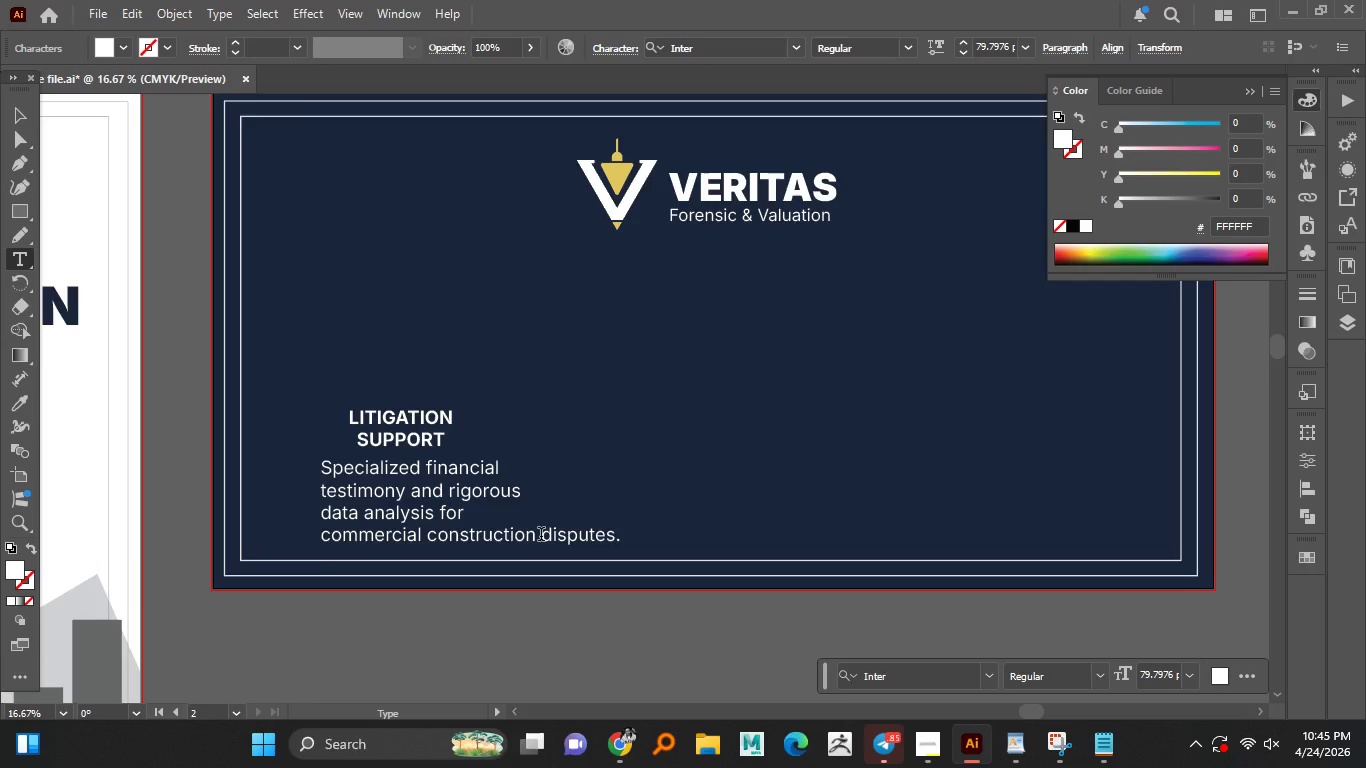 
key(Enter)
 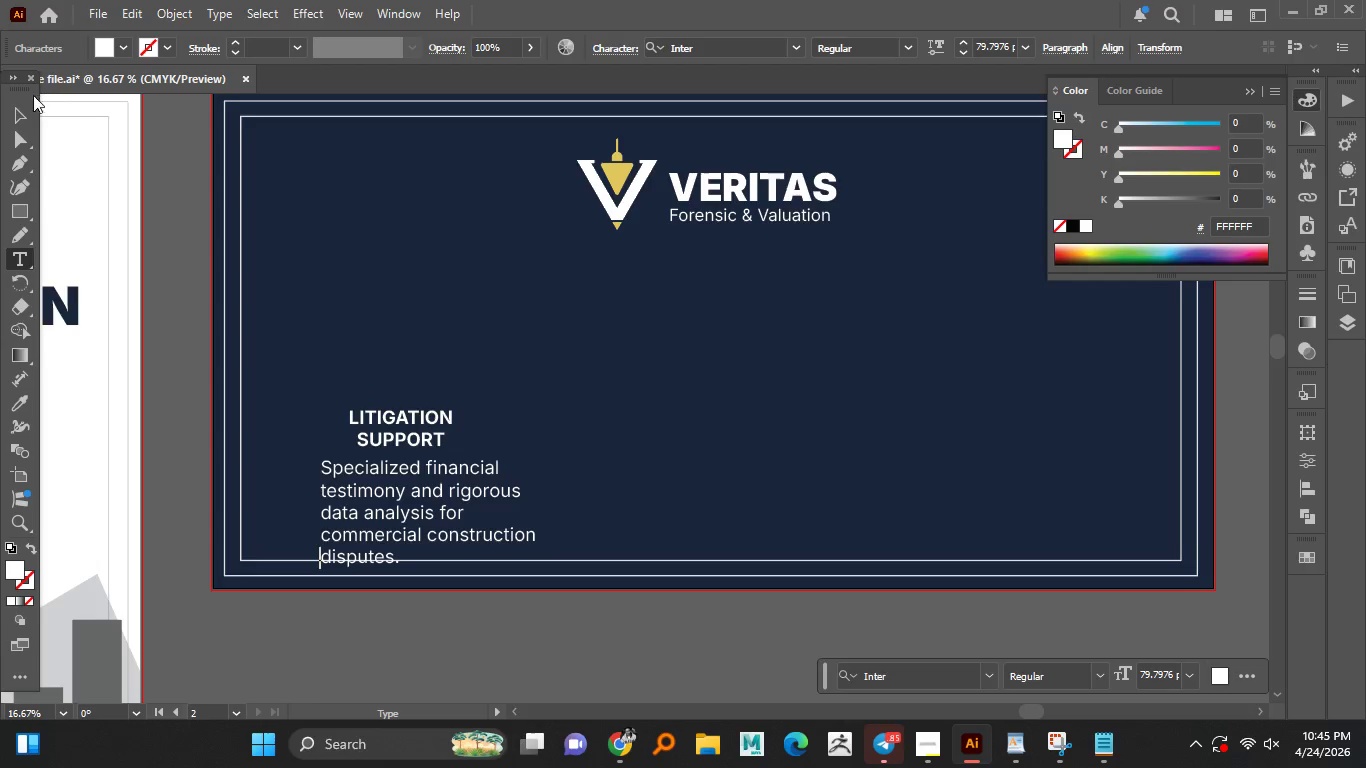 
left_click_drag(start_coordinate=[19, 115], to_coordinate=[1058, 50])
 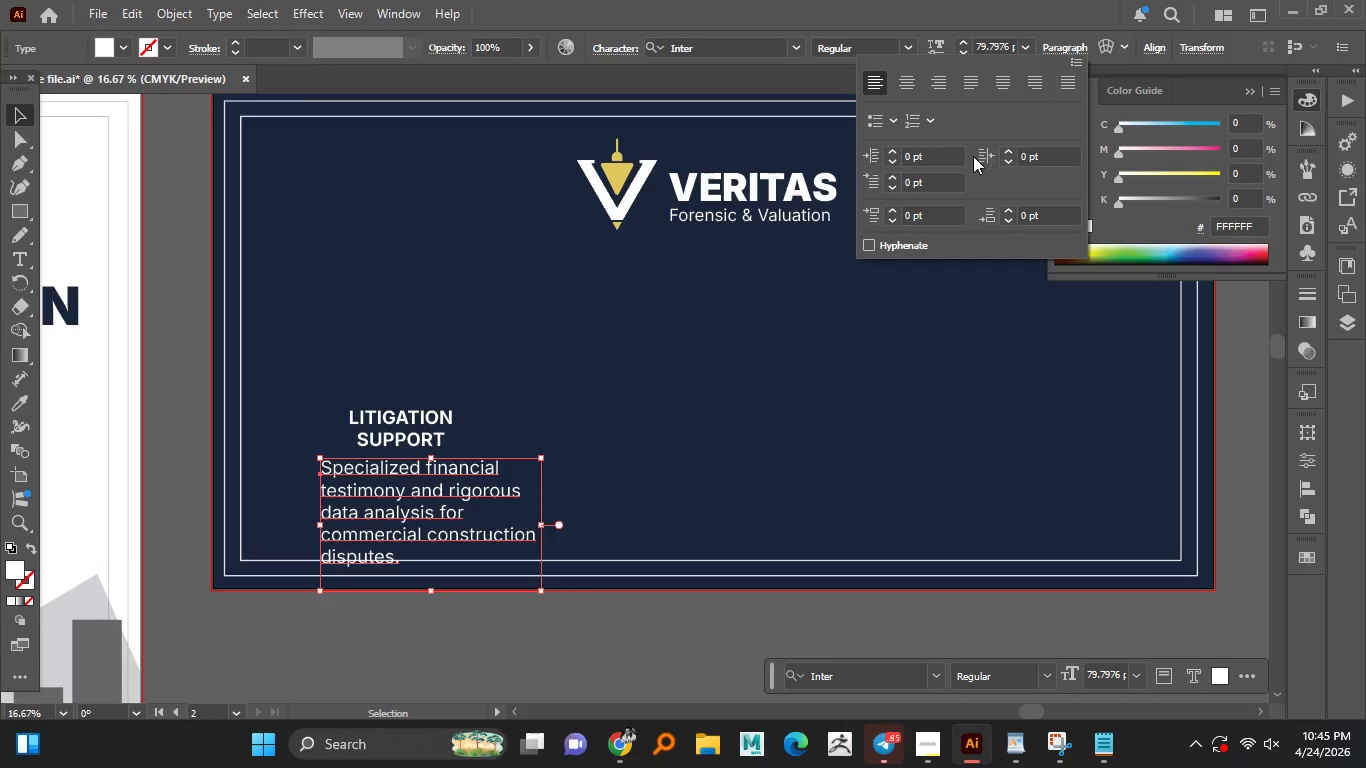 
left_click([1058, 50])
 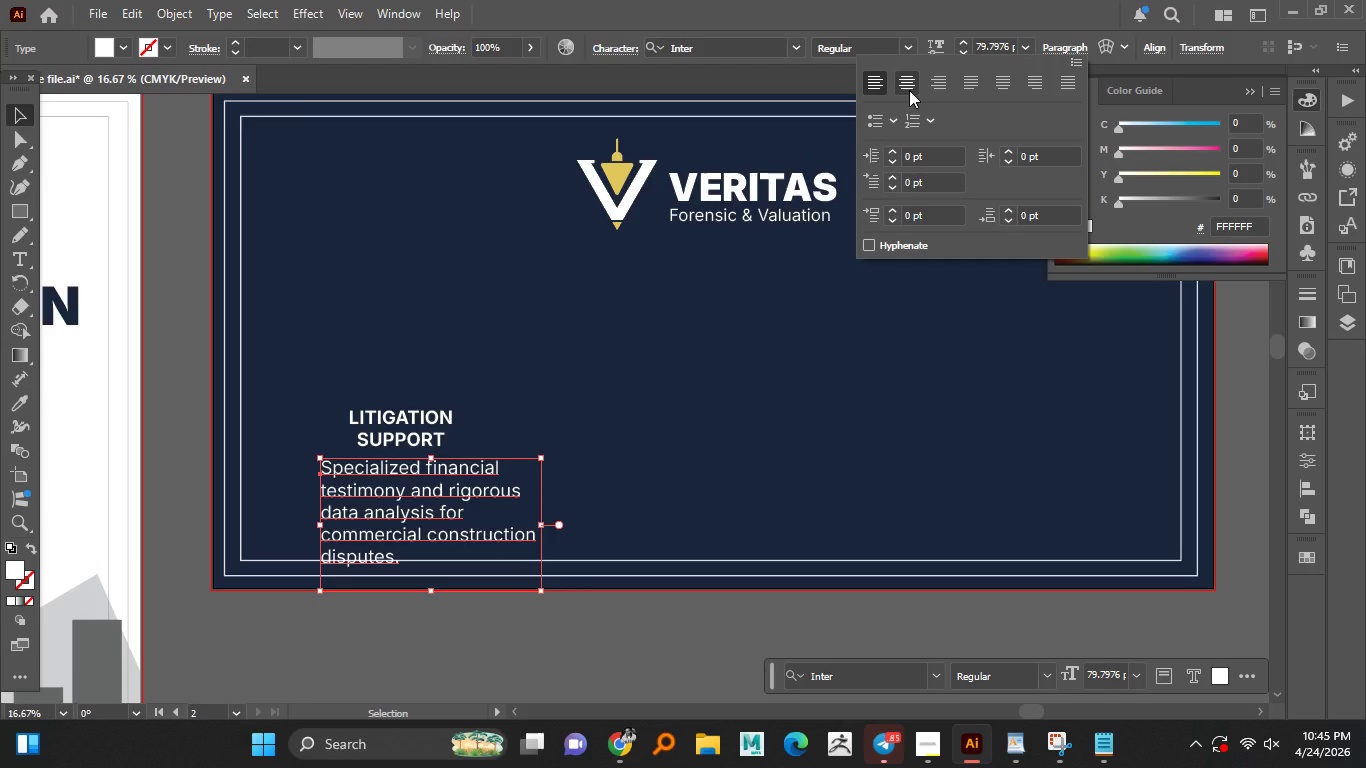 
left_click([909, 90])
 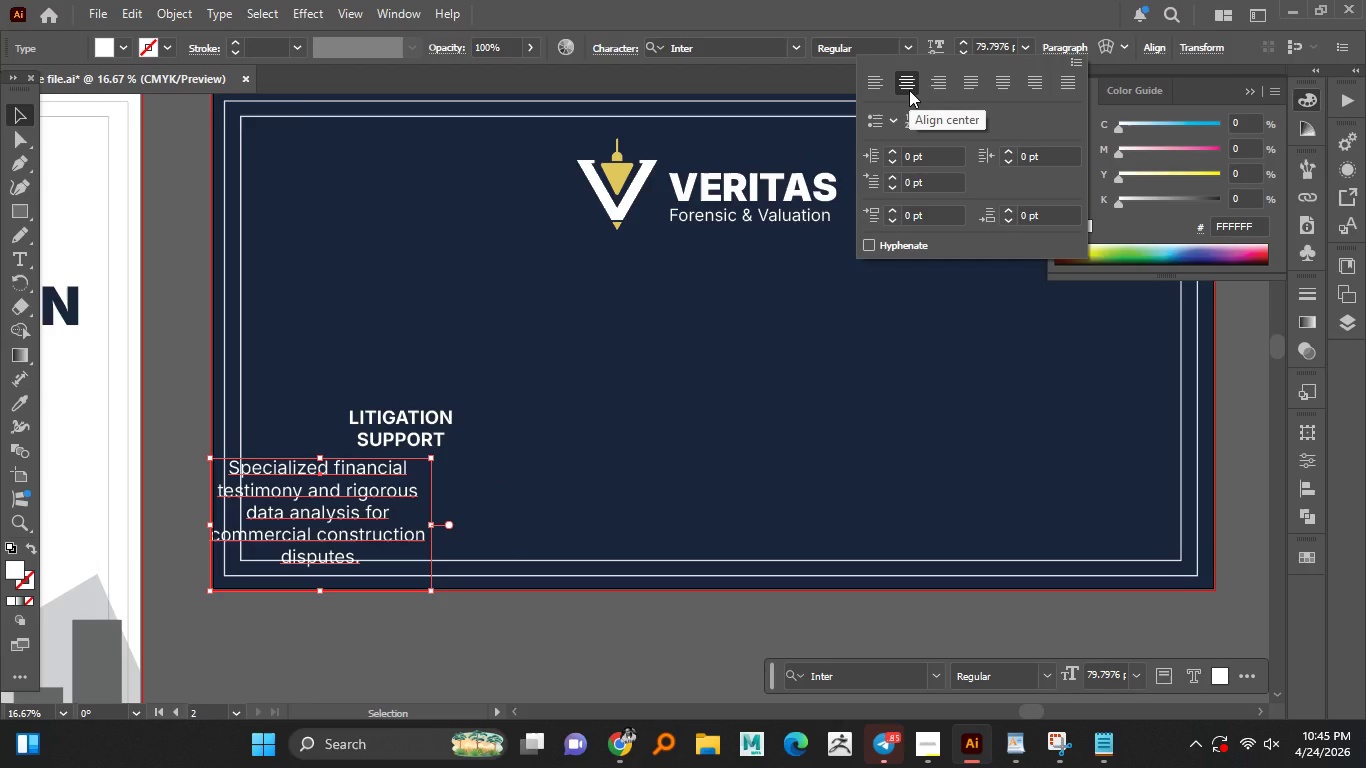 
left_click([909, 90])
 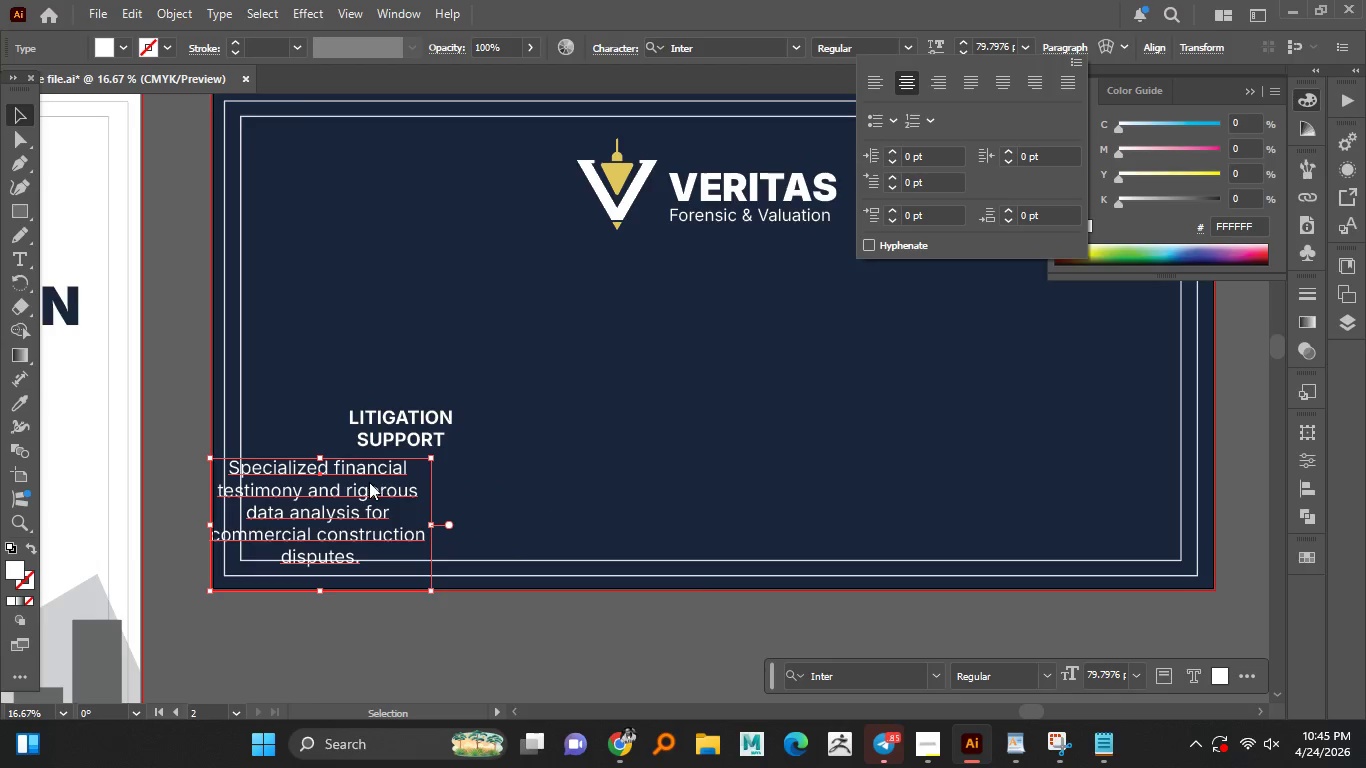 
left_click_drag(start_coordinate=[367, 480], to_coordinate=[428, 480])
 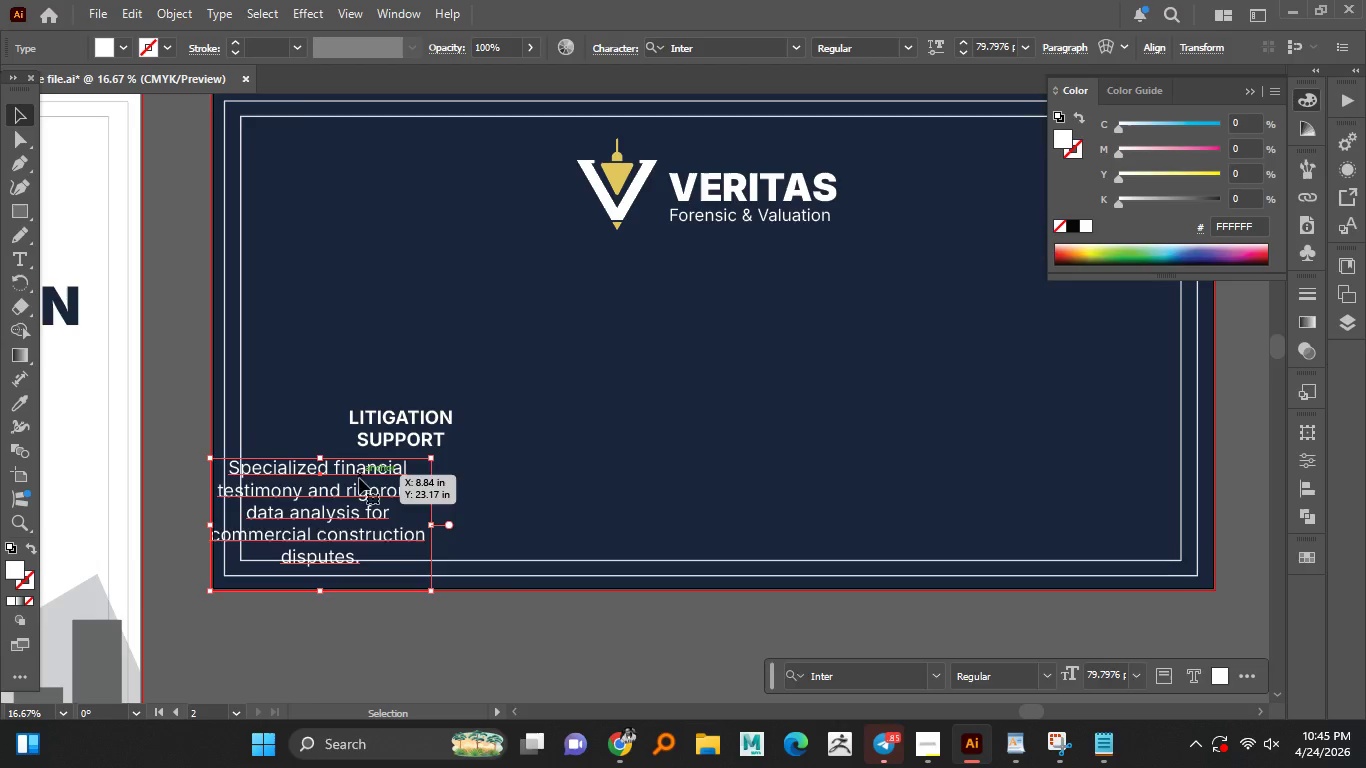 
left_click_drag(start_coordinate=[359, 478], to_coordinate=[446, 472])
 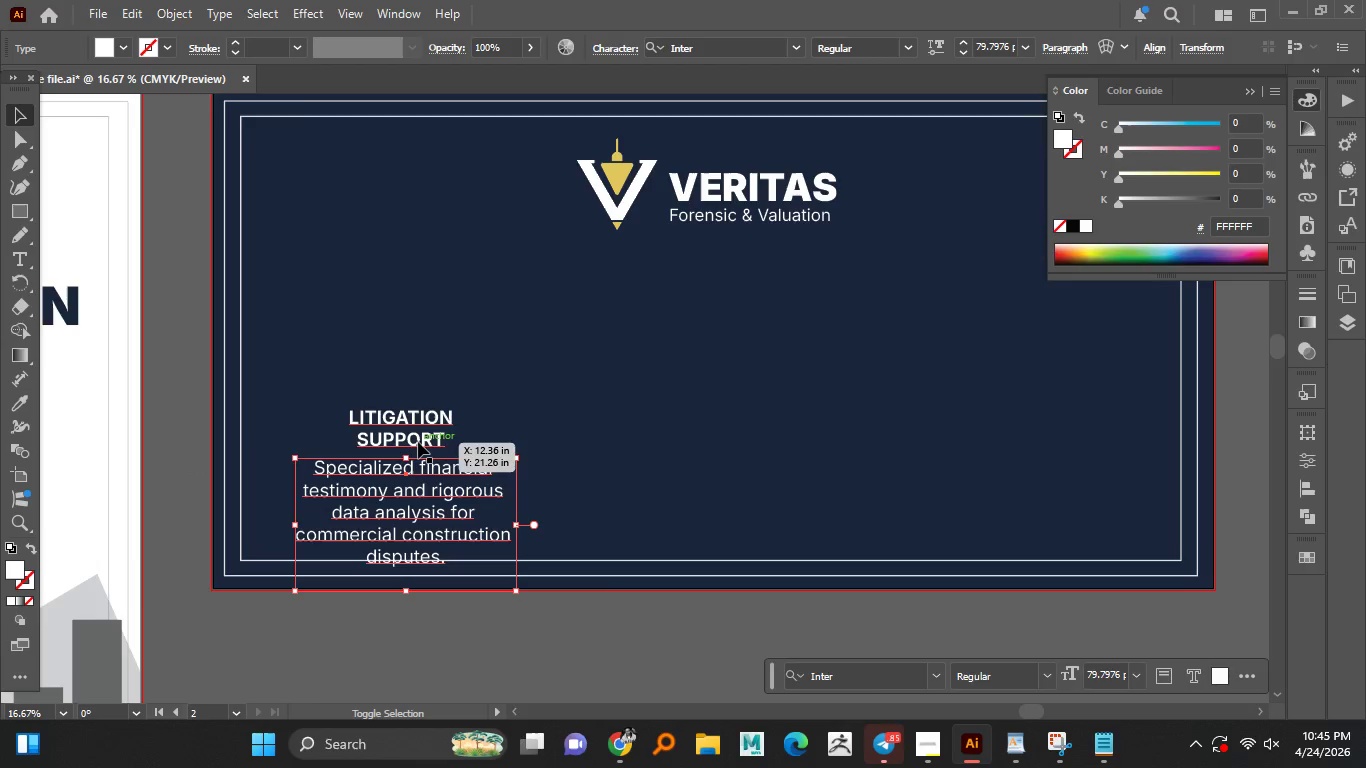 
hold_key(key=ShiftLeft, duration=1.52)
 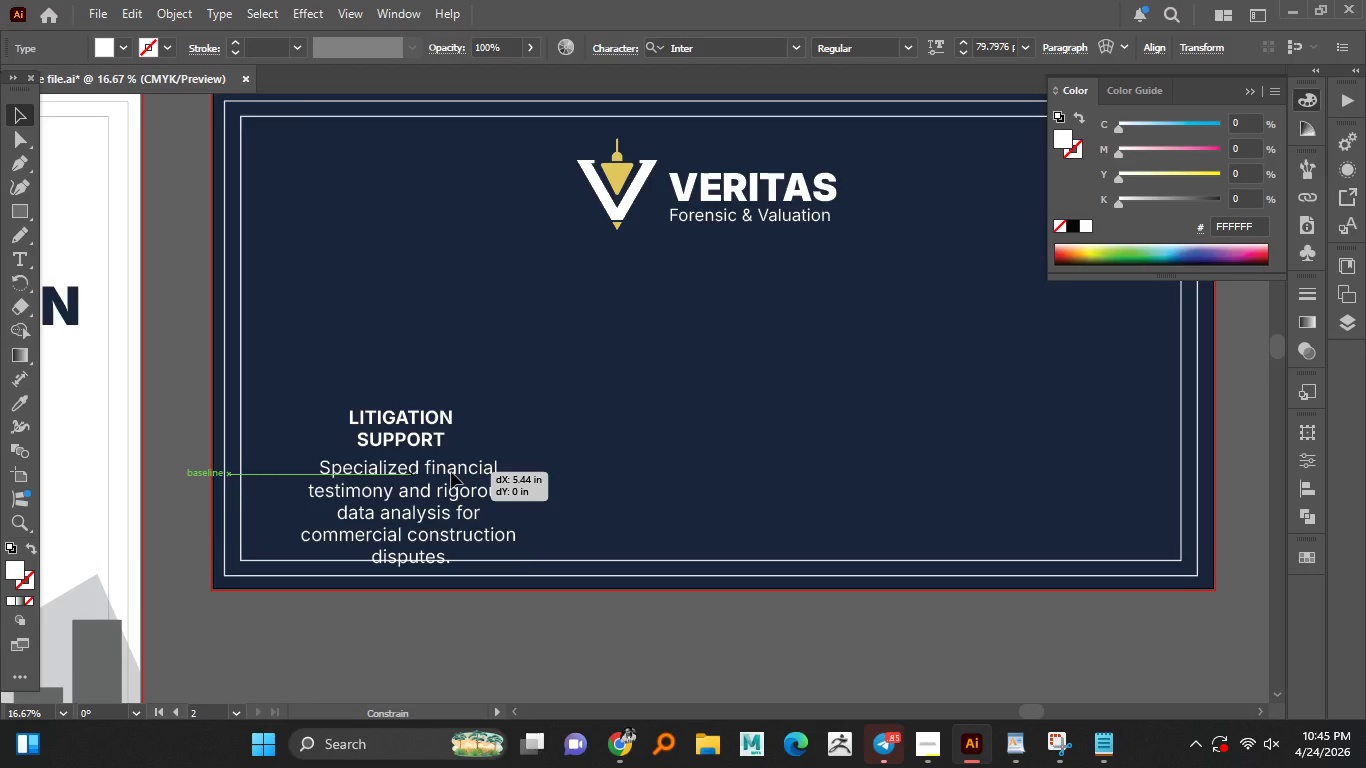 
hold_key(key=ShiftLeft, duration=1.5)
 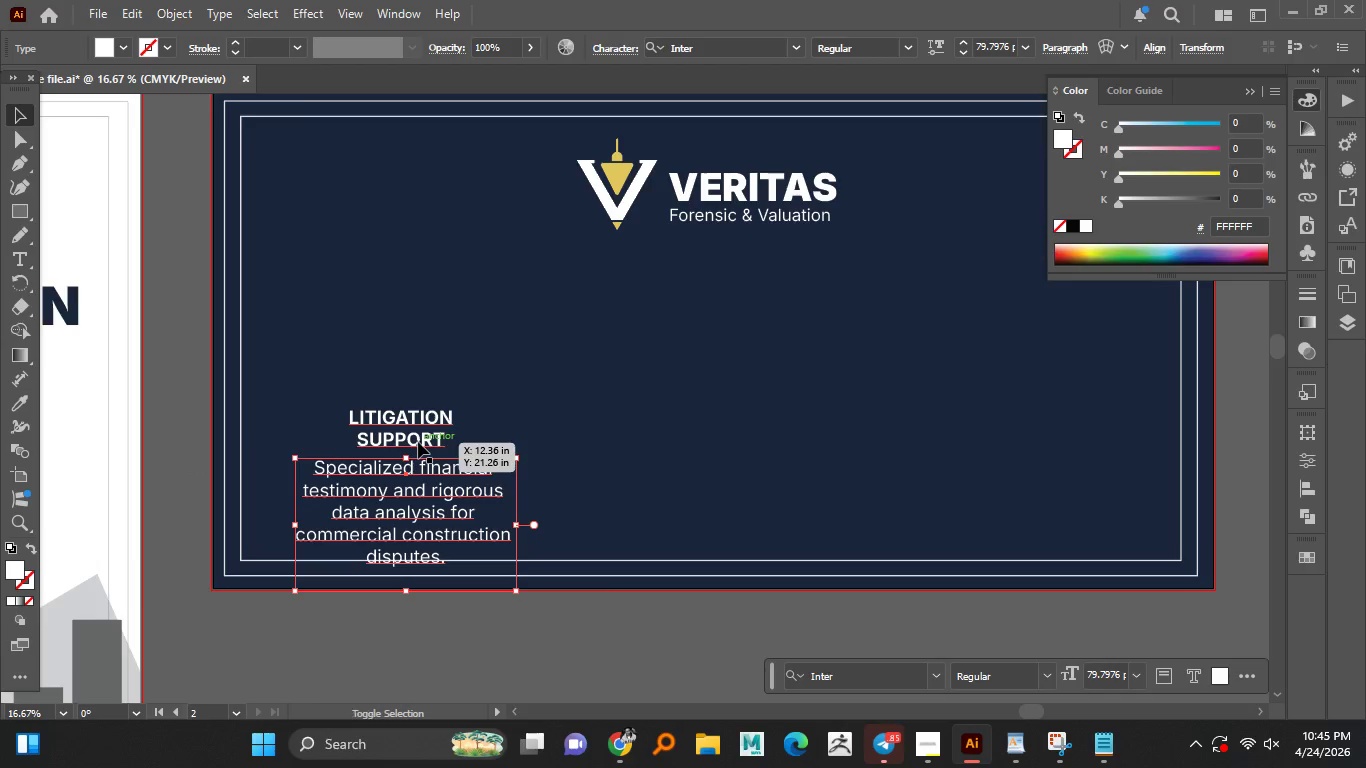 
hold_key(key=ShiftLeft, duration=0.36)
 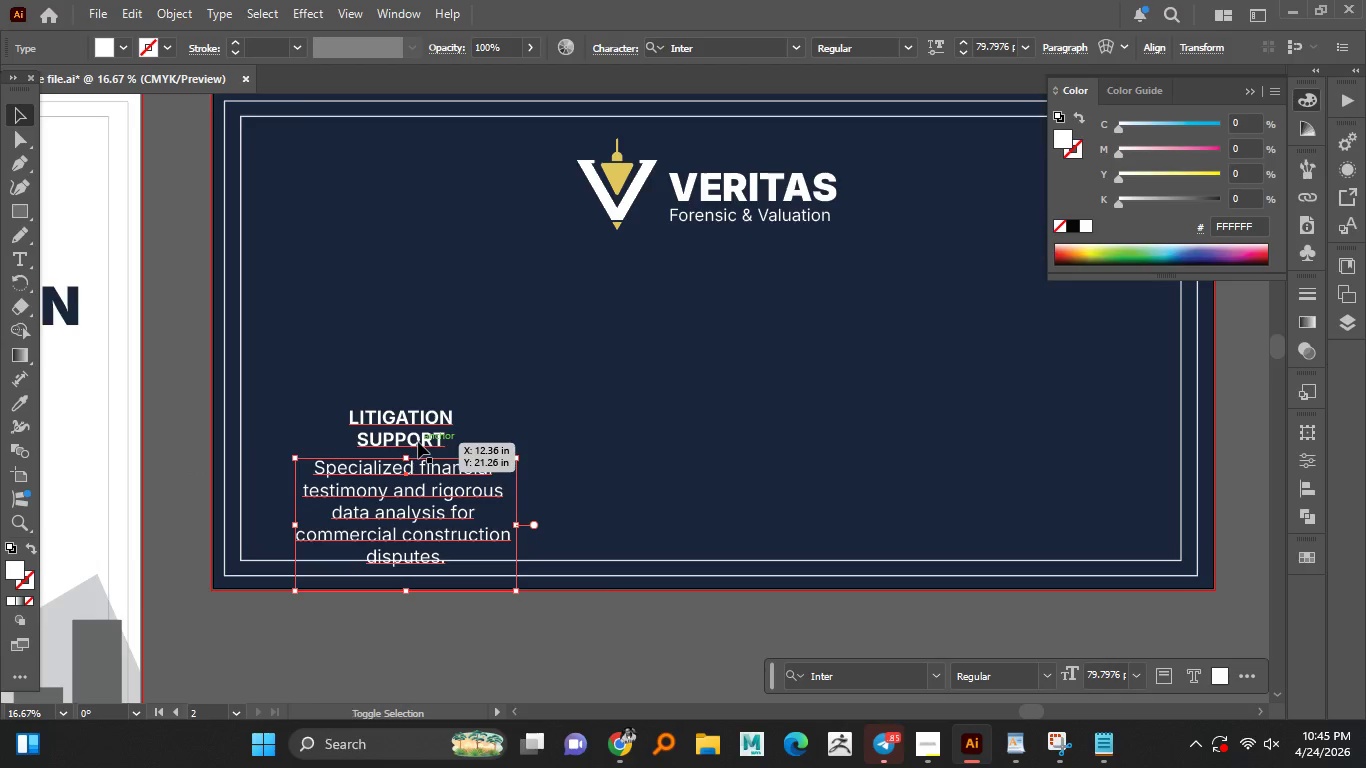 
hold_key(key=ShiftLeft, duration=0.73)
left_click([418, 442])
 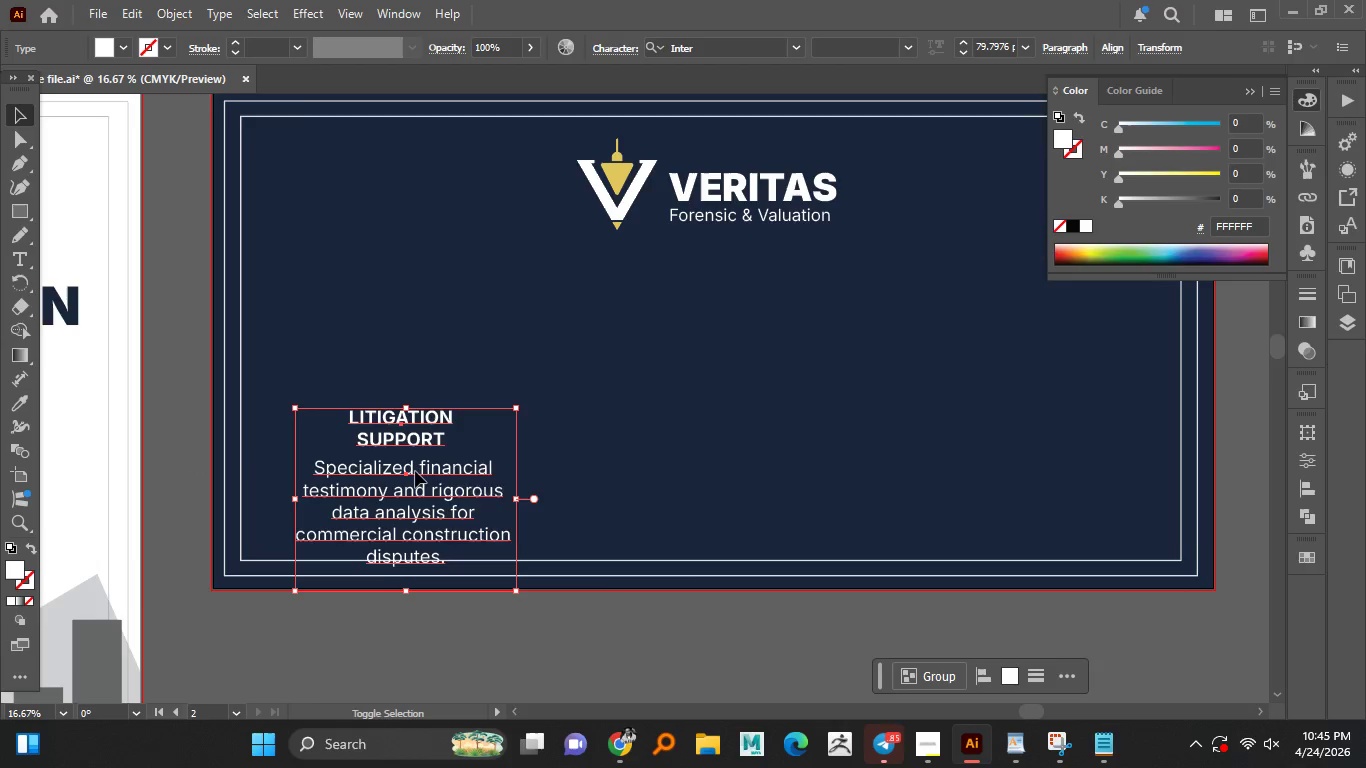 
left_click_drag(start_coordinate=[415, 472], to_coordinate=[422, 445])
 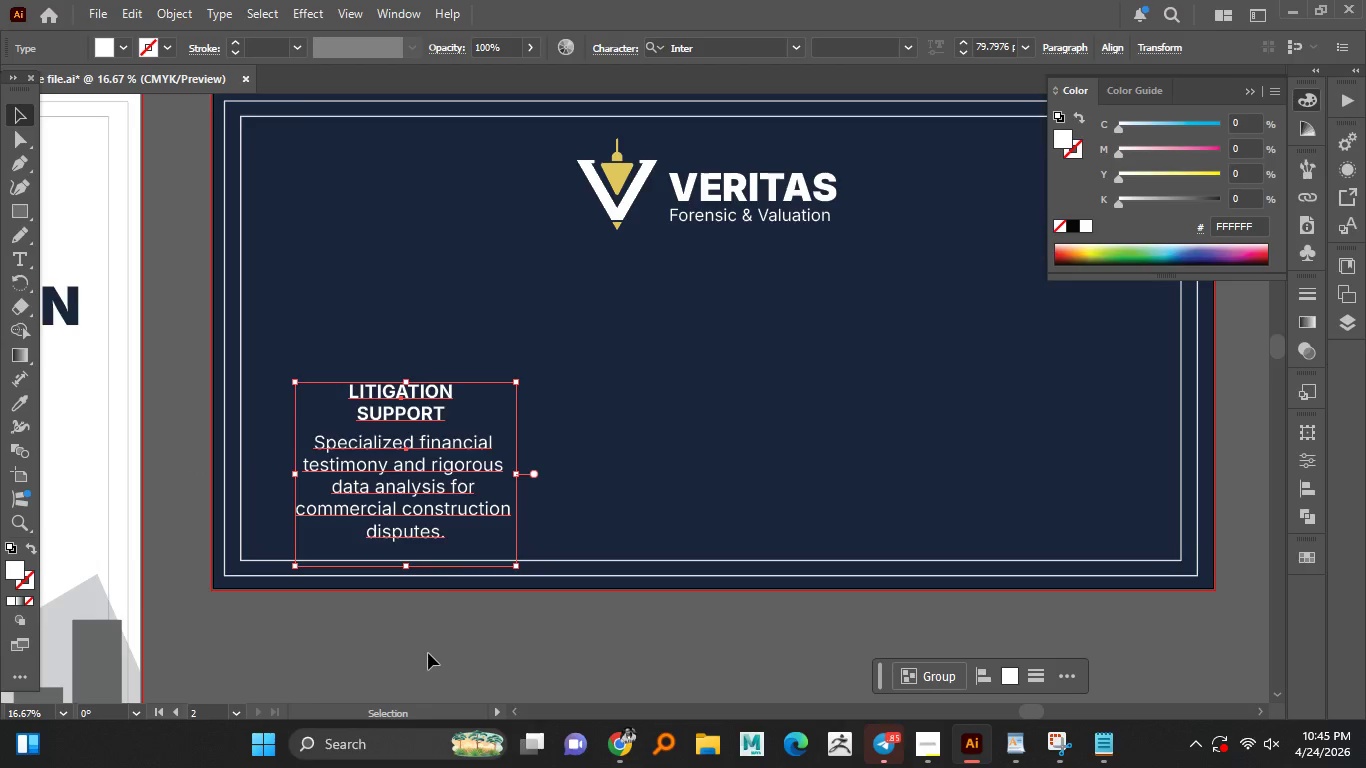 
hold_key(key=ShiftLeft, duration=1.51)
 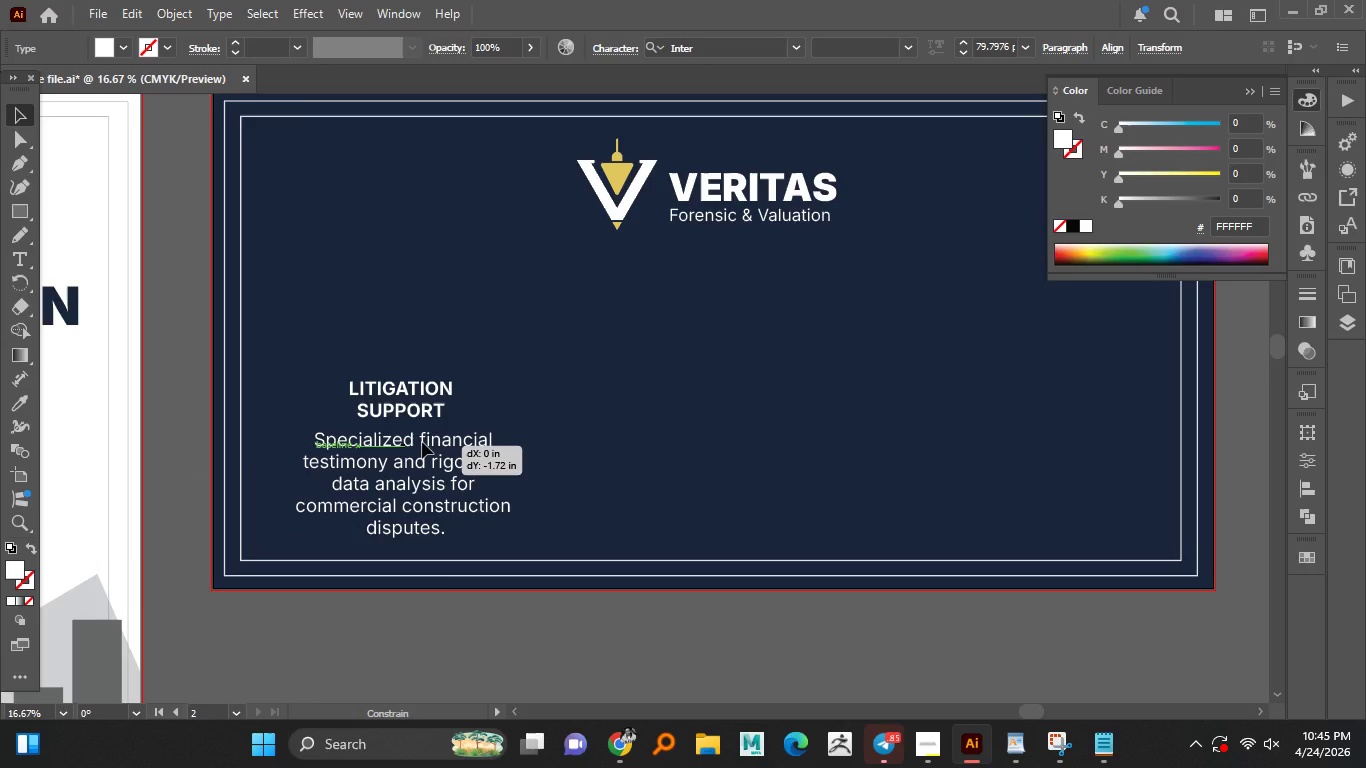 
hold_key(key=ShiftLeft, duration=1.5)
 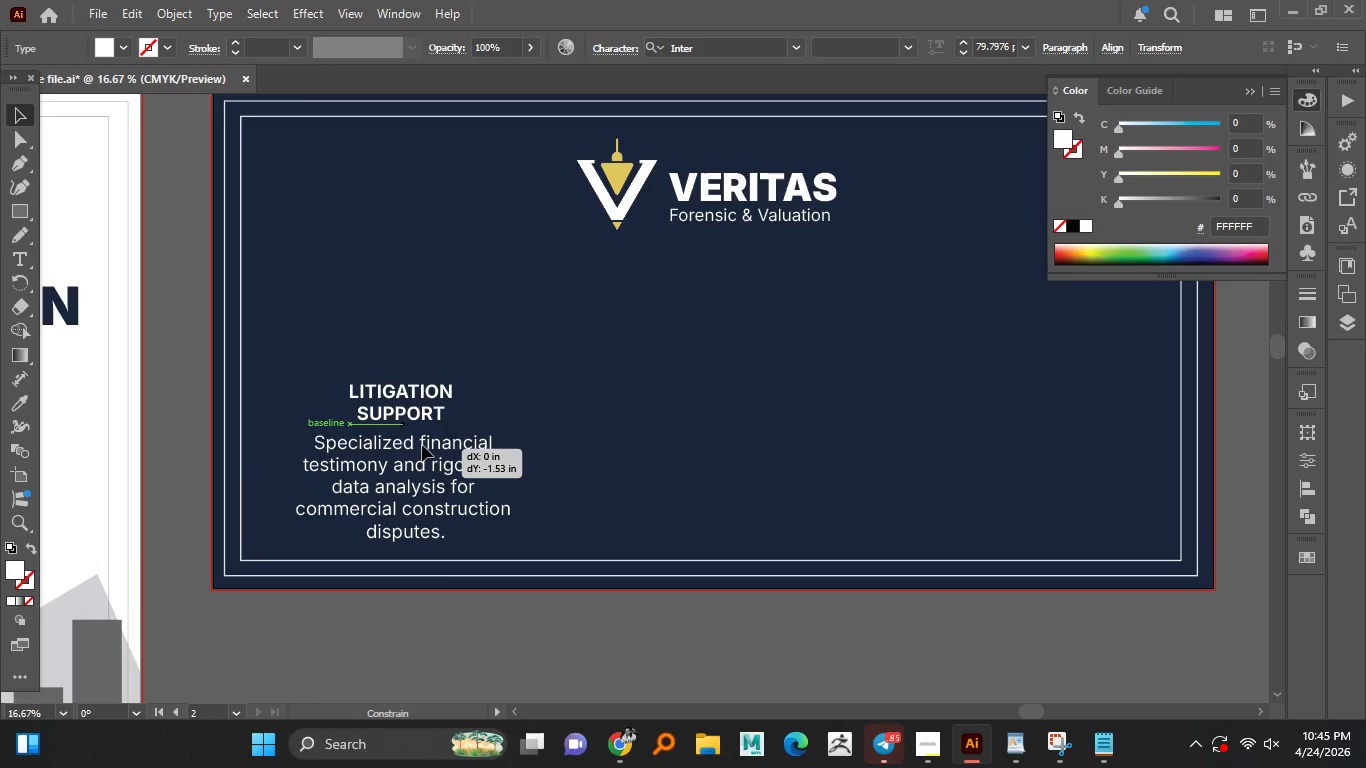 
hold_key(key=ShiftLeft, duration=1.49)
 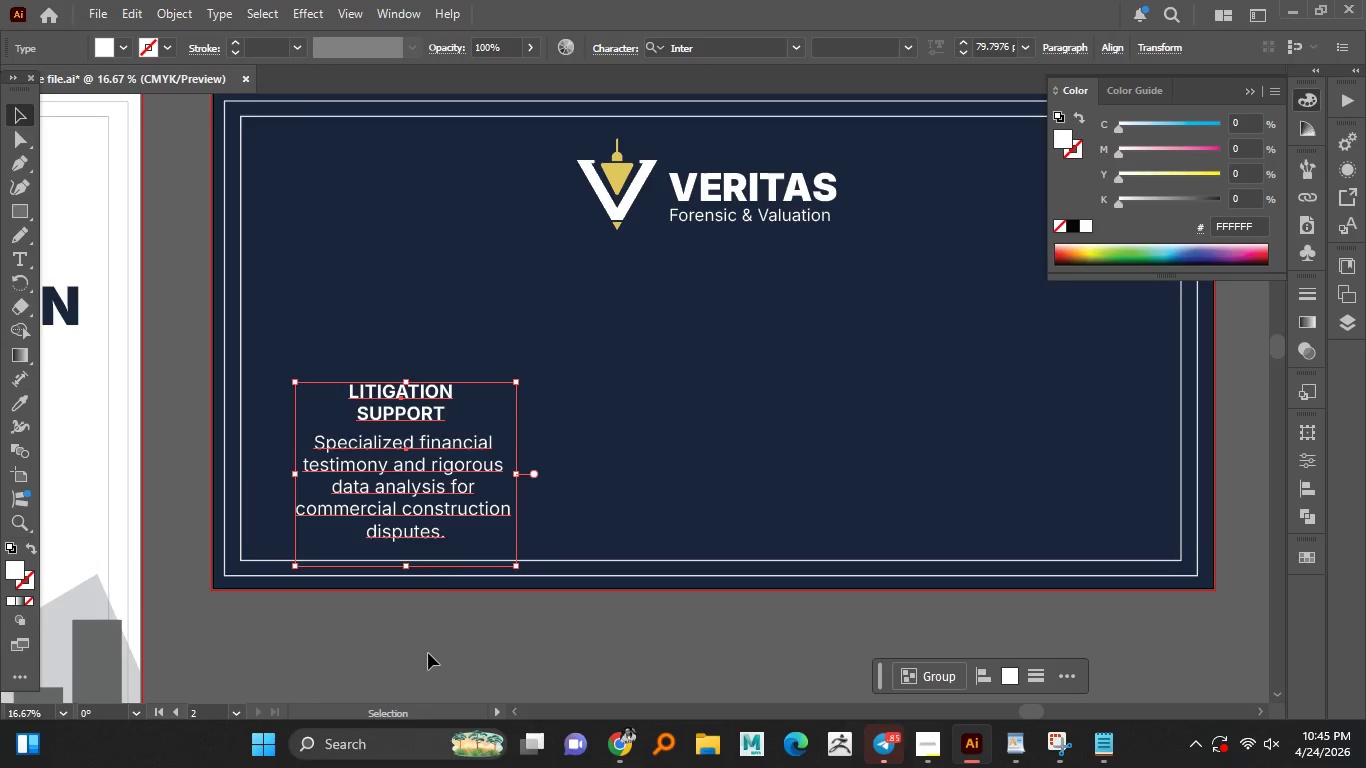 
left_click([428, 653])
 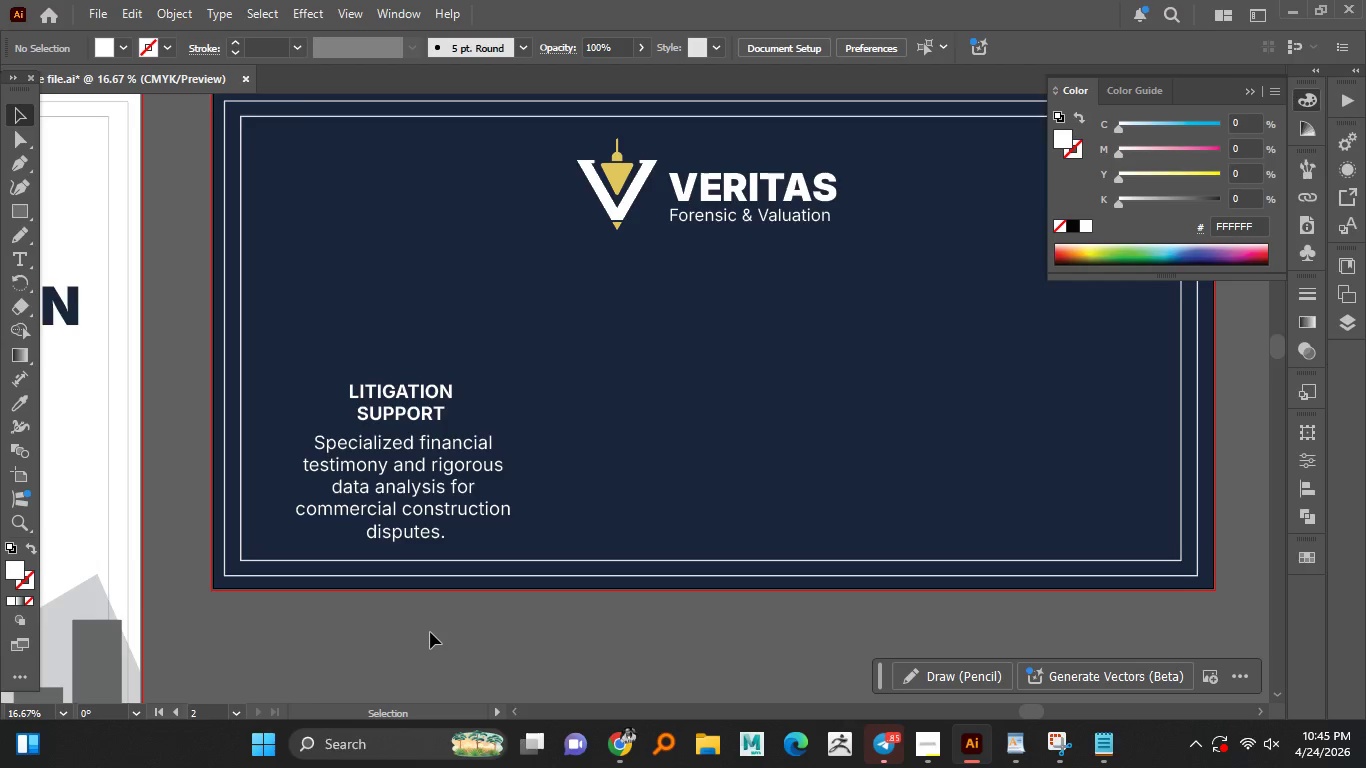 
hold_key(key=AltLeft, duration=1.51)
 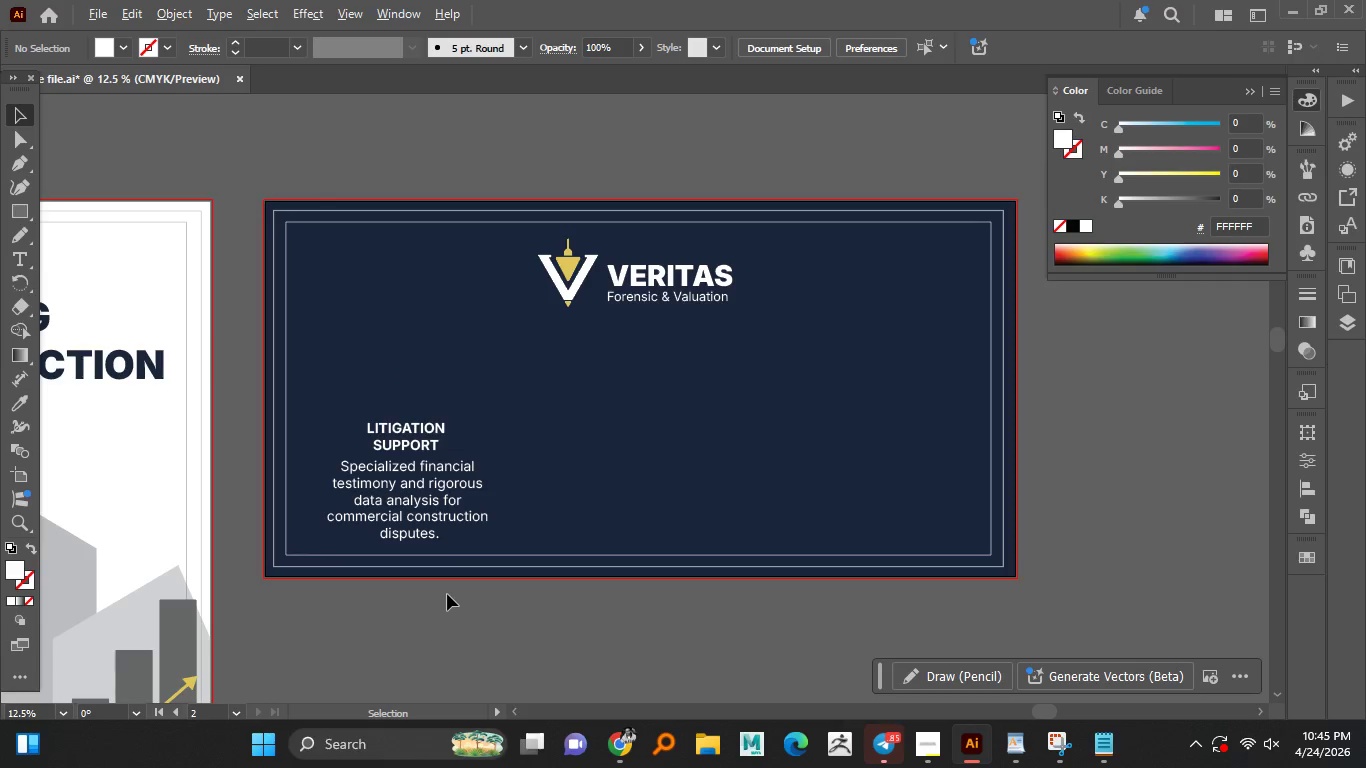 
hold_key(key=AltLeft, duration=1.5)
scroll: coordinate [421, 541], scroll_direction: down, amount: 1.0
 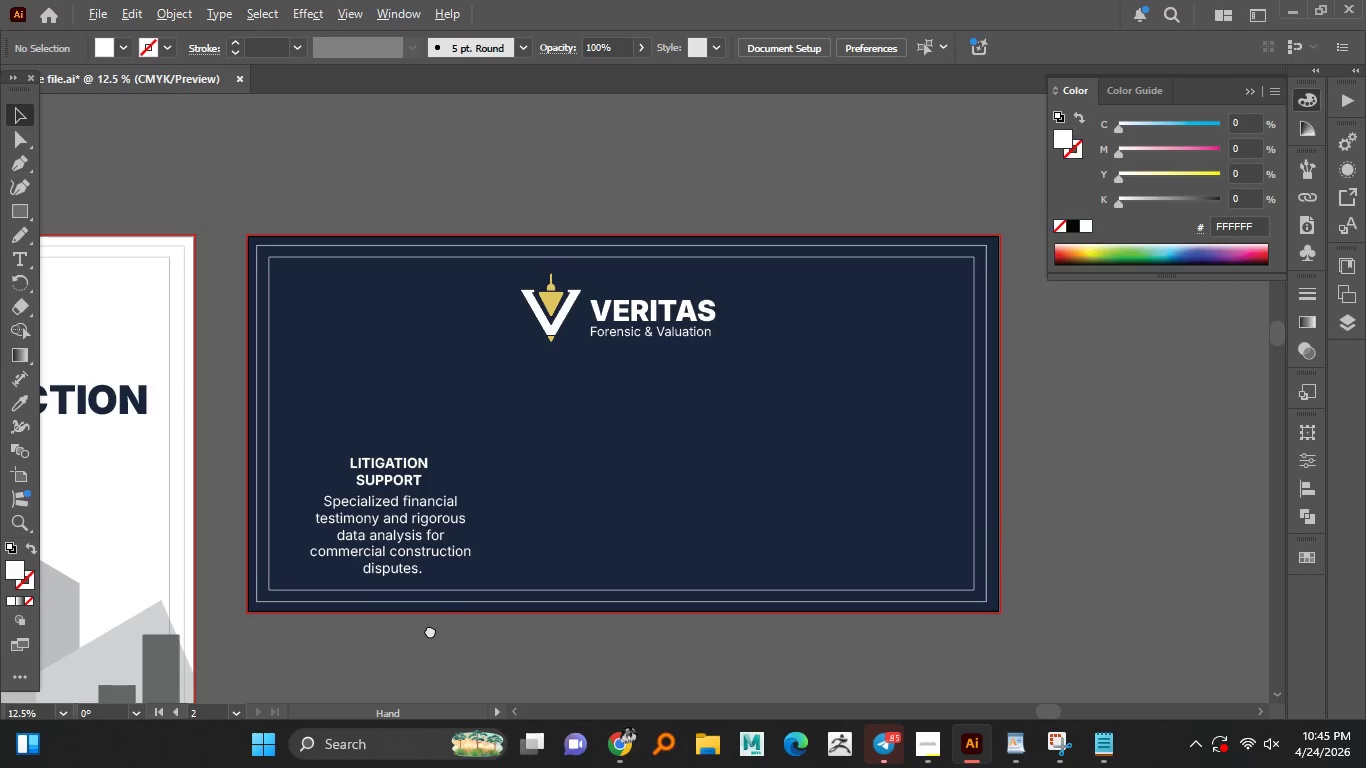 
hold_key(key=AltLeft, duration=1.5)
 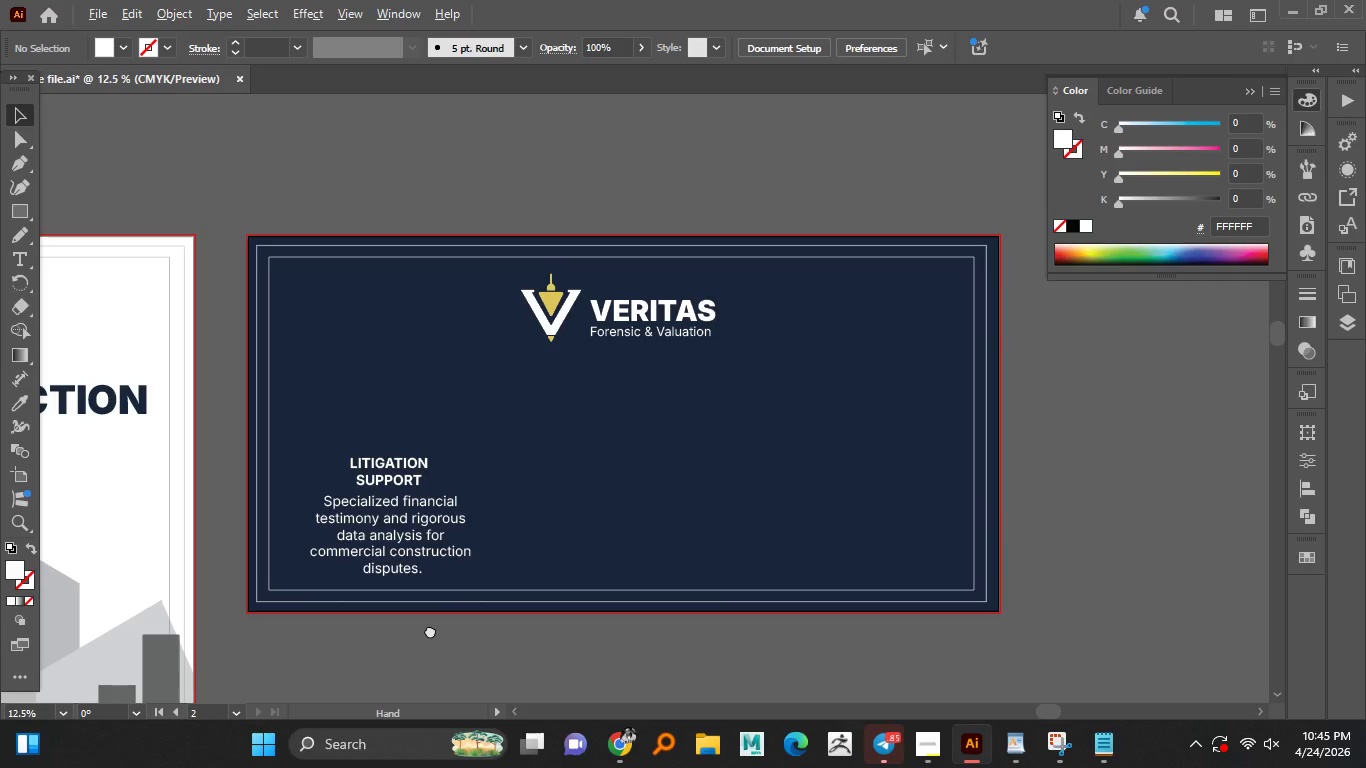 
hold_key(key=AltLeft, duration=1.5)
 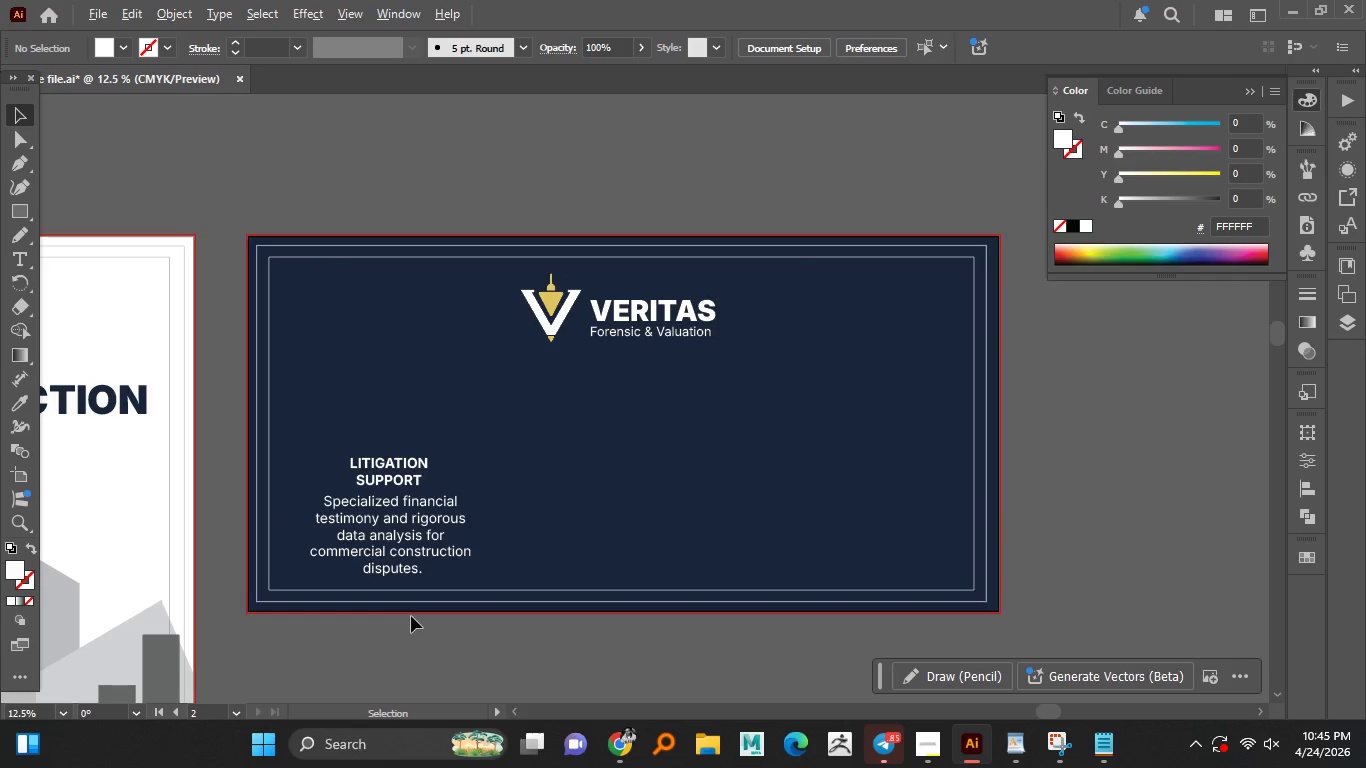 
hold_key(key=AltLeft, duration=1.5)
 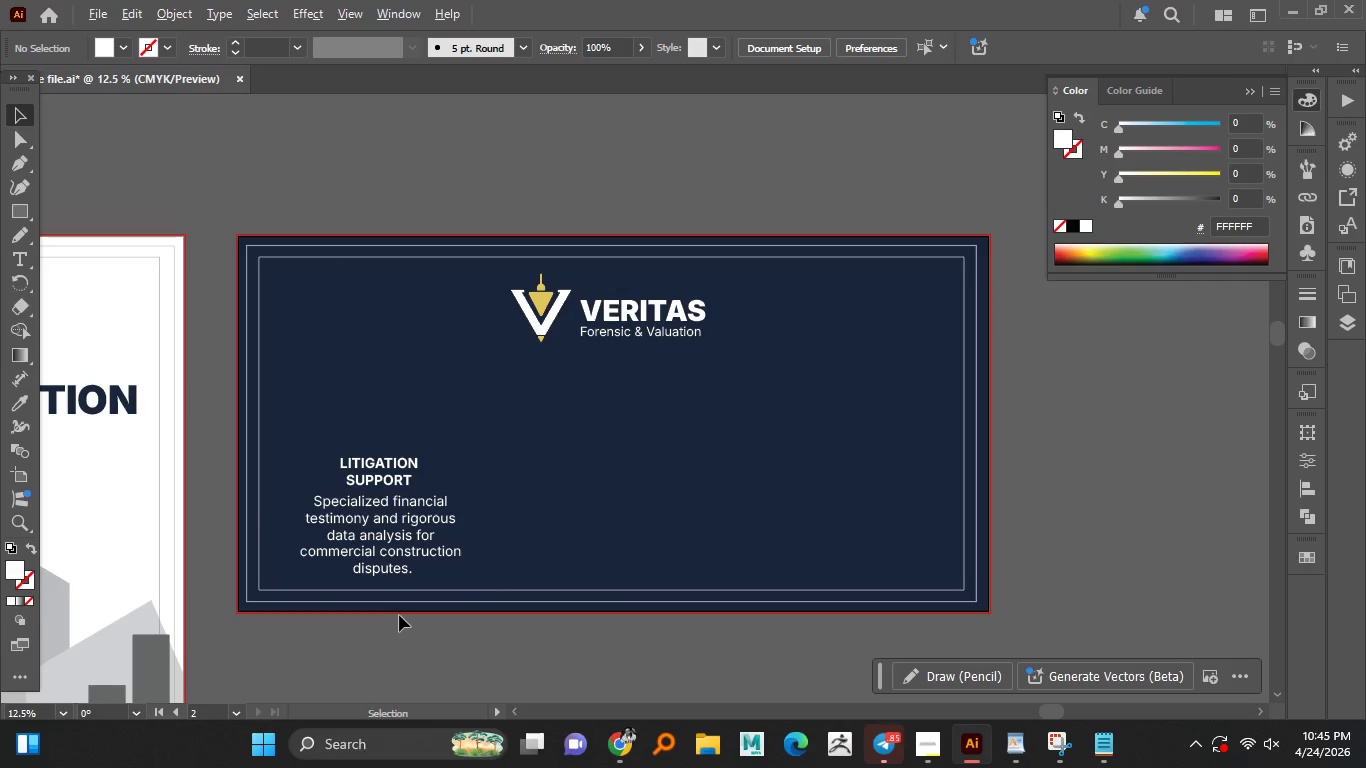 
key(Alt+AltLeft)
 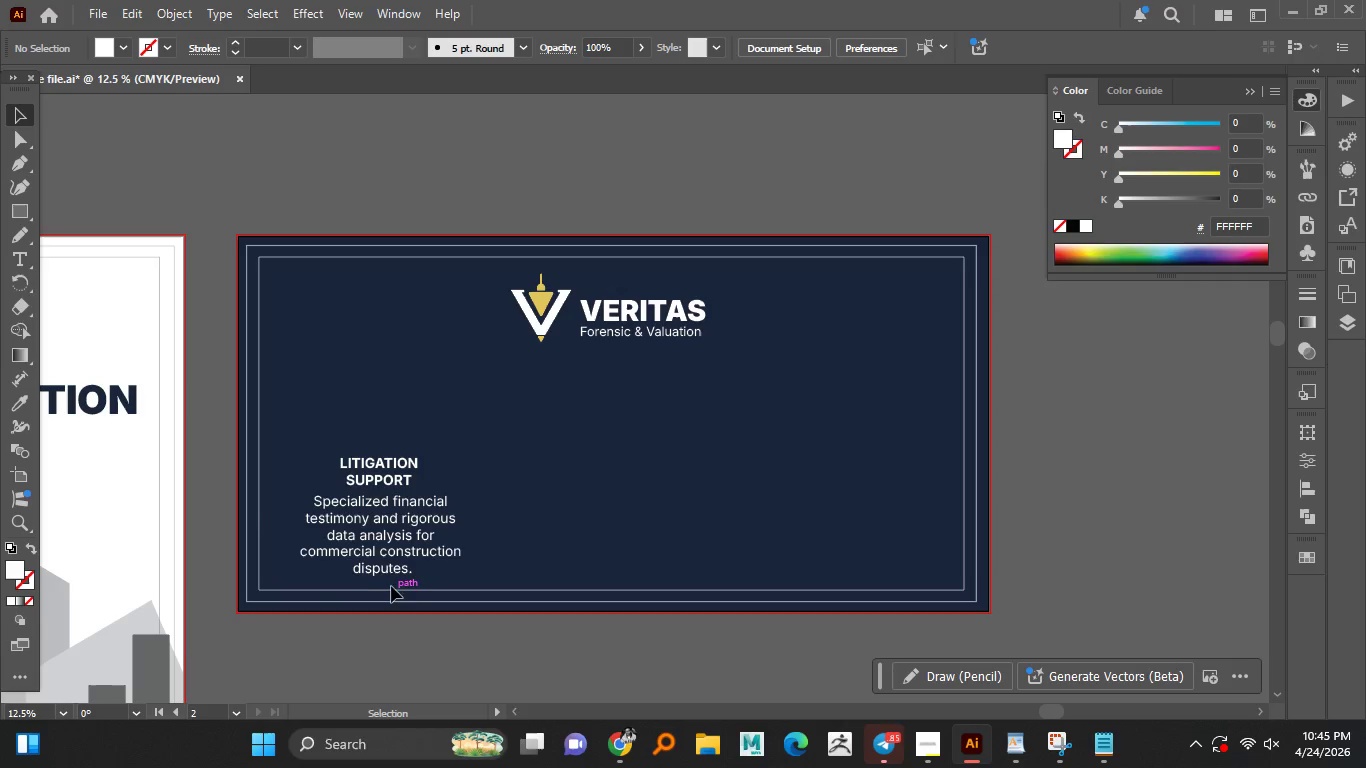 
hold_key(key=AltLeft, duration=1.52)
 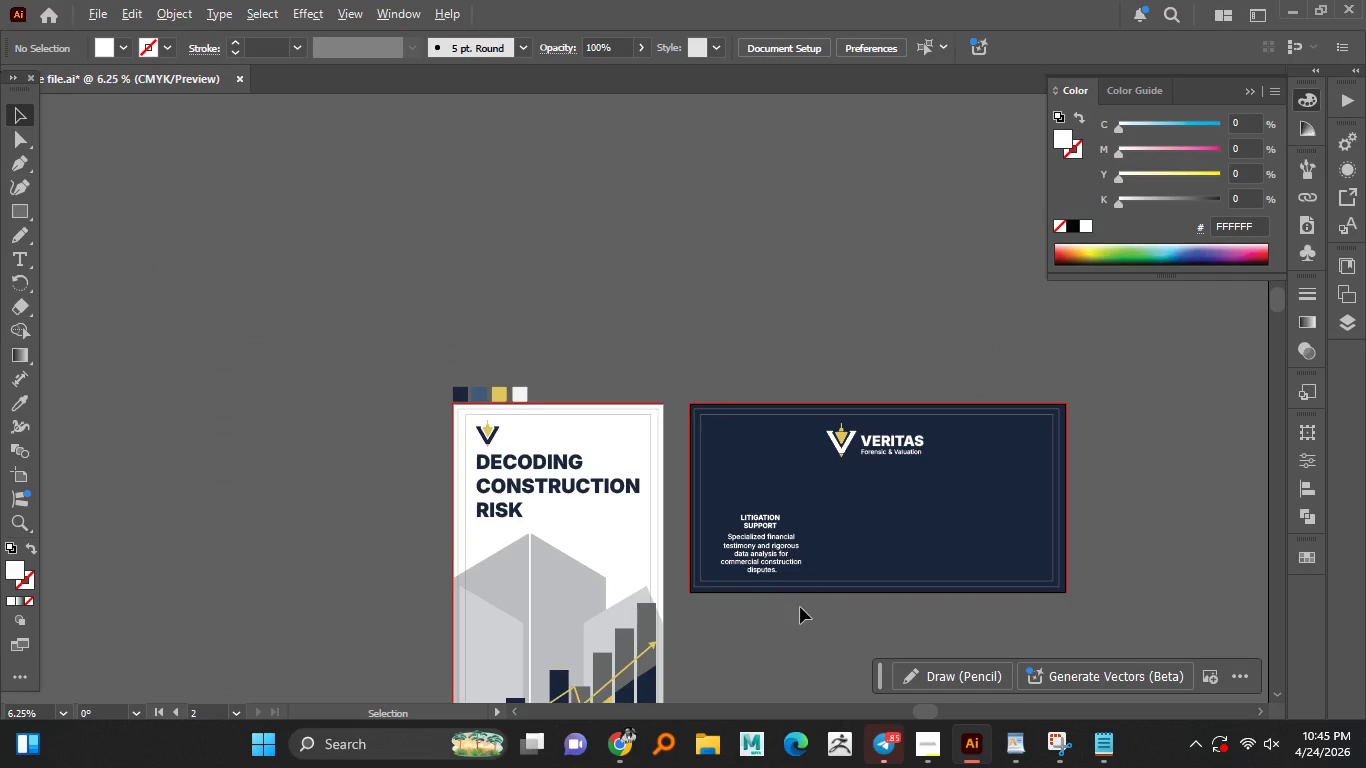 
hold_key(key=AltLeft, duration=1.52)
 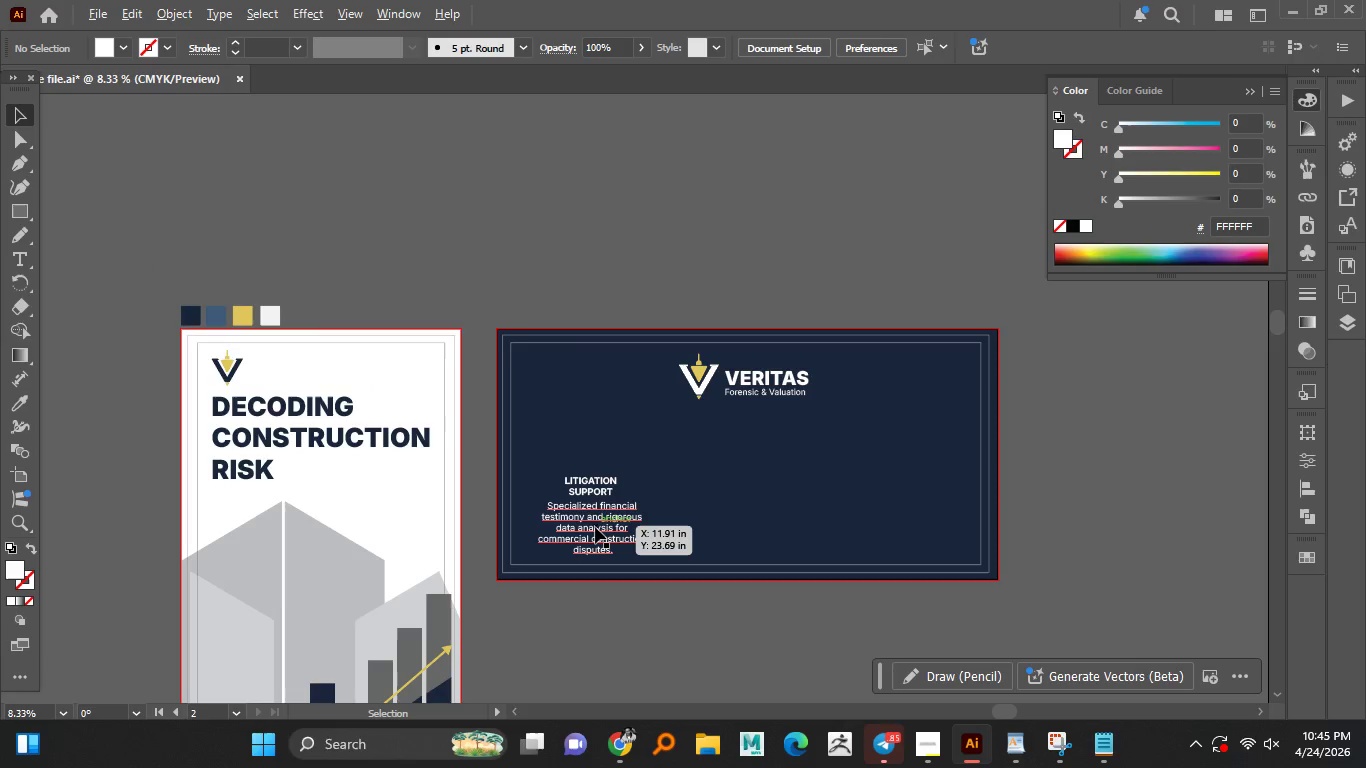 
scroll: coordinate [406, 574], scroll_direction: down, amount: 2.0
 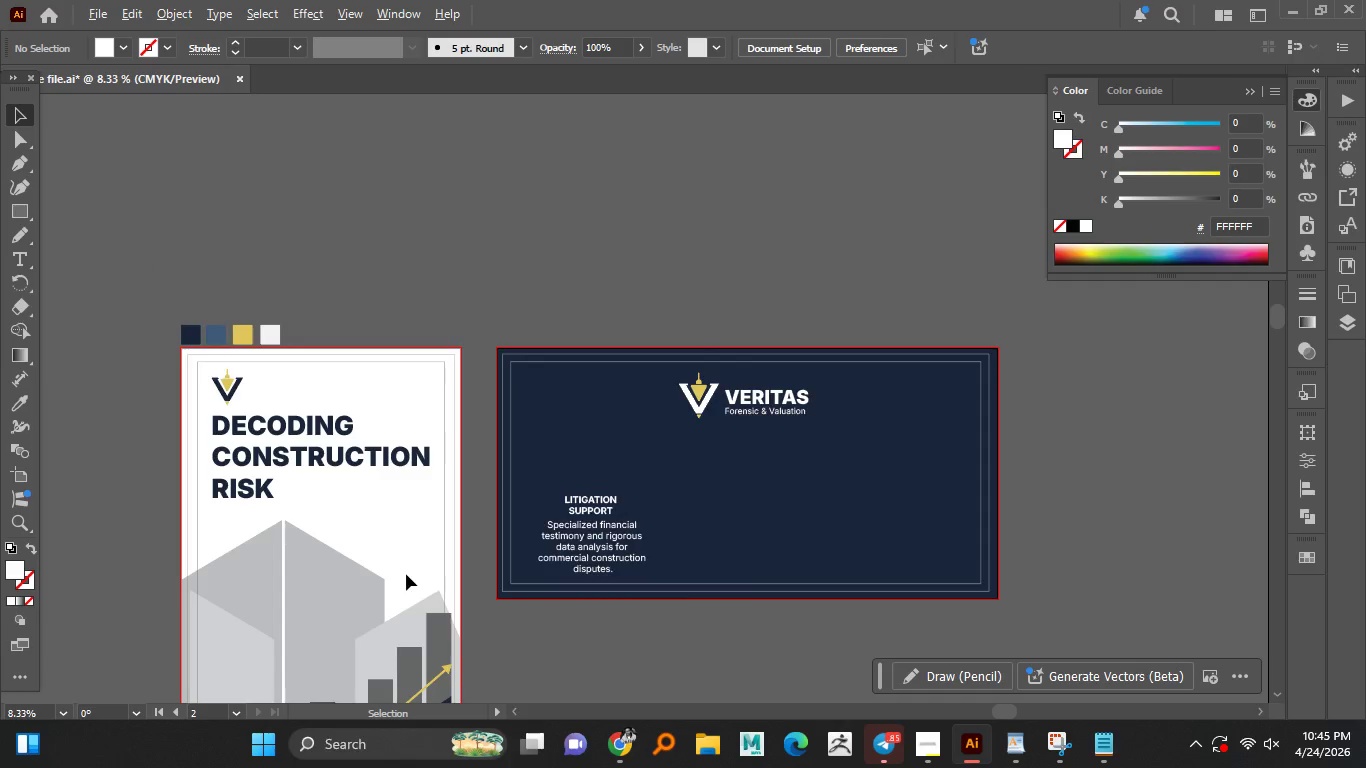 
hold_key(key=AltLeft, duration=1.5)
scroll: coordinate [595, 527], scroll_direction: up, amount: 1.0
 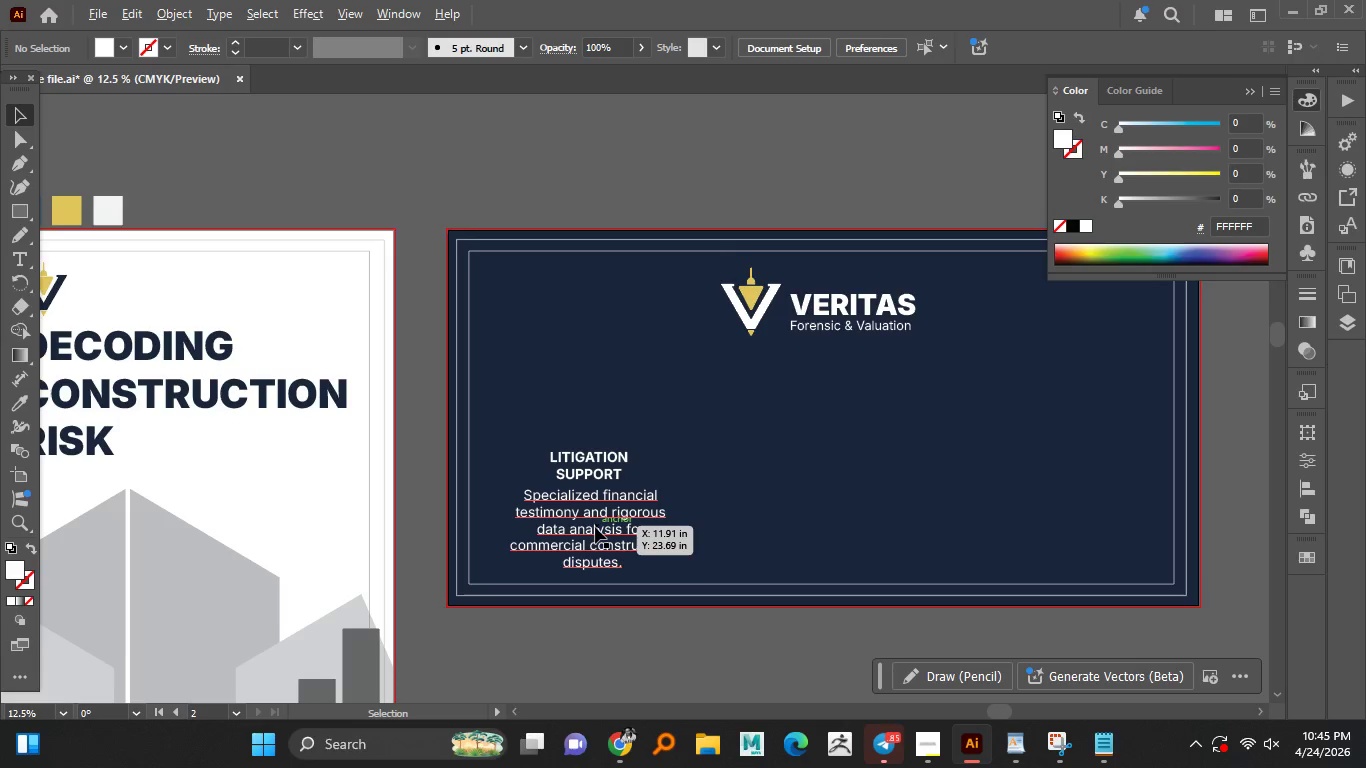 
hold_key(key=AltLeft, duration=0.62)
 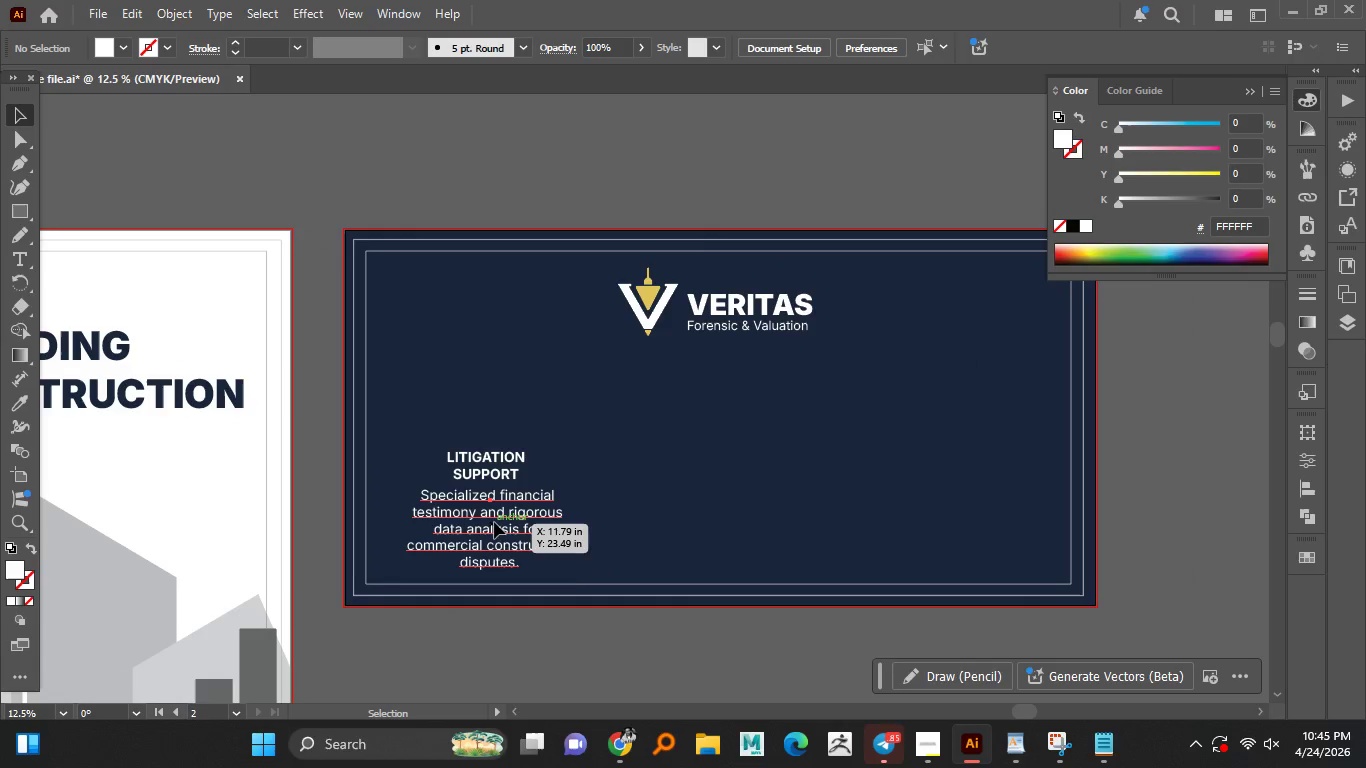 
left_click([494, 522])
 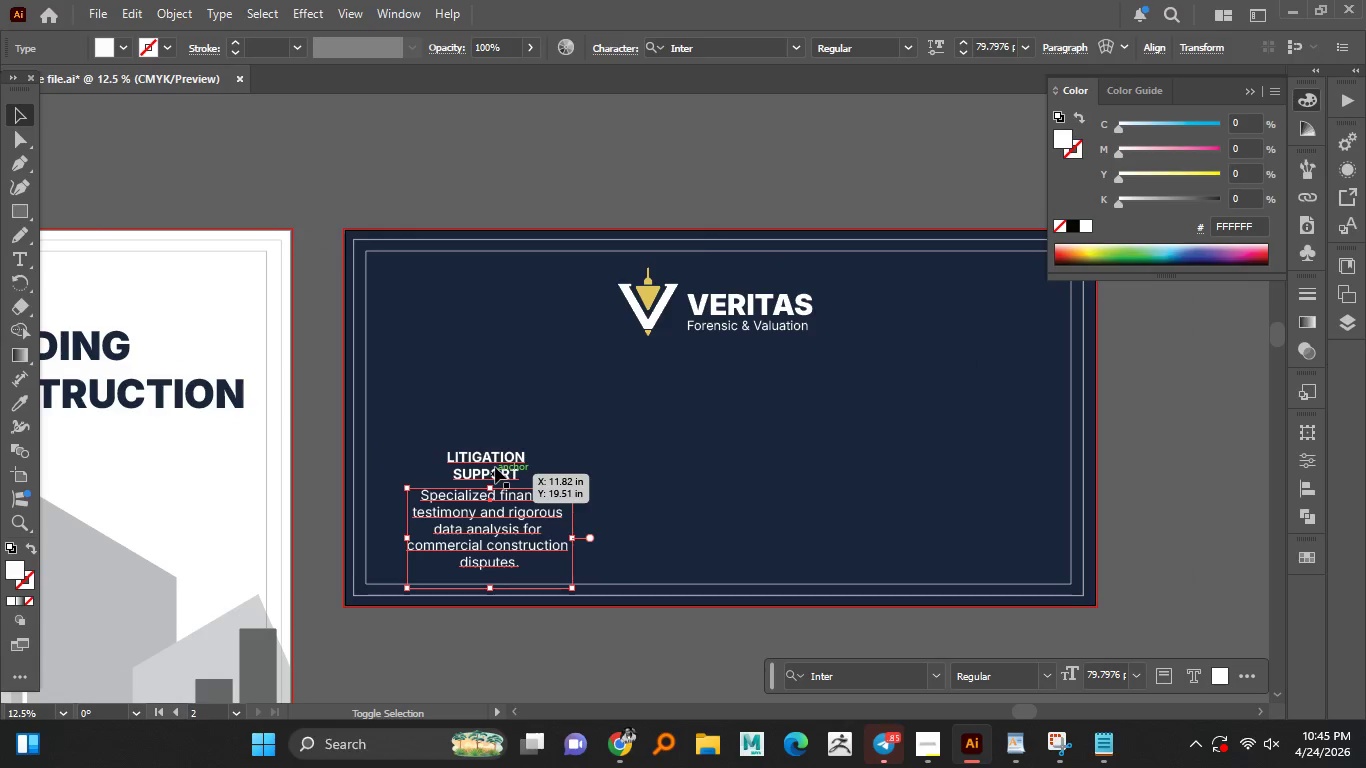 
left_click([495, 467])
 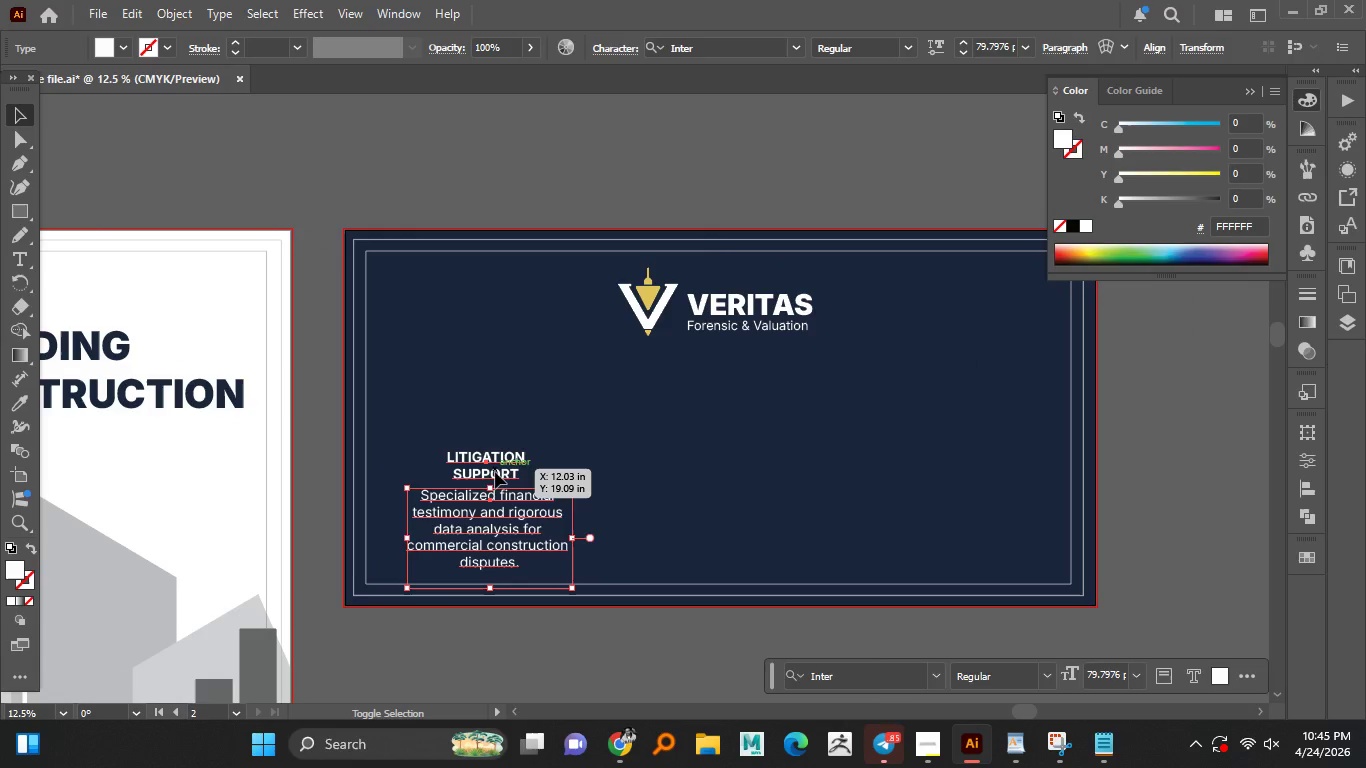 
key(Shift+ShiftLeft)
 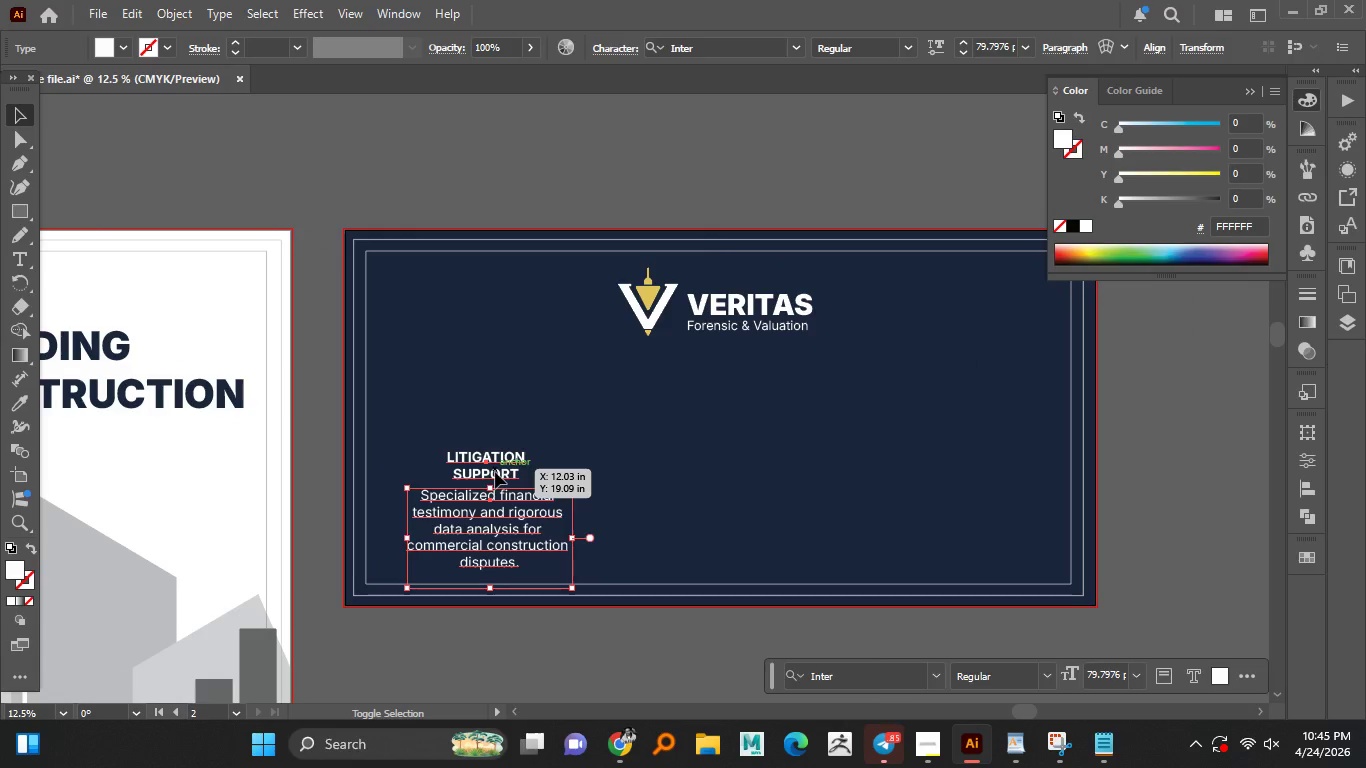 
key(Shift+ShiftLeft)
 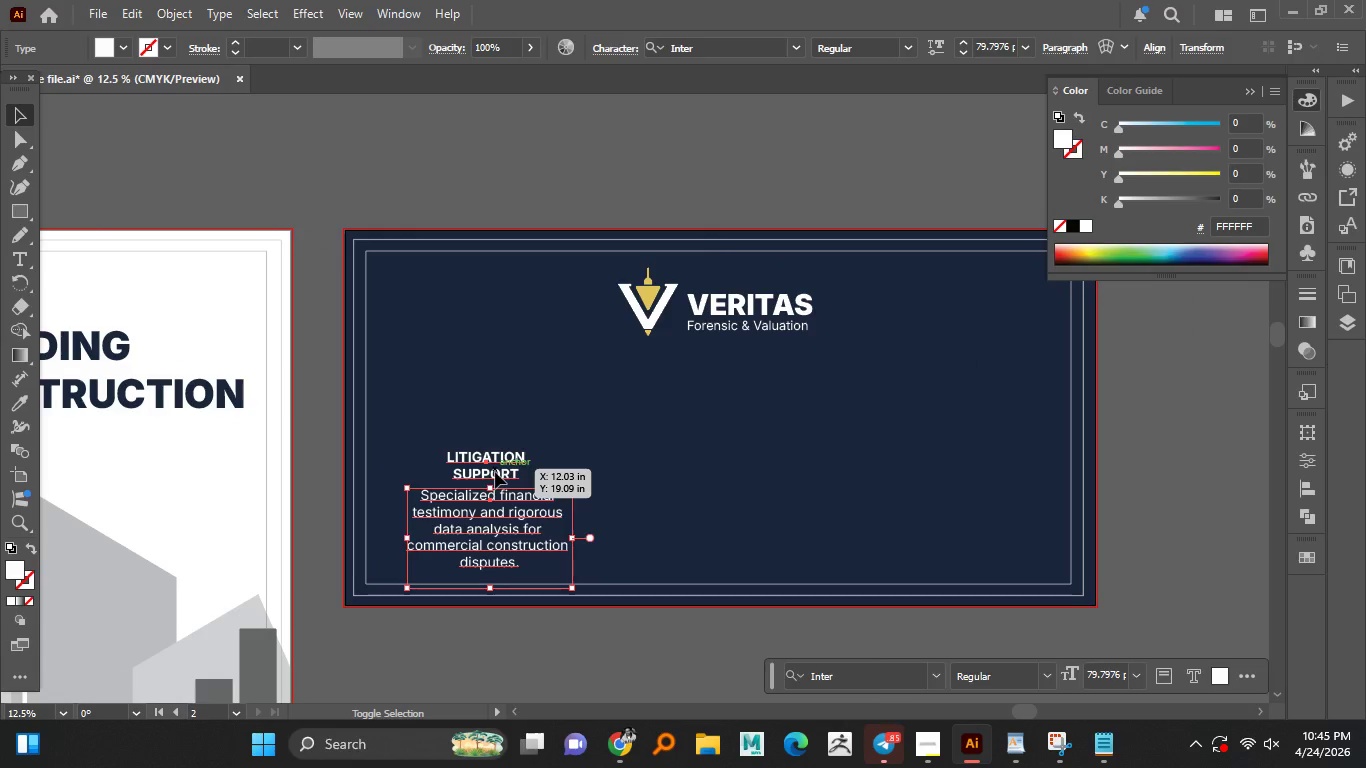 
key(Shift+ShiftLeft)
 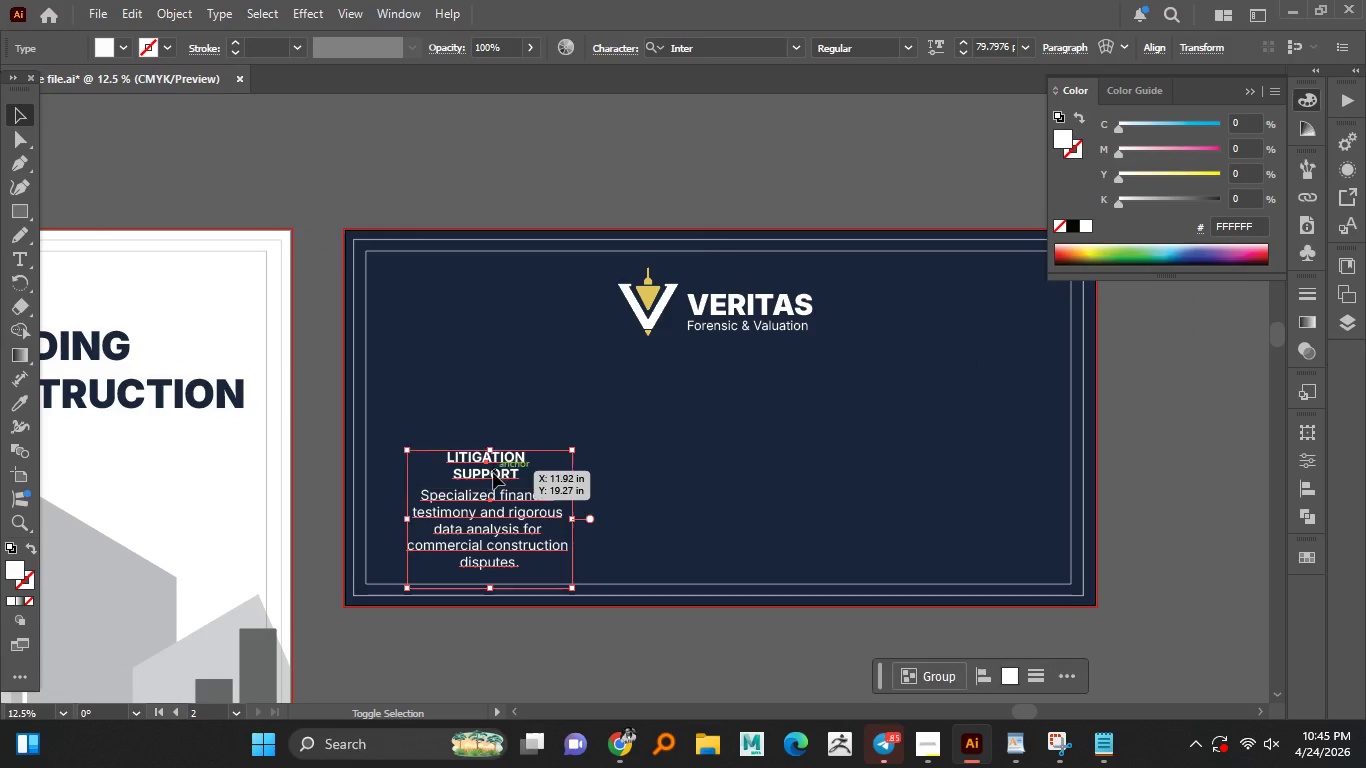 
key(Shift+ShiftLeft)
 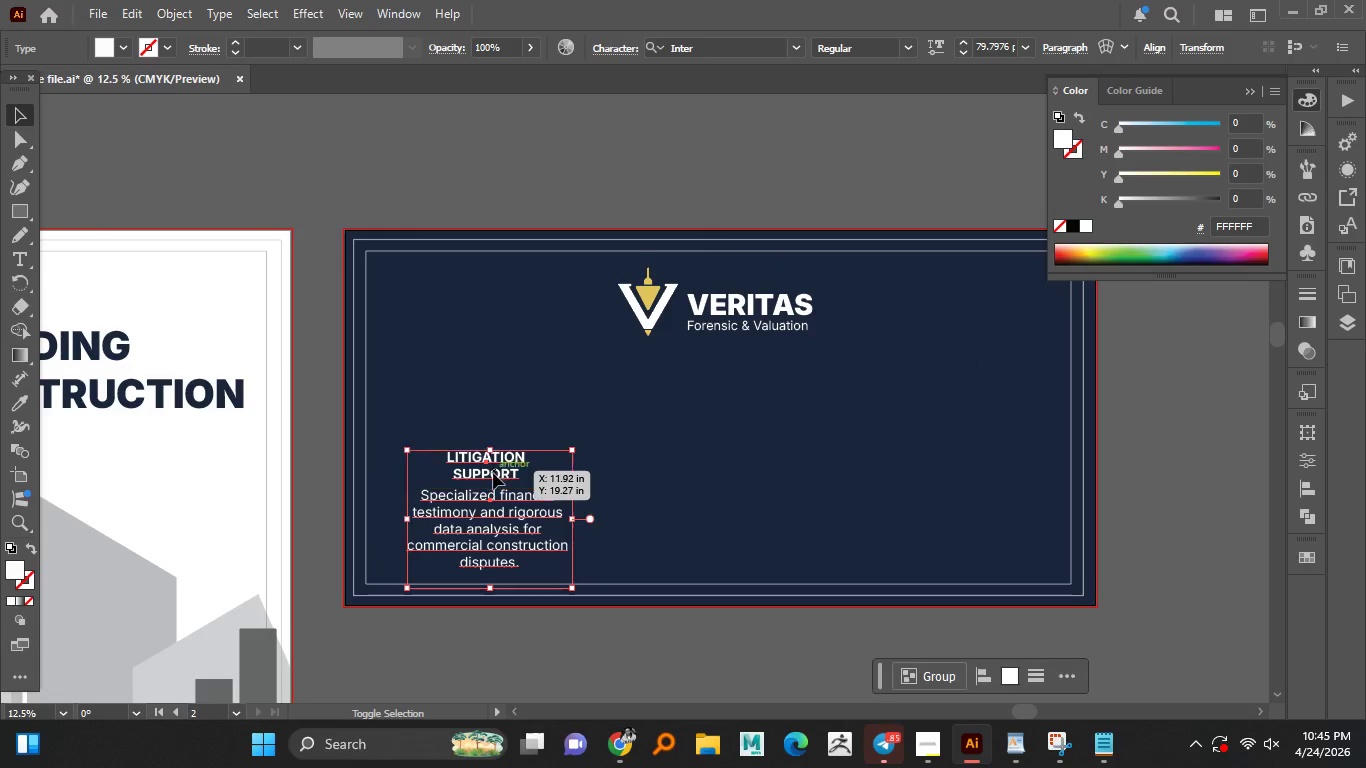 
key(Shift+ShiftLeft)
 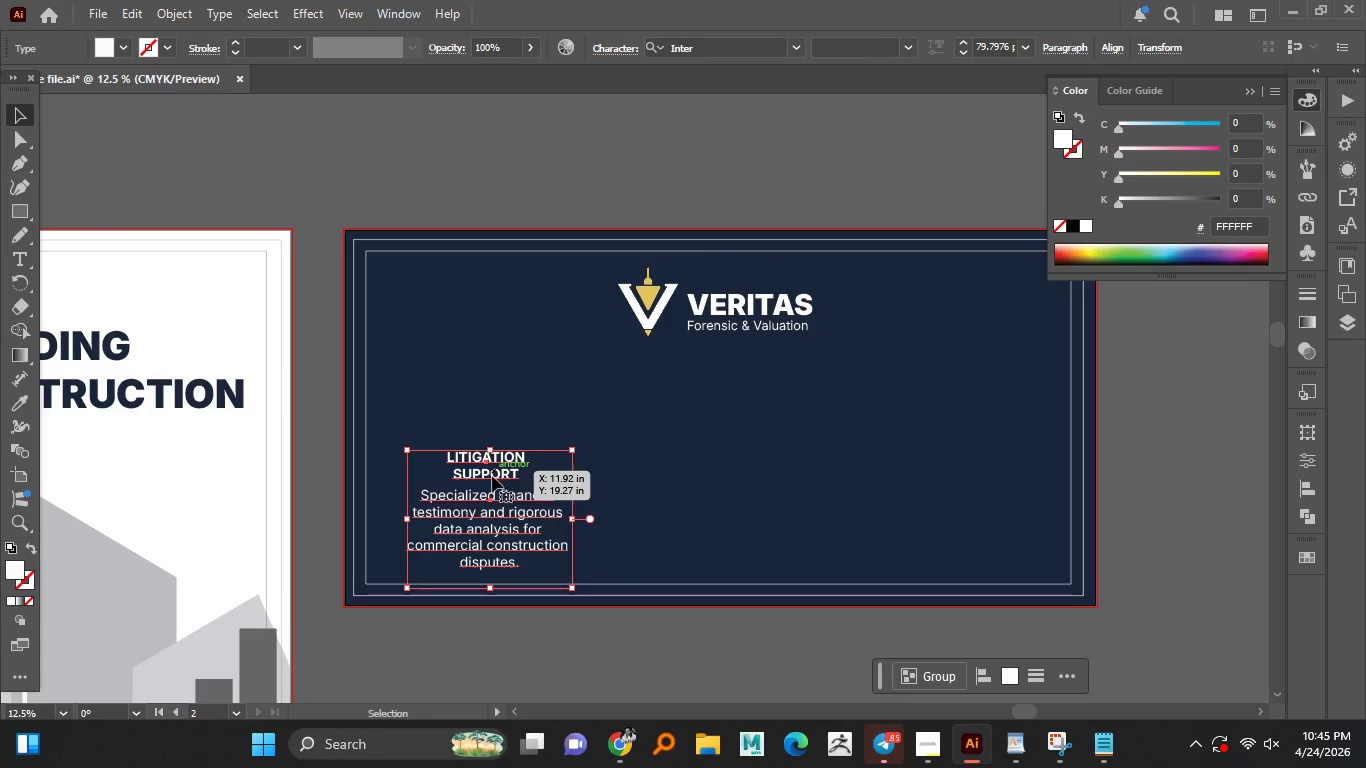 
hold_key(key=AltLeft, duration=2.94)
left_click_drag(start_coordinate=[492, 476], to_coordinate=[753, 503])
 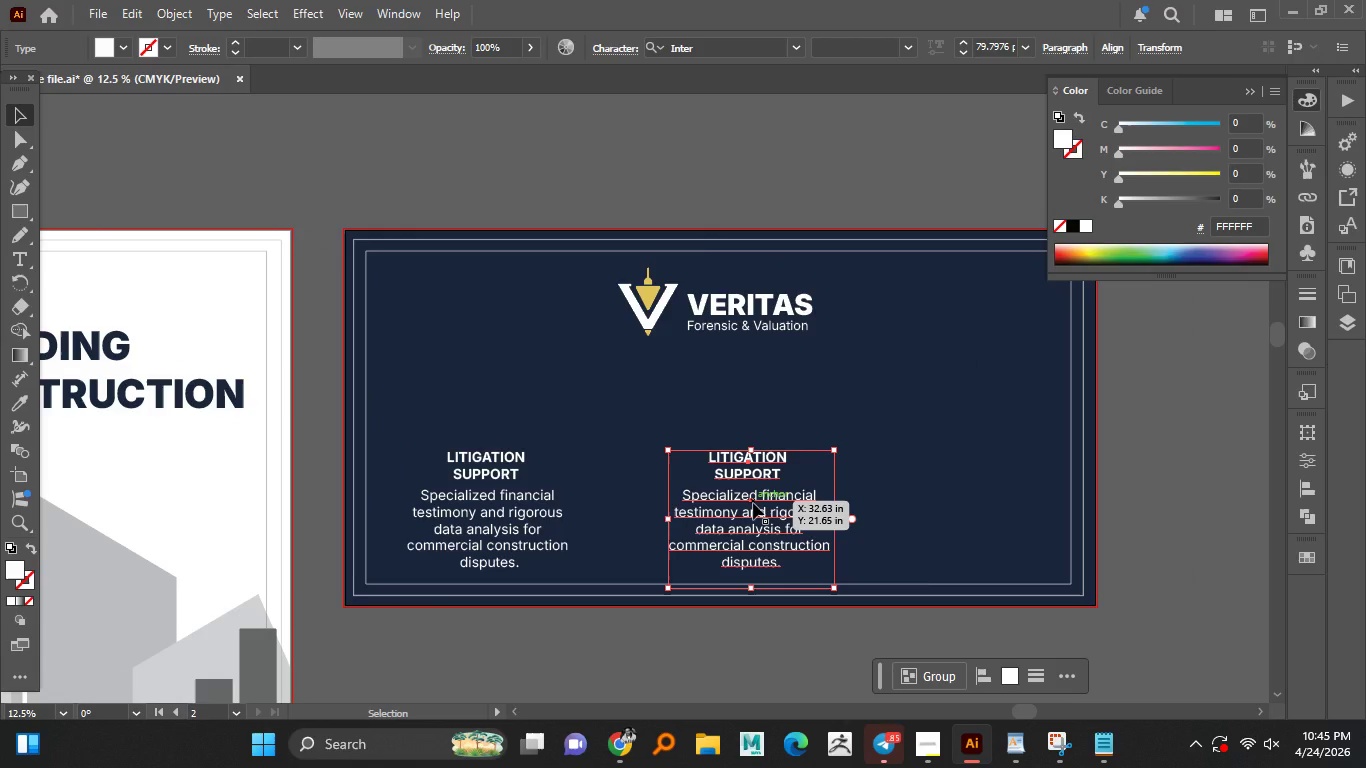 
hold_key(key=ShiftLeft, duration=1.53)
 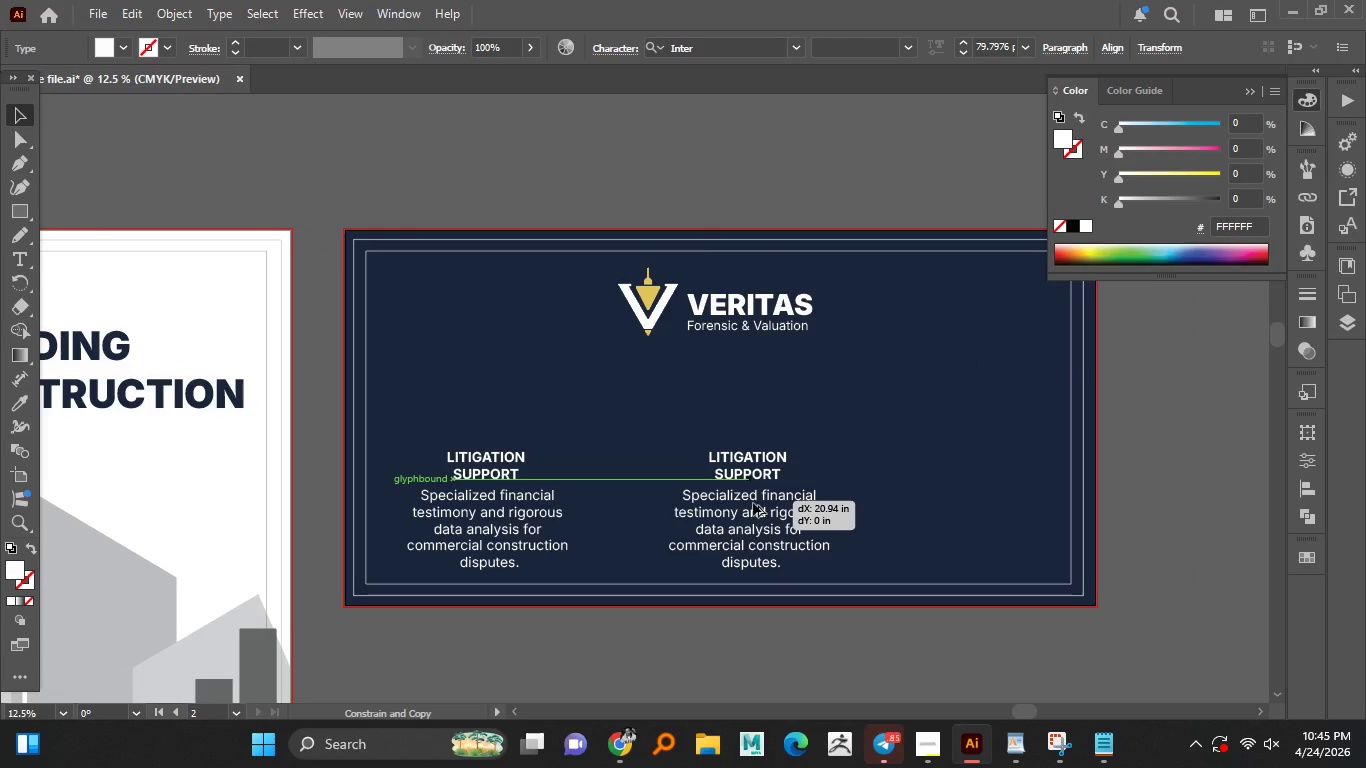 
hold_key(key=ShiftLeft, duration=0.97)
 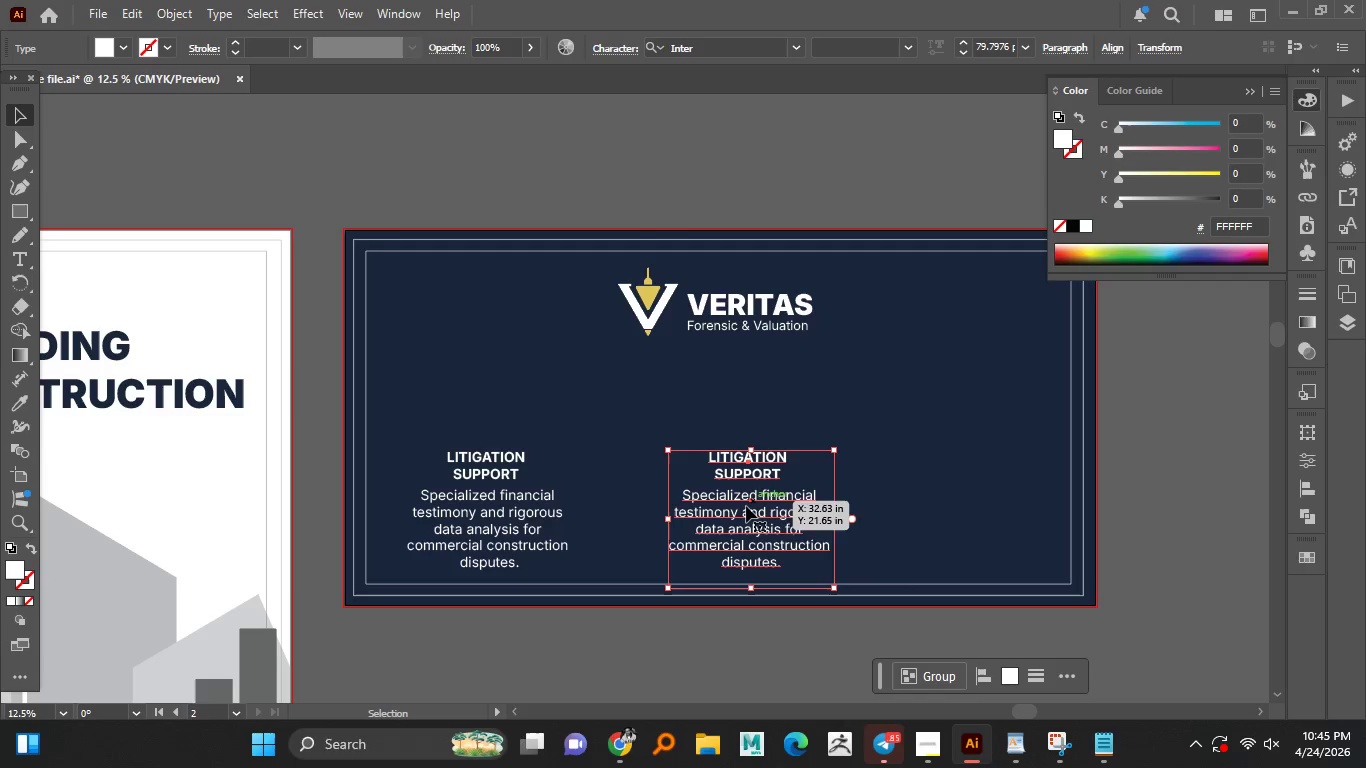 
hold_key(key=AltLeft, duration=4.91)
left_click_drag(start_coordinate=[749, 498], to_coordinate=[983, 499])
 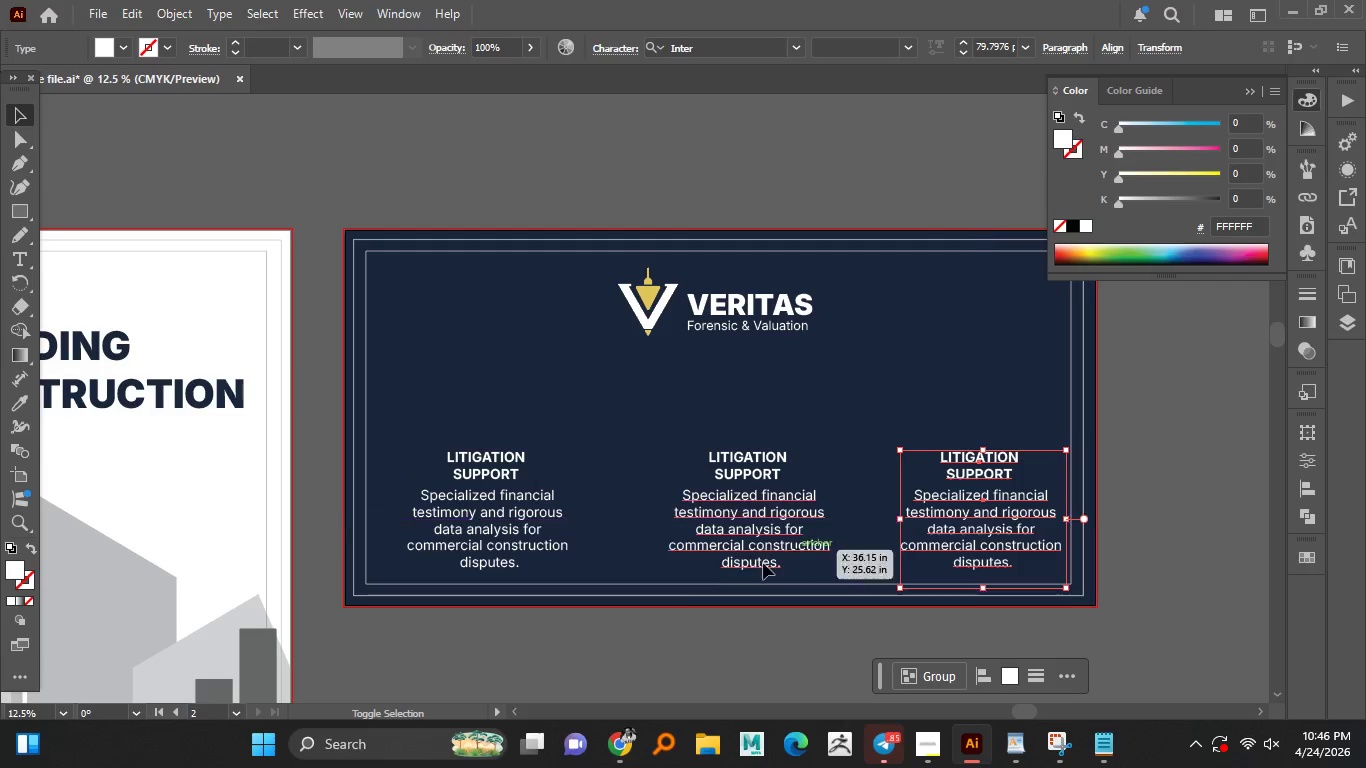 
hold_key(key=ShiftLeft, duration=1.51)
 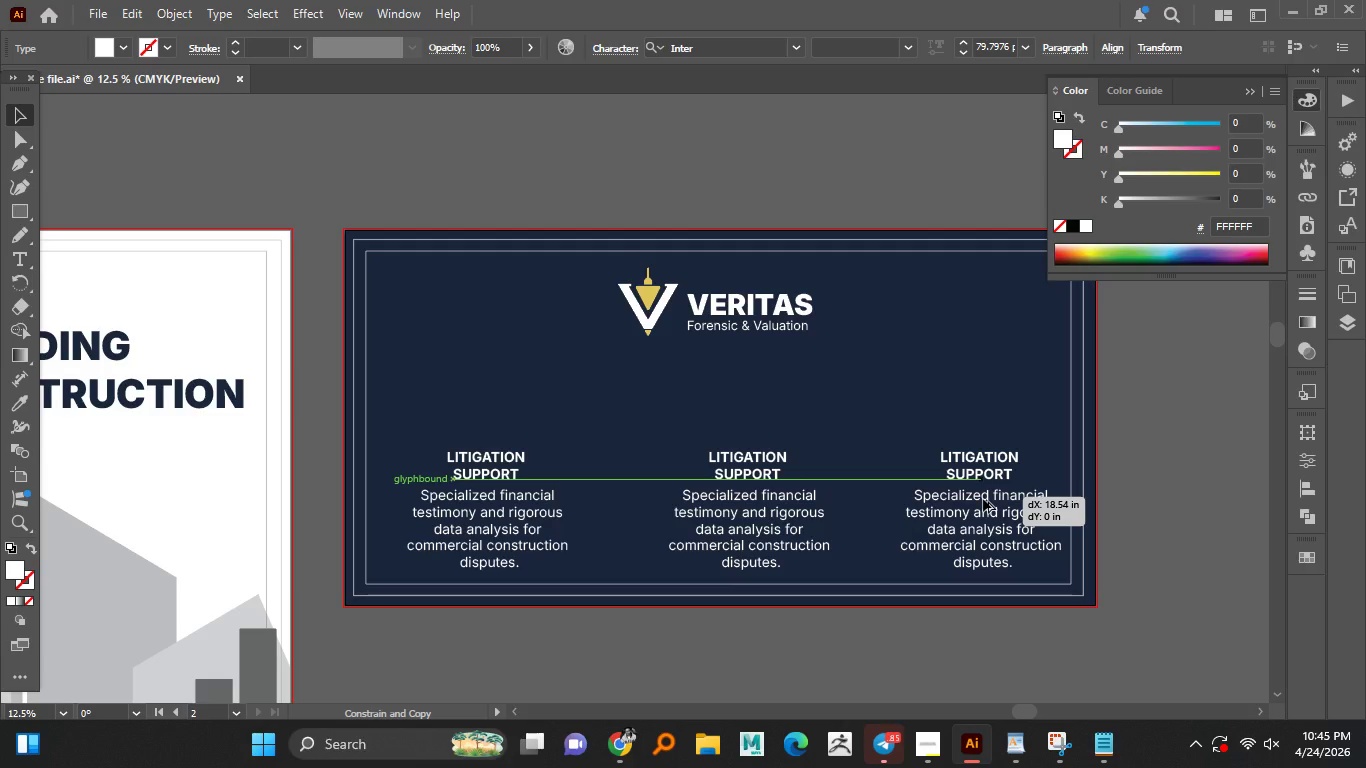 
hold_key(key=ShiftLeft, duration=1.5)
 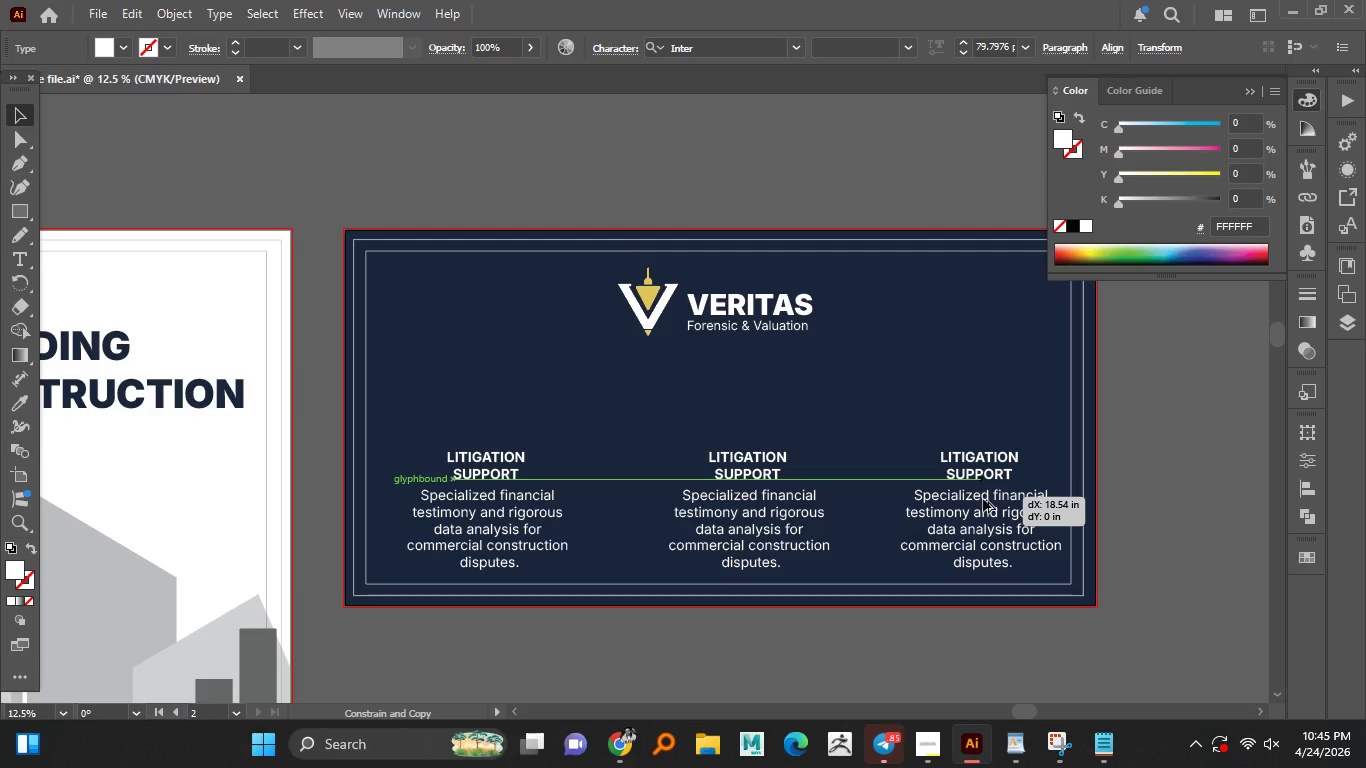 
hold_key(key=ShiftLeft, duration=1.5)
 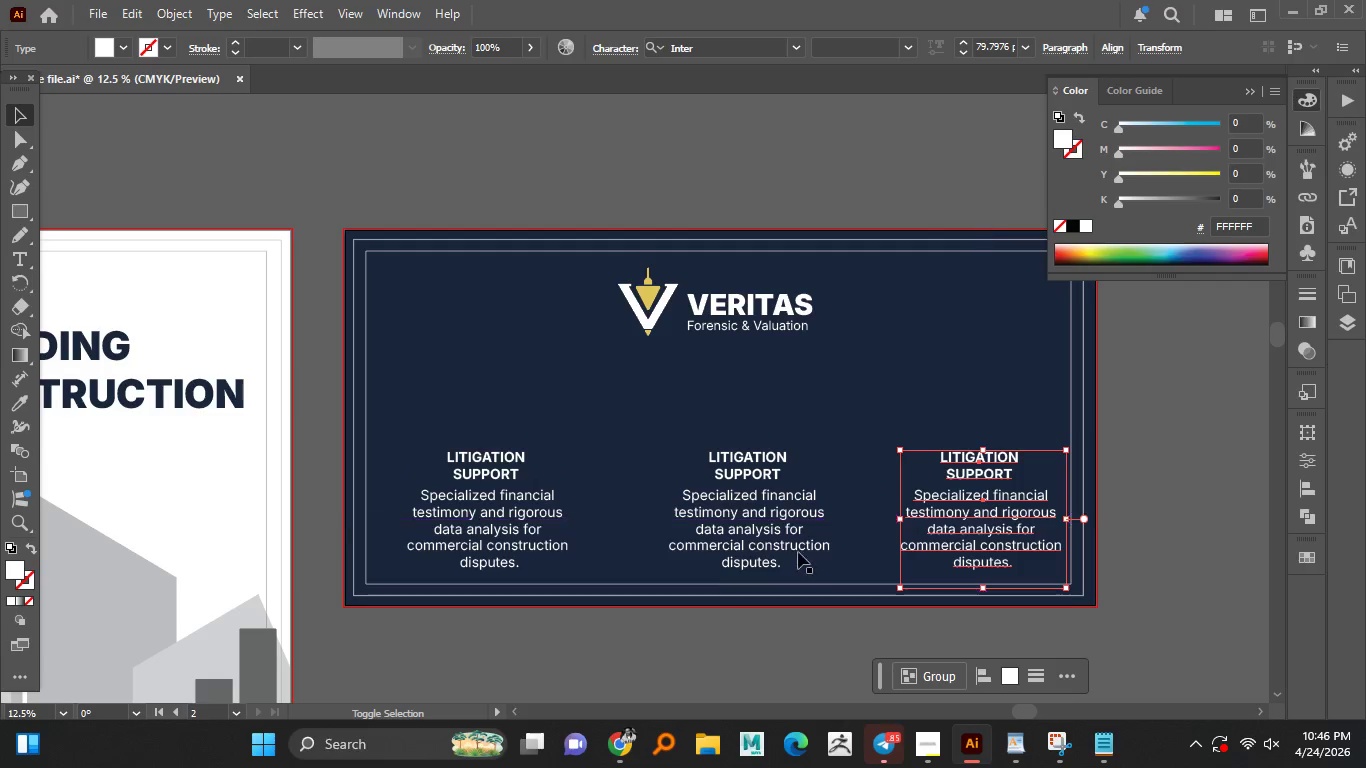 
key(Alt+Shift+ShiftLeft)
 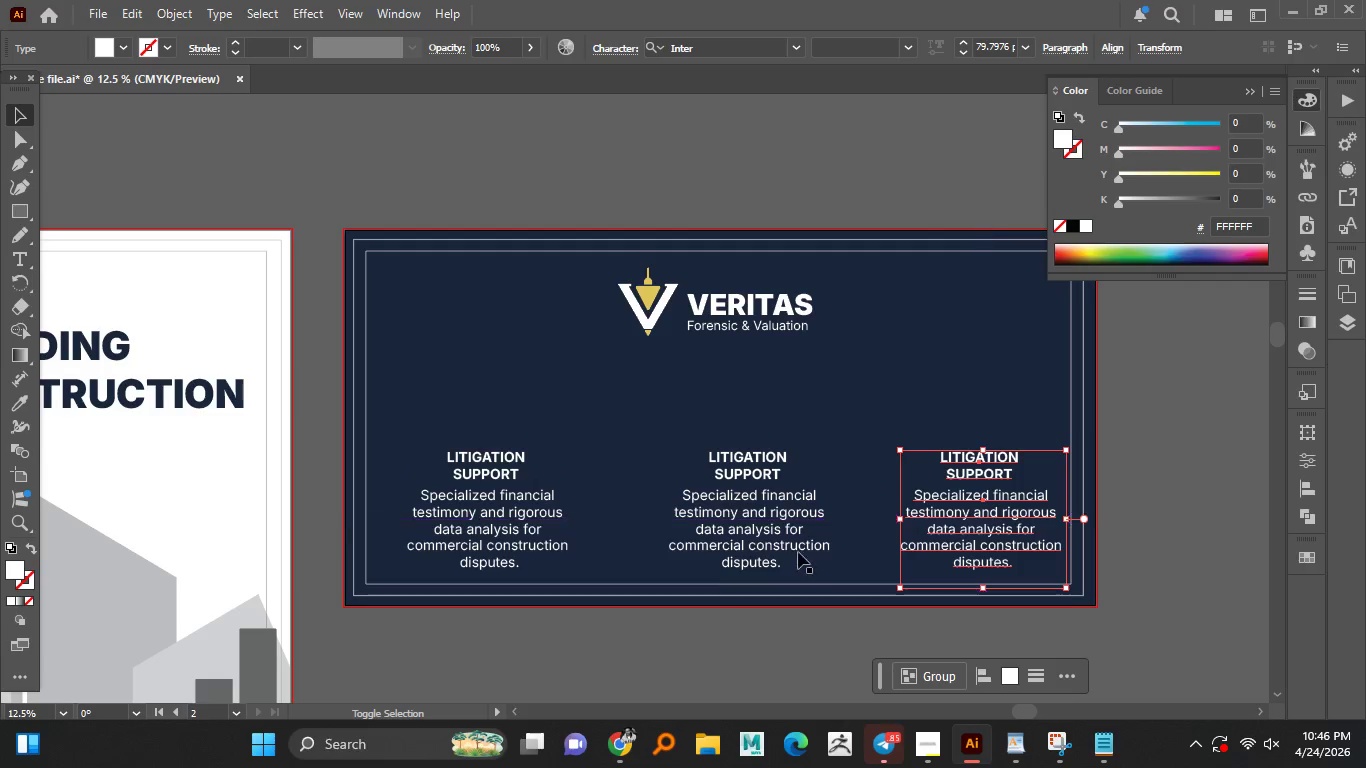 
key(Shift+ShiftLeft)
 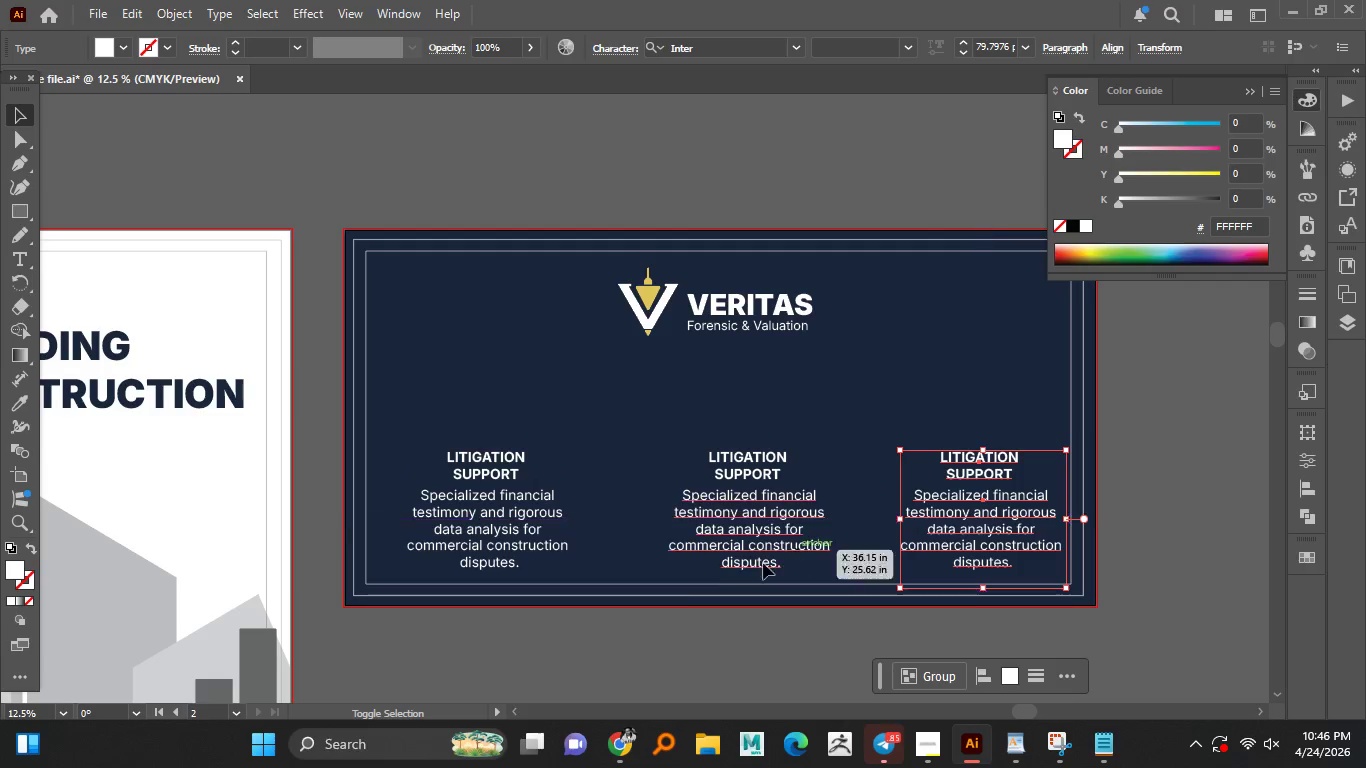 
key(Shift+ShiftLeft)
 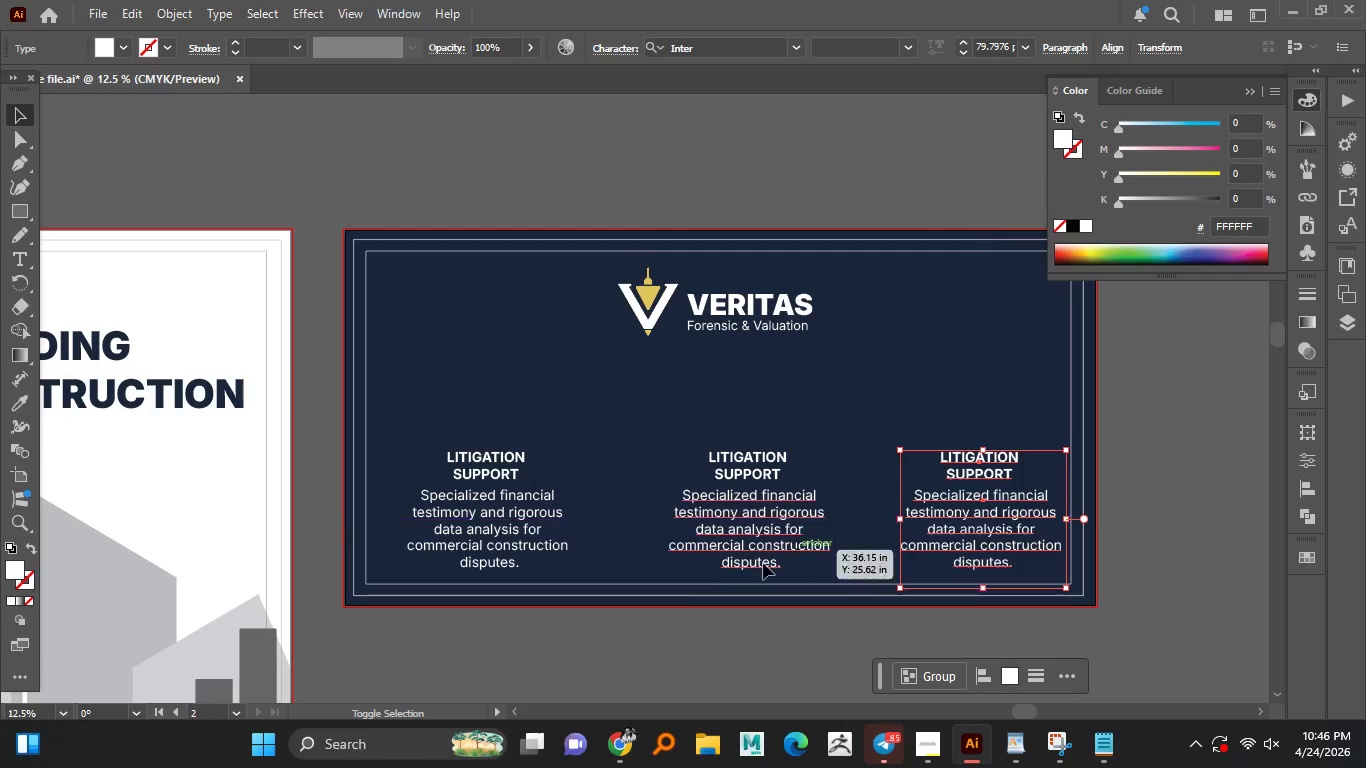 
key(Shift+ShiftLeft)
 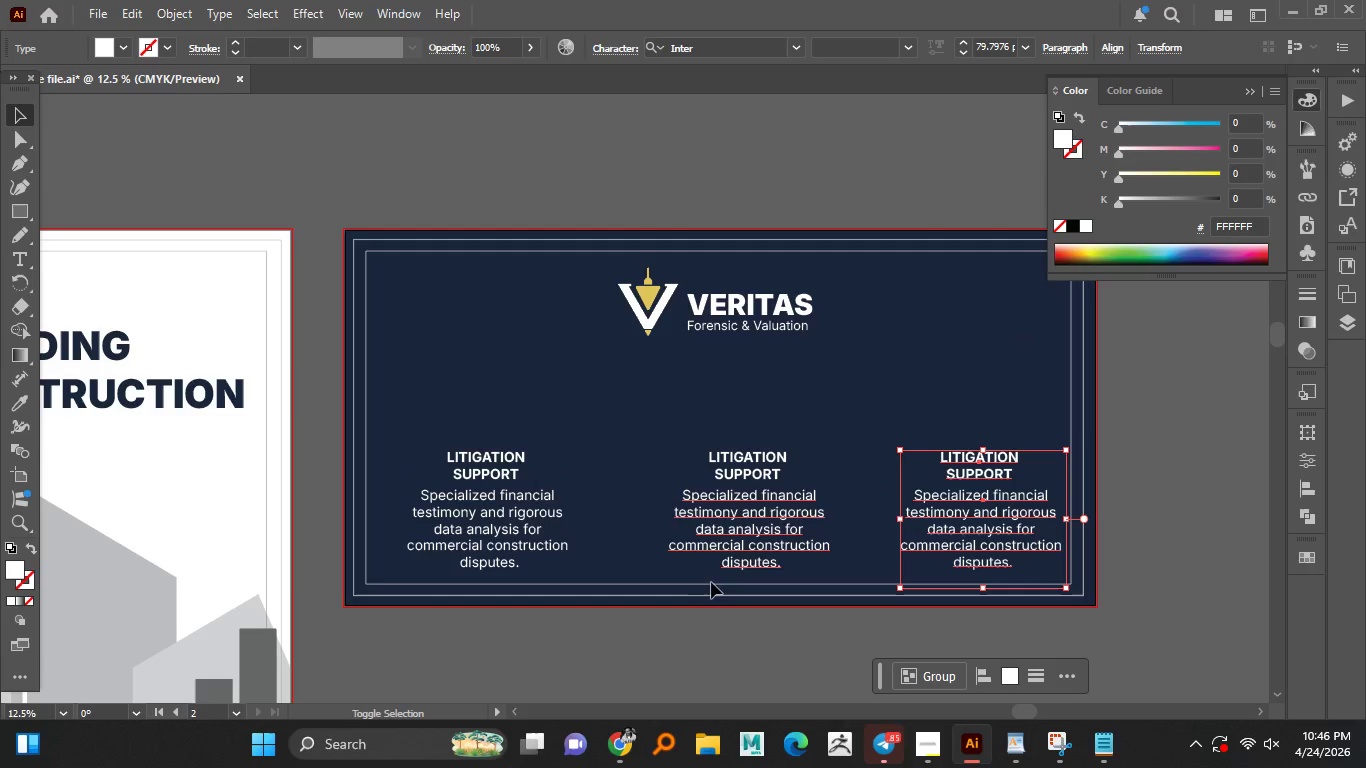 
key(Shift+ShiftLeft)
 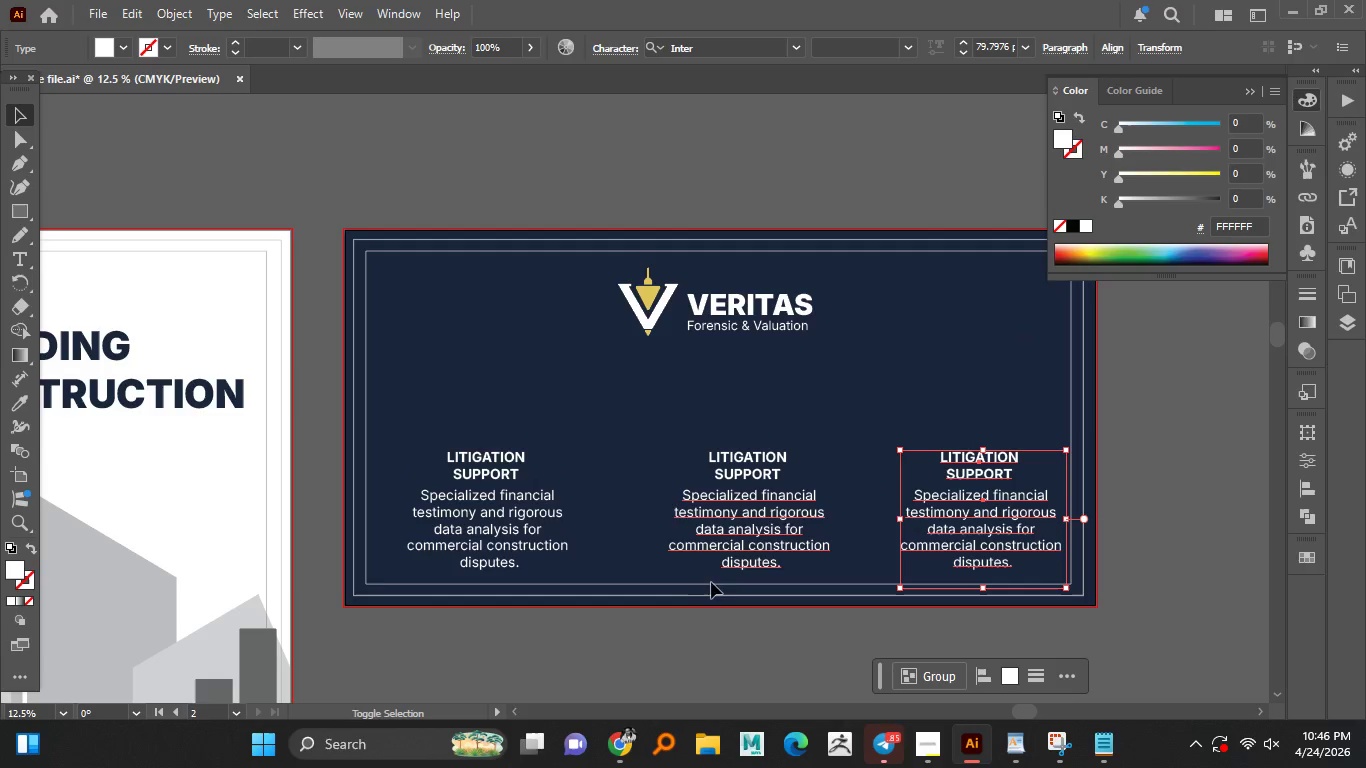 
key(Shift+ShiftLeft)
 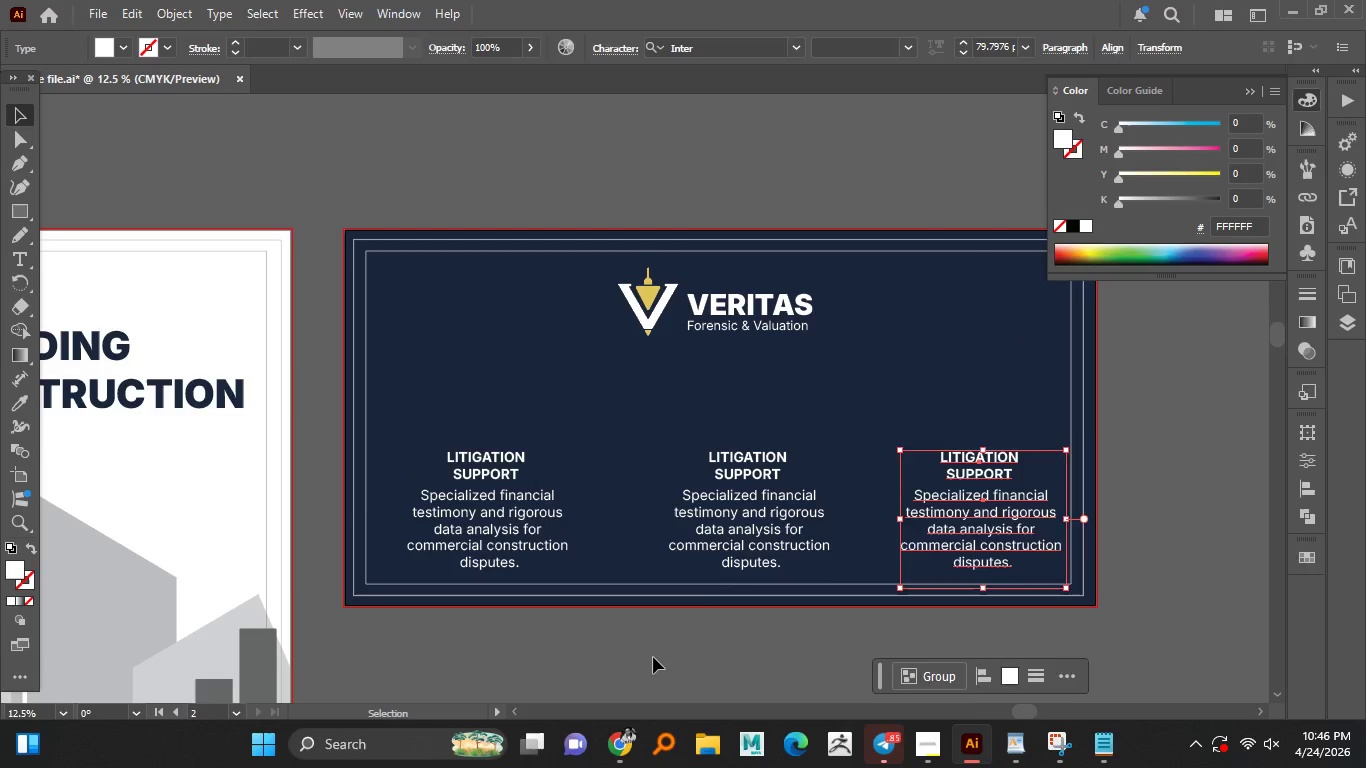 
hold_key(key=AltLeft, duration=0.56)
 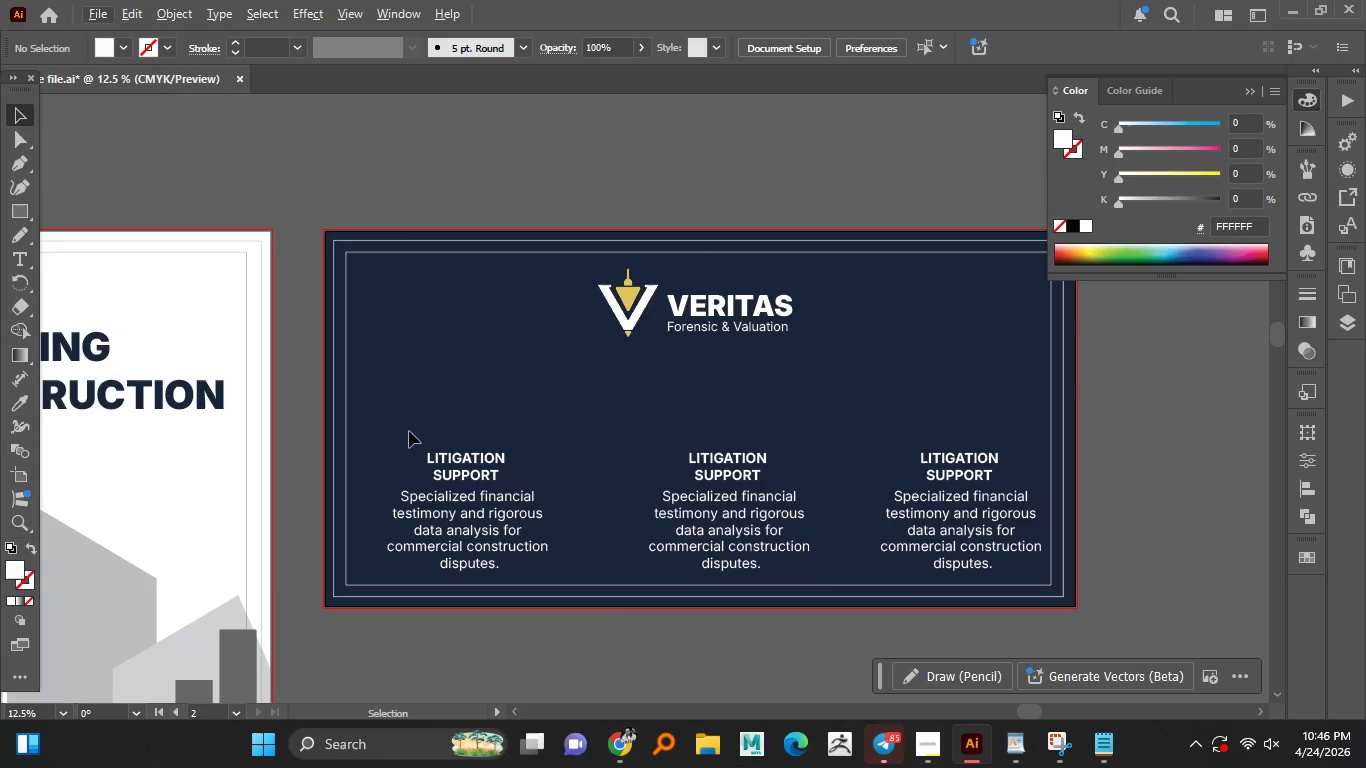 
left_click_drag(start_coordinate=[410, 430], to_coordinate=[502, 567])
 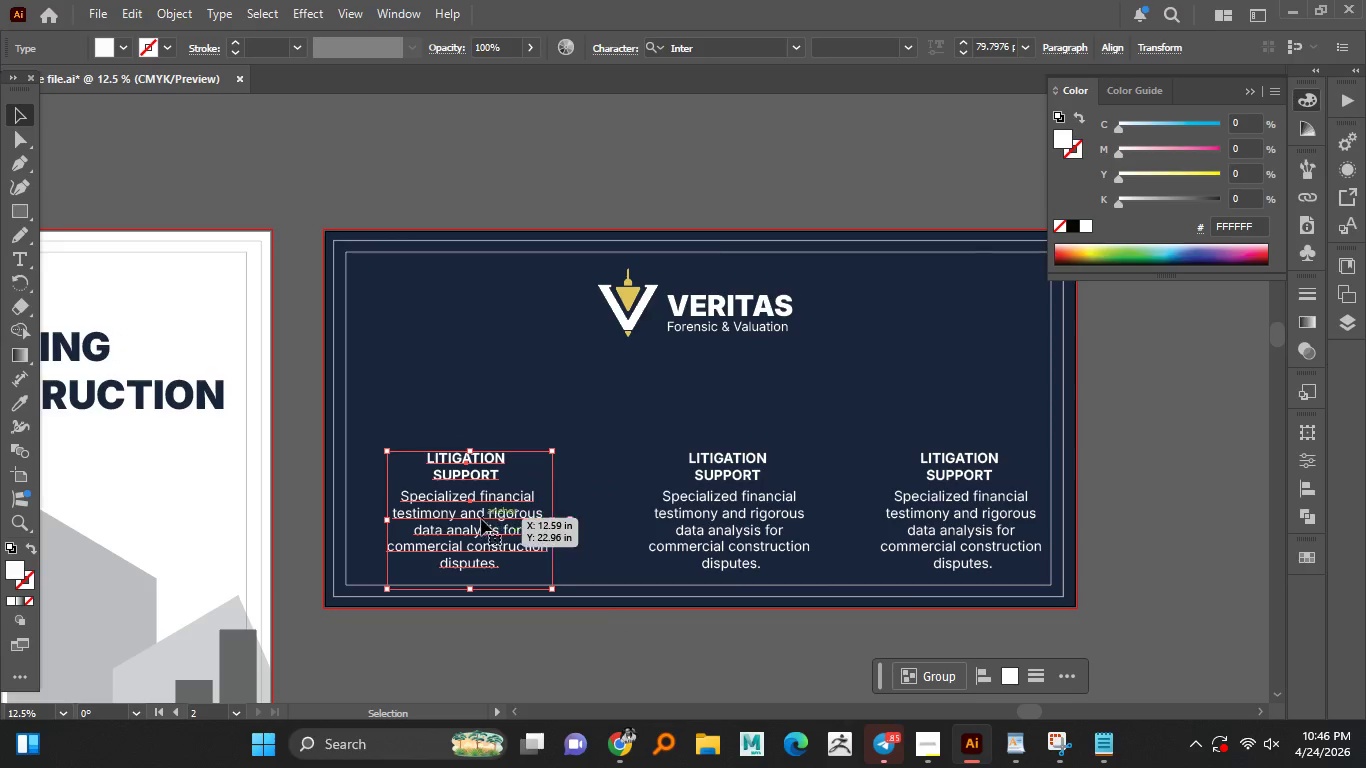 
left_click_drag(start_coordinate=[481, 519], to_coordinate=[459, 518])
 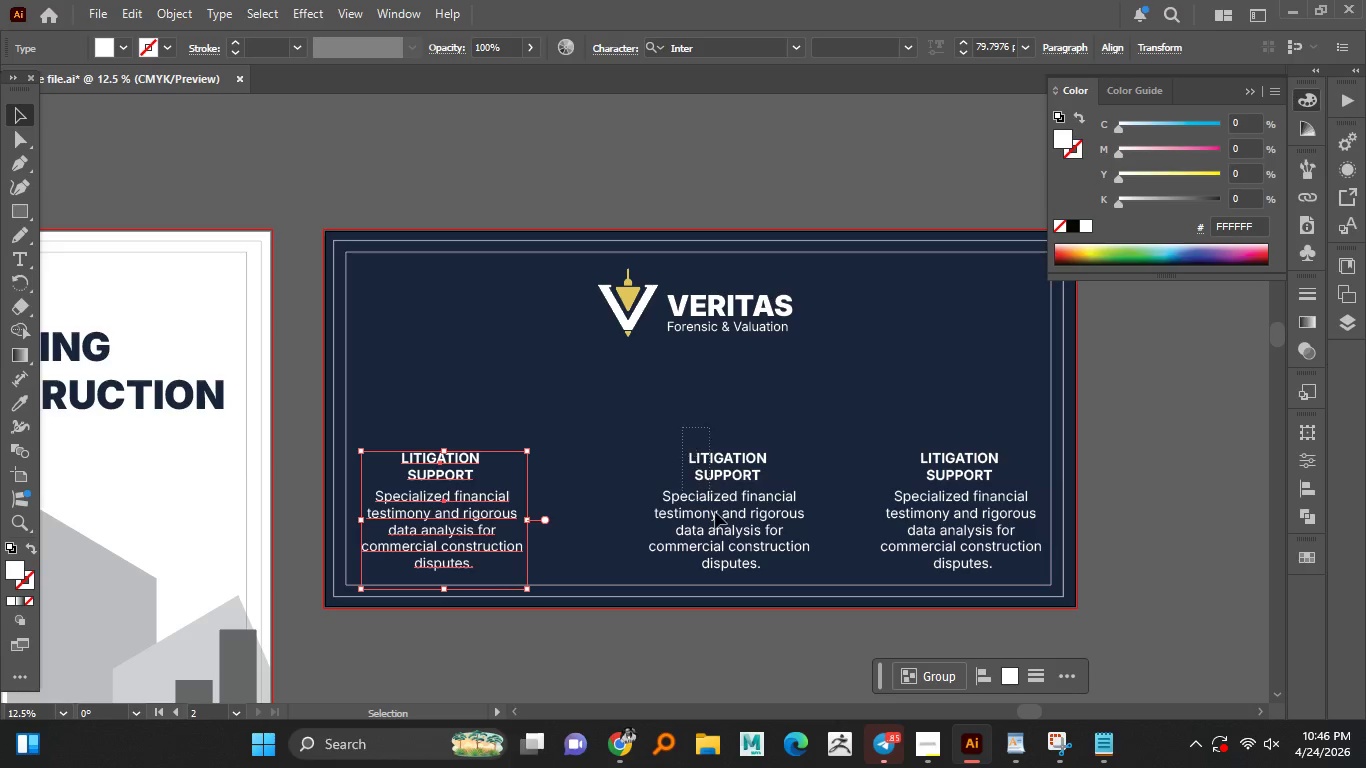 
hold_key(key=ShiftLeft, duration=1.51)
 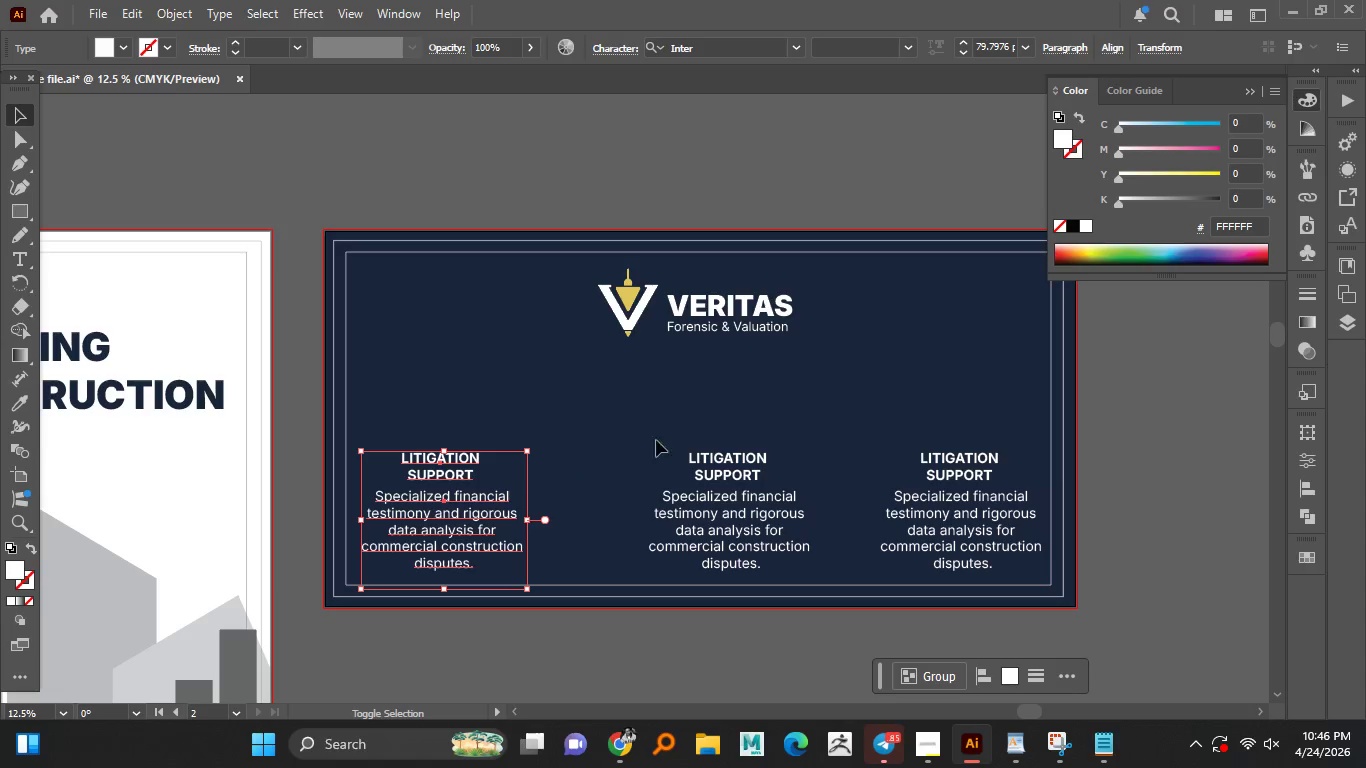 
hold_key(key=ShiftLeft, duration=0.58)
 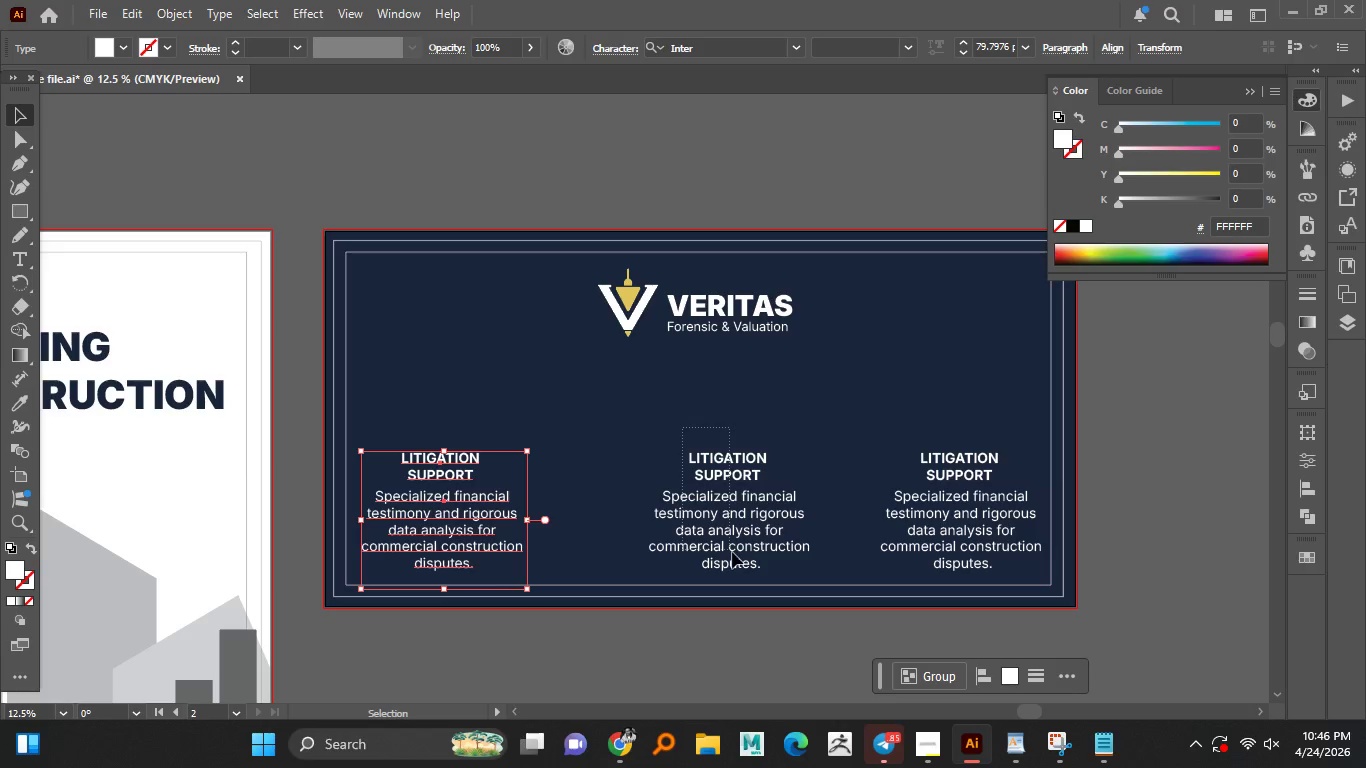 
hold_key(key=ShiftLeft, duration=2.02)
left_click_drag(start_coordinate=[683, 428], to_coordinate=[733, 555])
 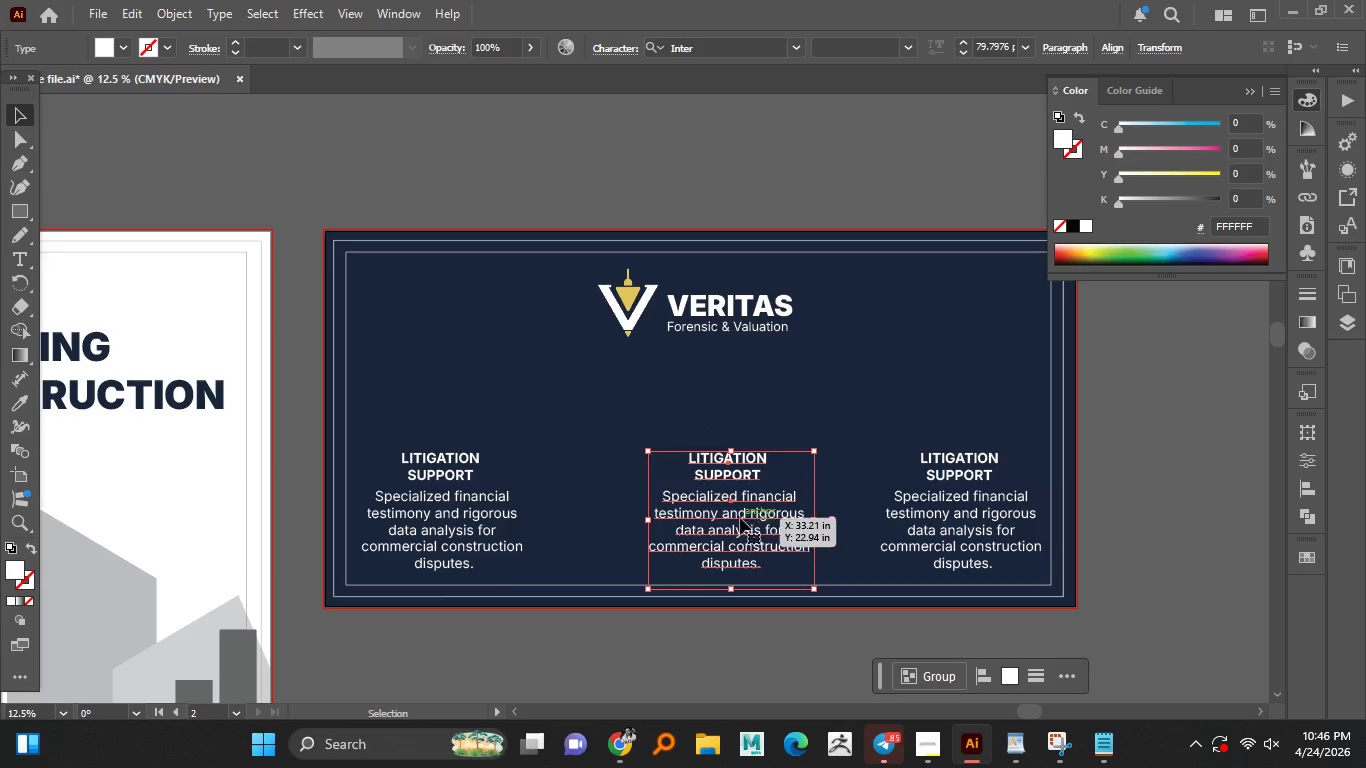 
left_click_drag(start_coordinate=[740, 518], to_coordinate=[714, 517])
 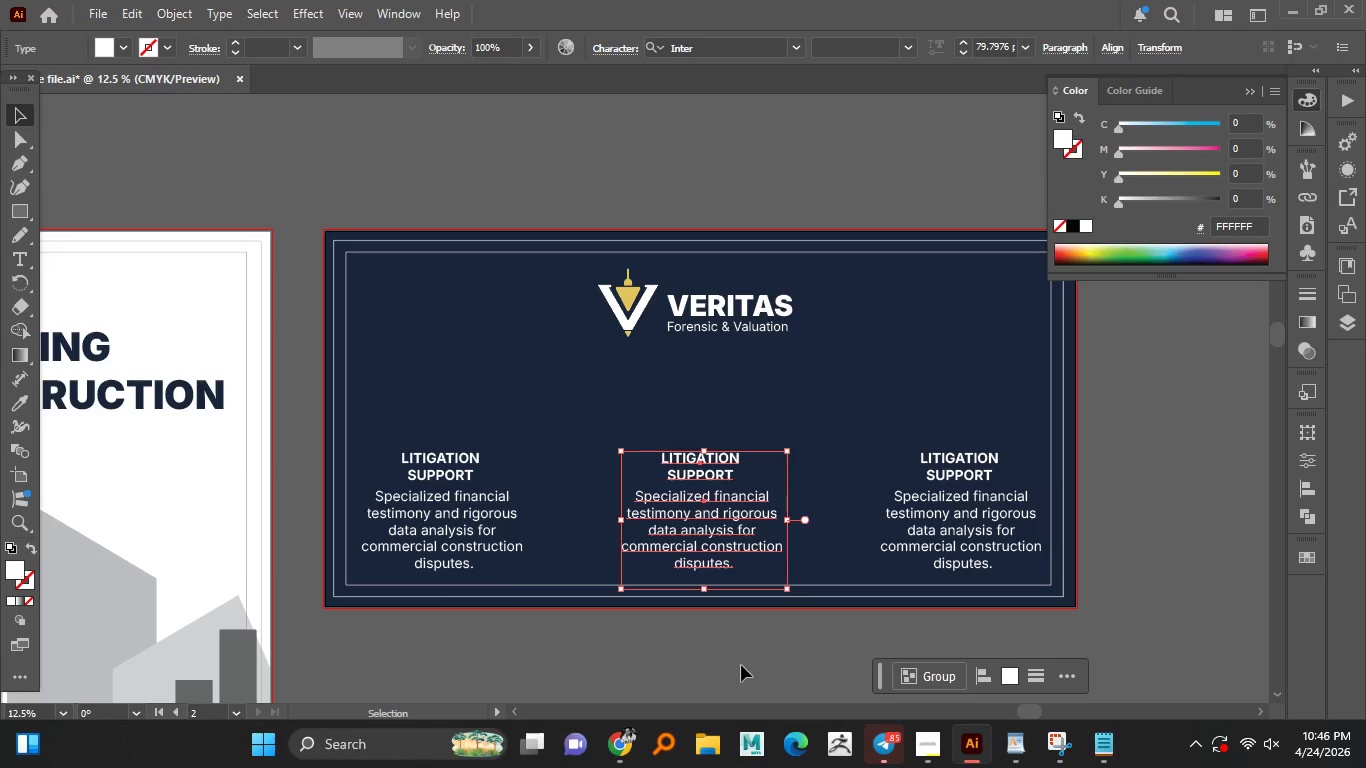 
hold_key(key=ShiftLeft, duration=0.97)
 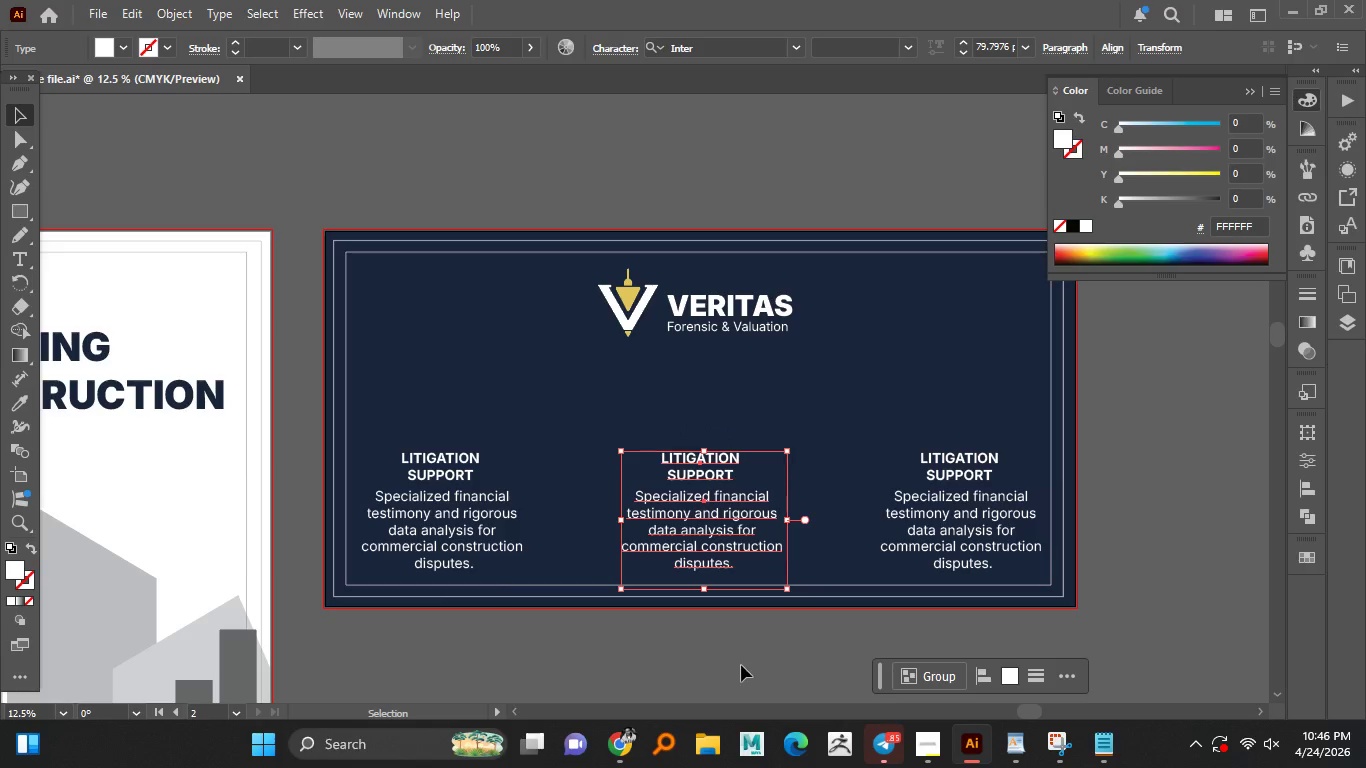 
left_click([741, 665])
 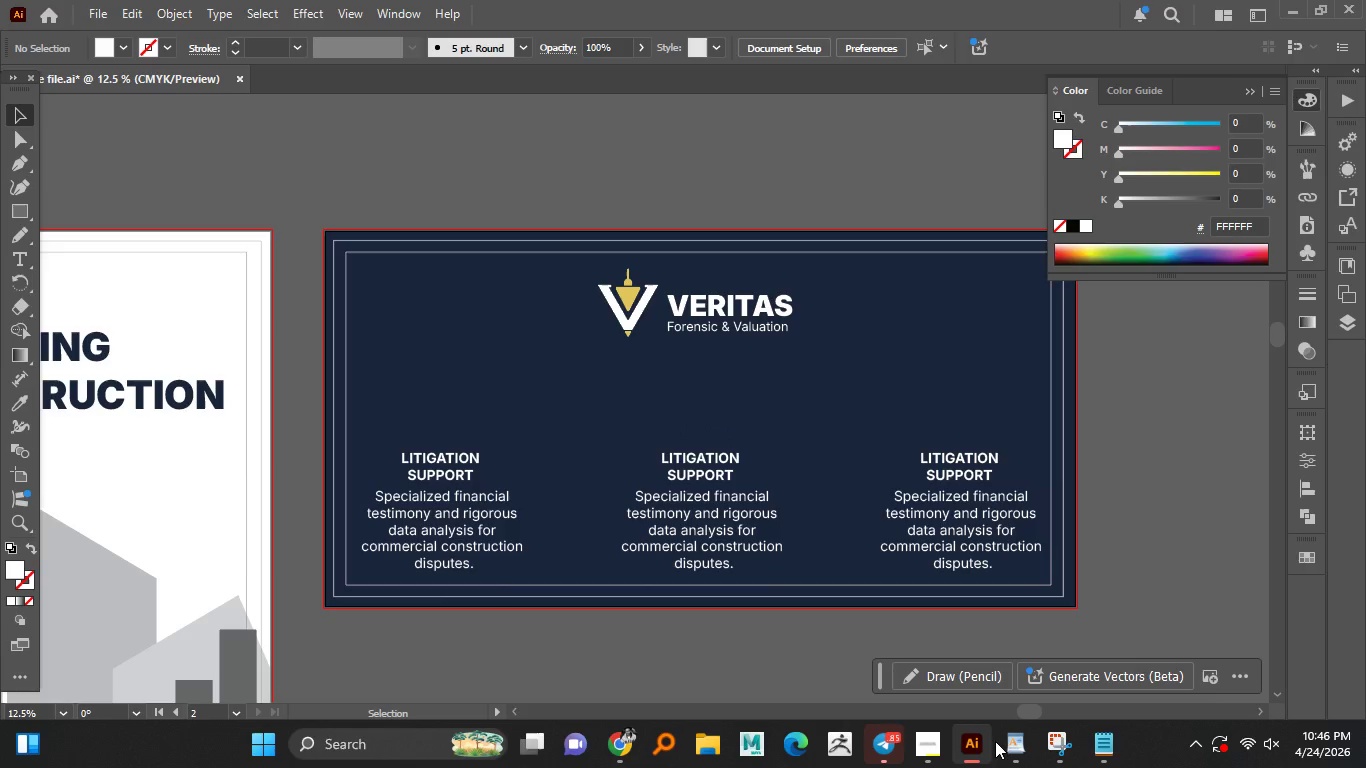 
wait(5.33)
 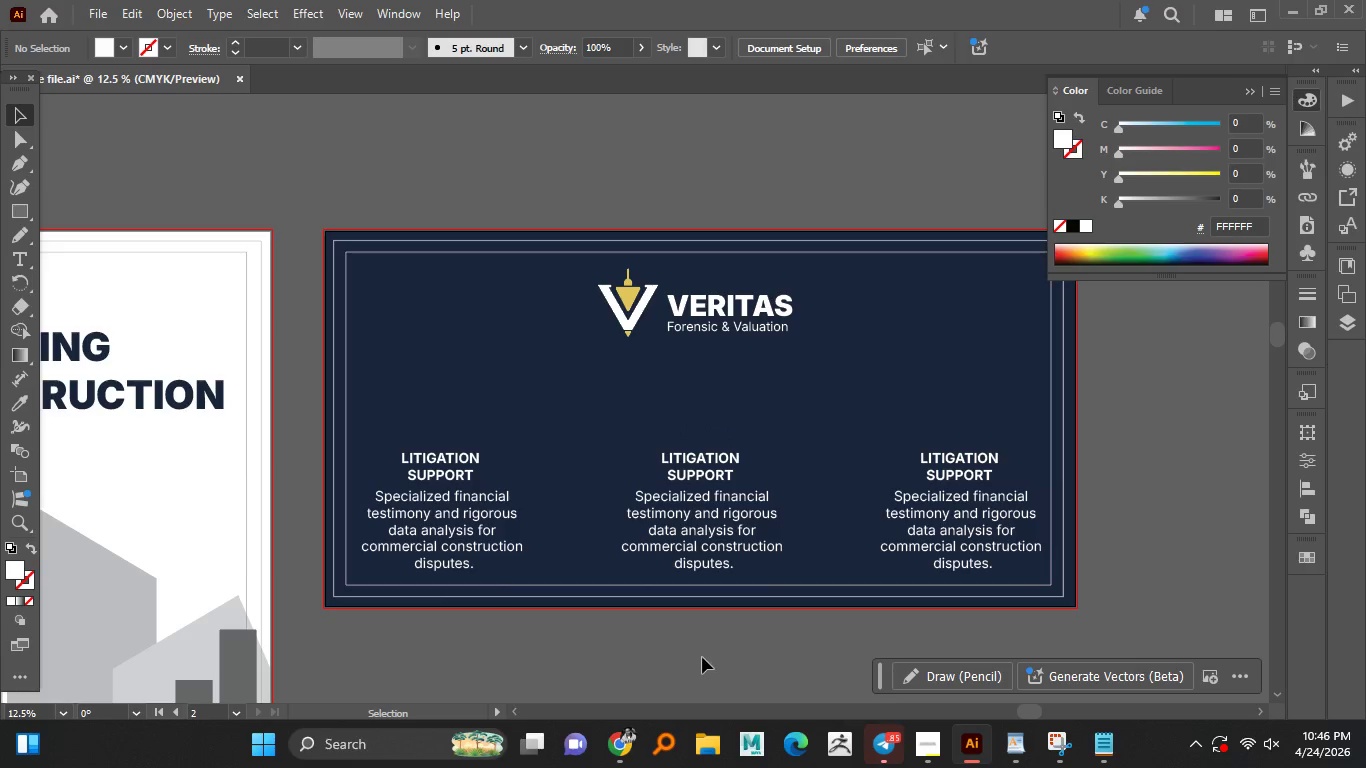 
left_click([1091, 741])
 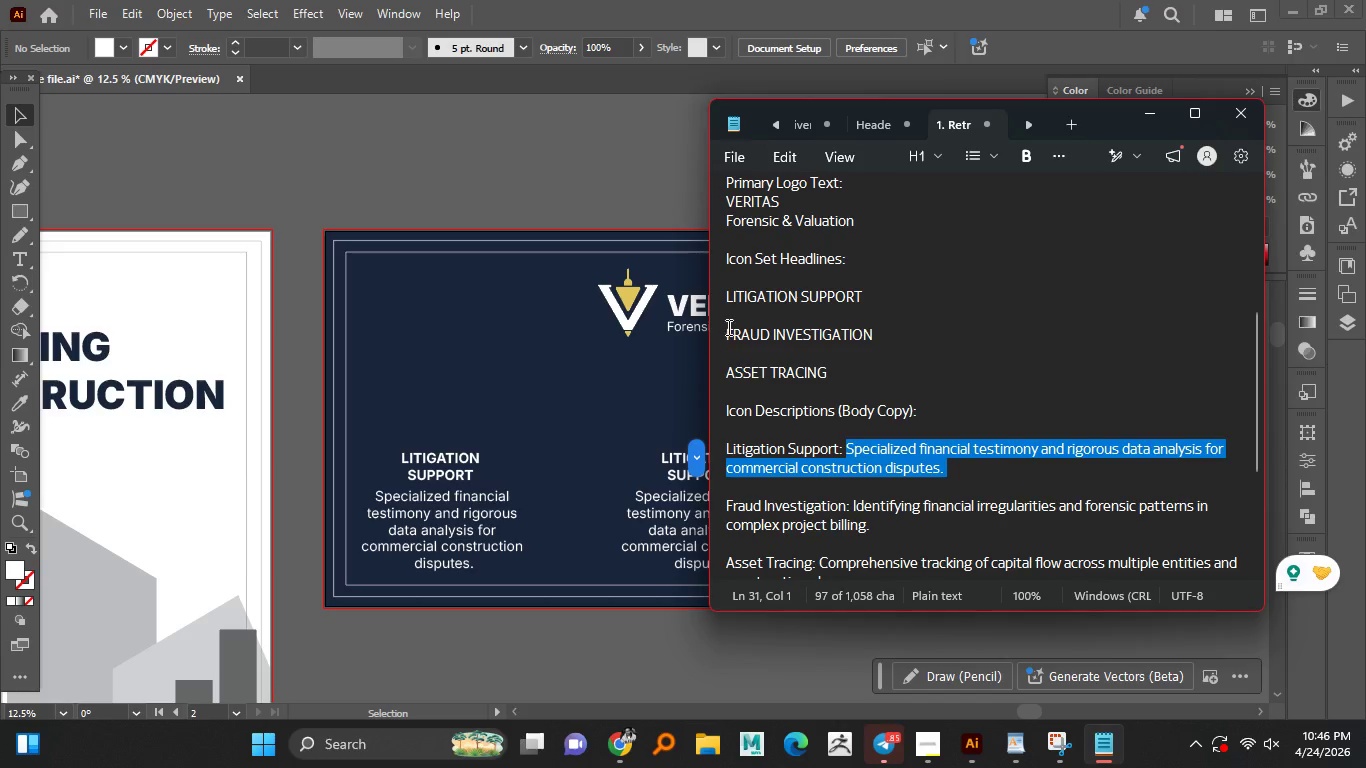 
left_click_drag(start_coordinate=[727, 327], to_coordinate=[903, 337])
 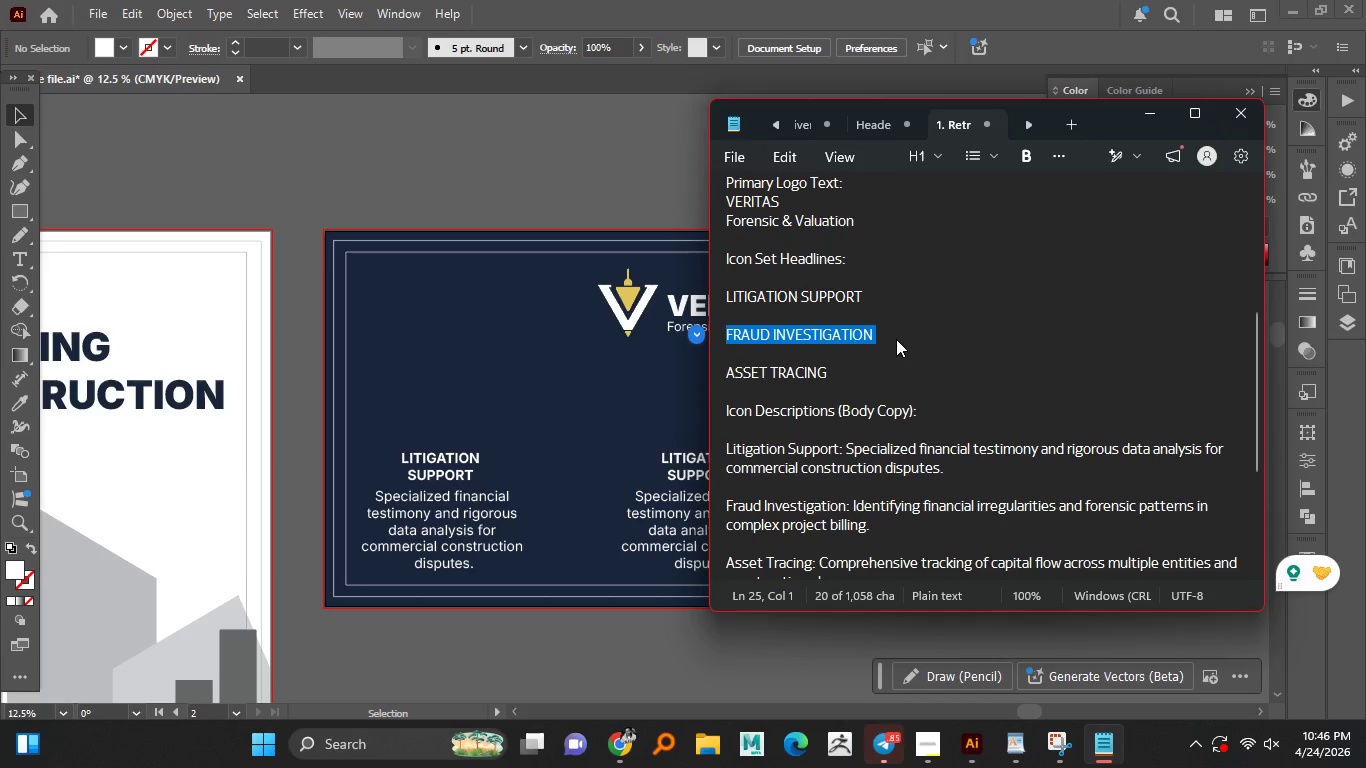 
key(Control+C)
 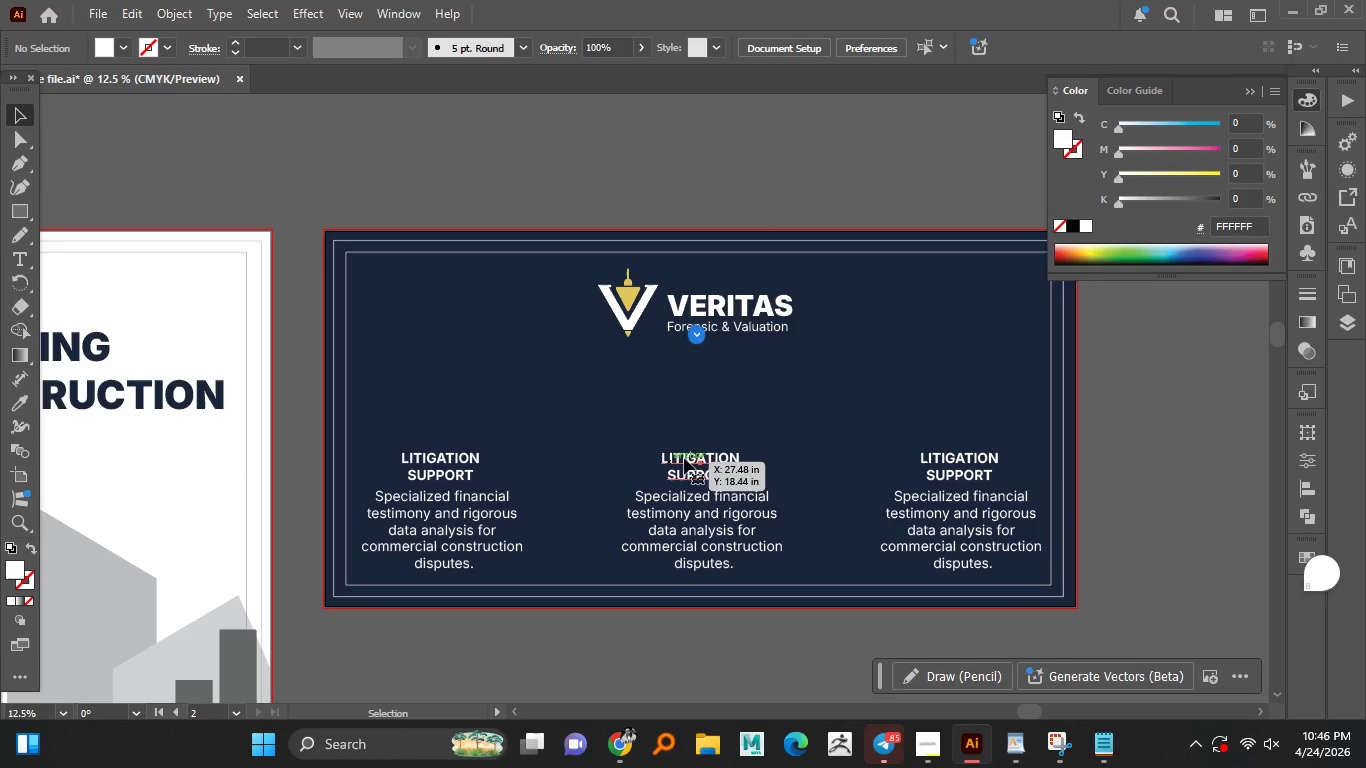 
double_click([685, 458])
 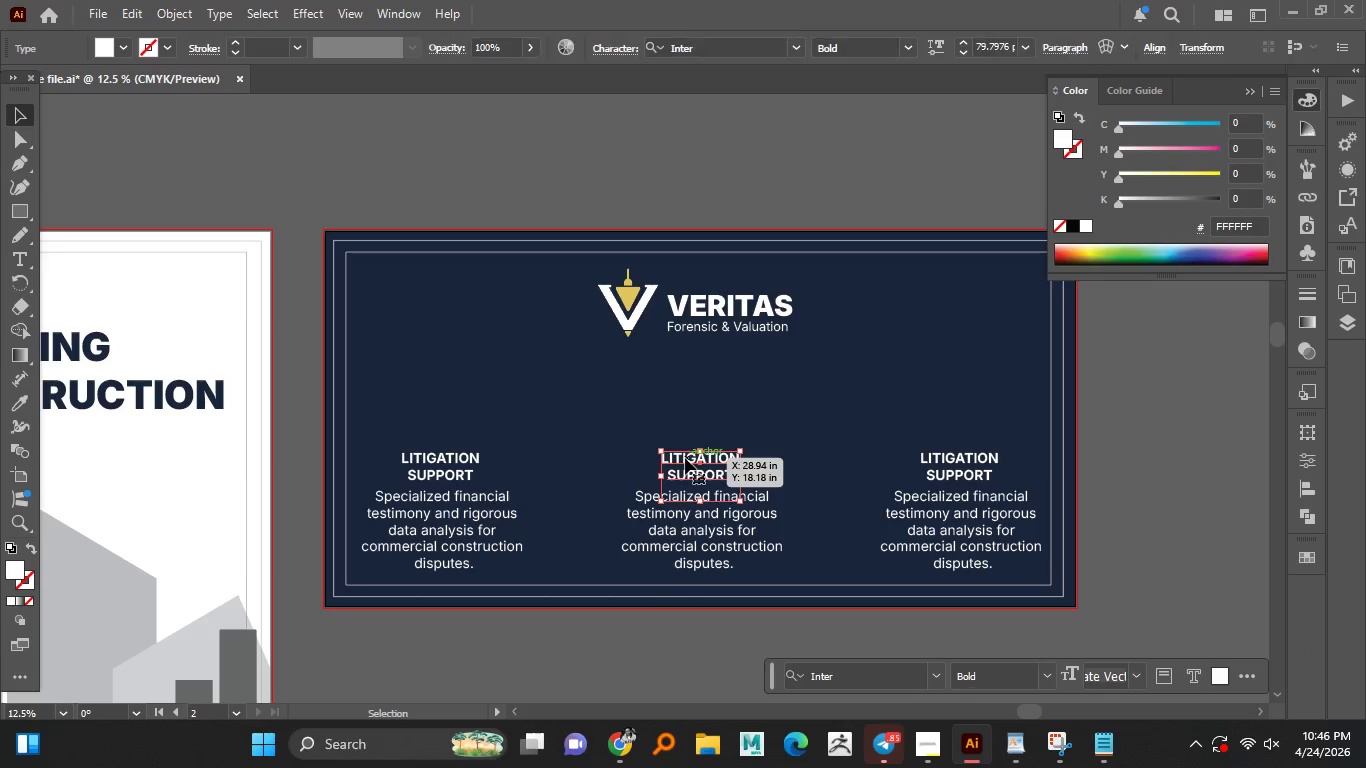 
triple_click([685, 458])
 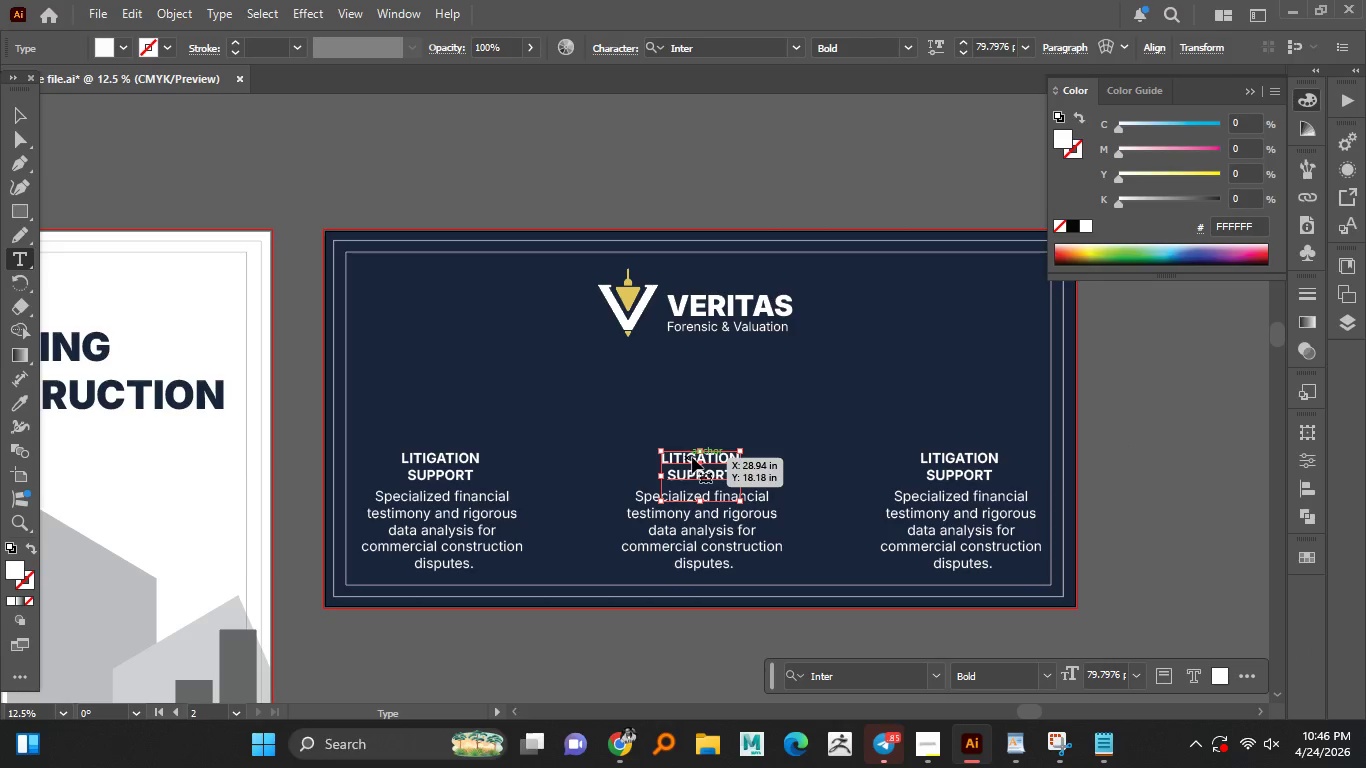 
triple_click([692, 457])
 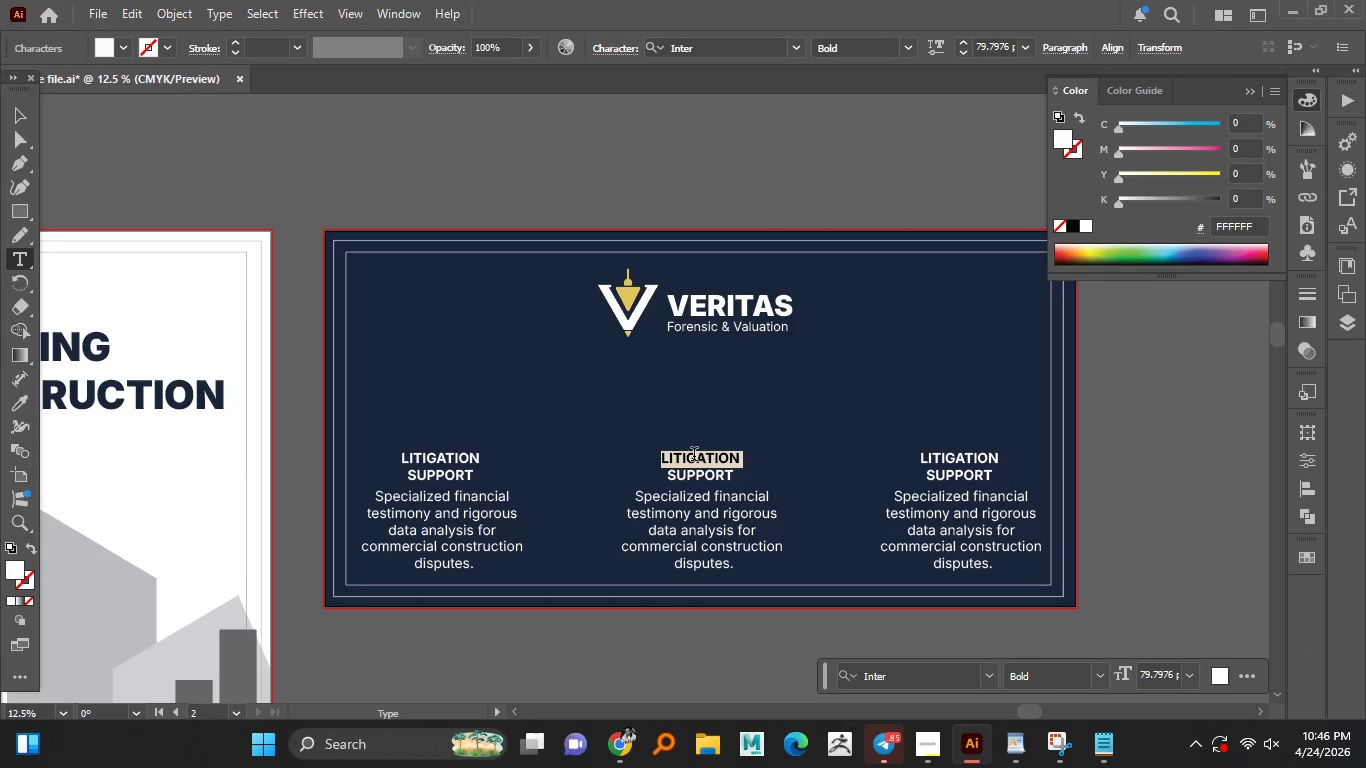 
key(Control+A)
 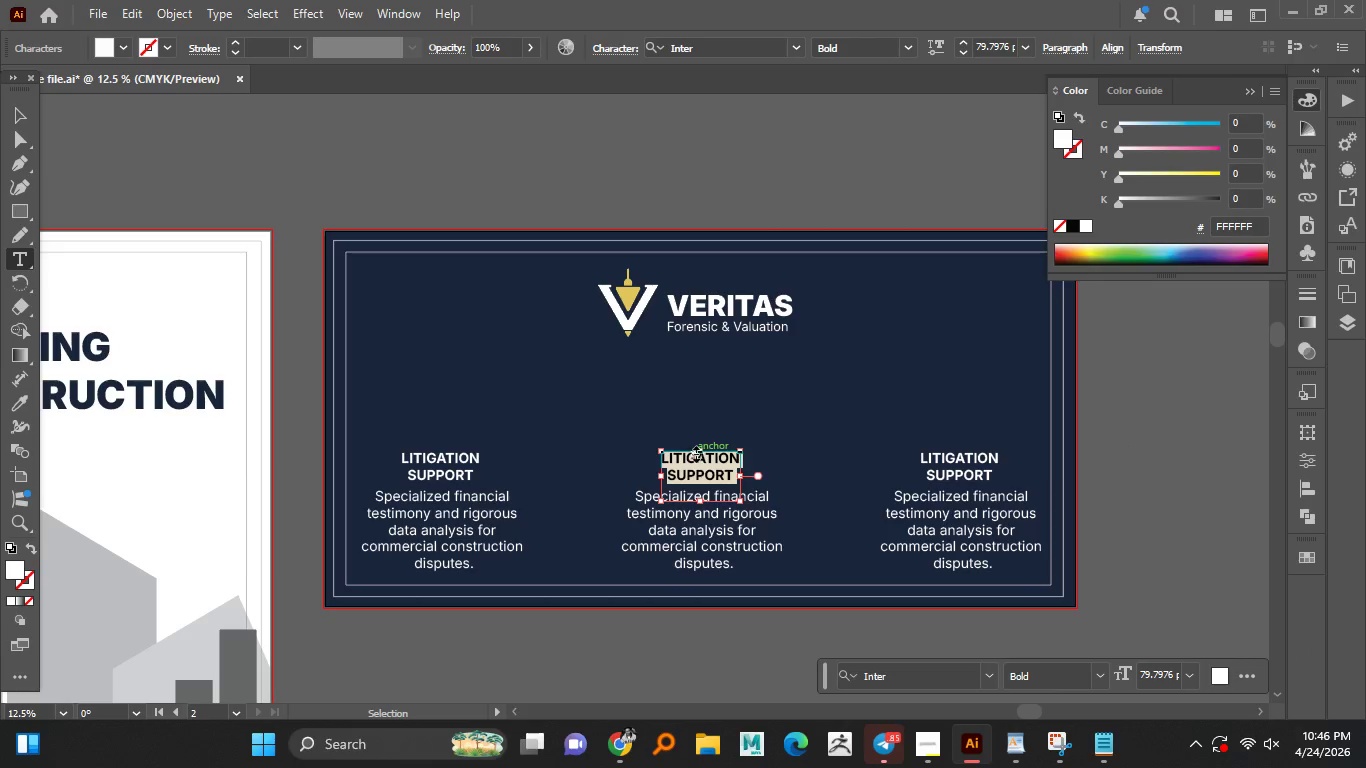 
key(Control+V)
 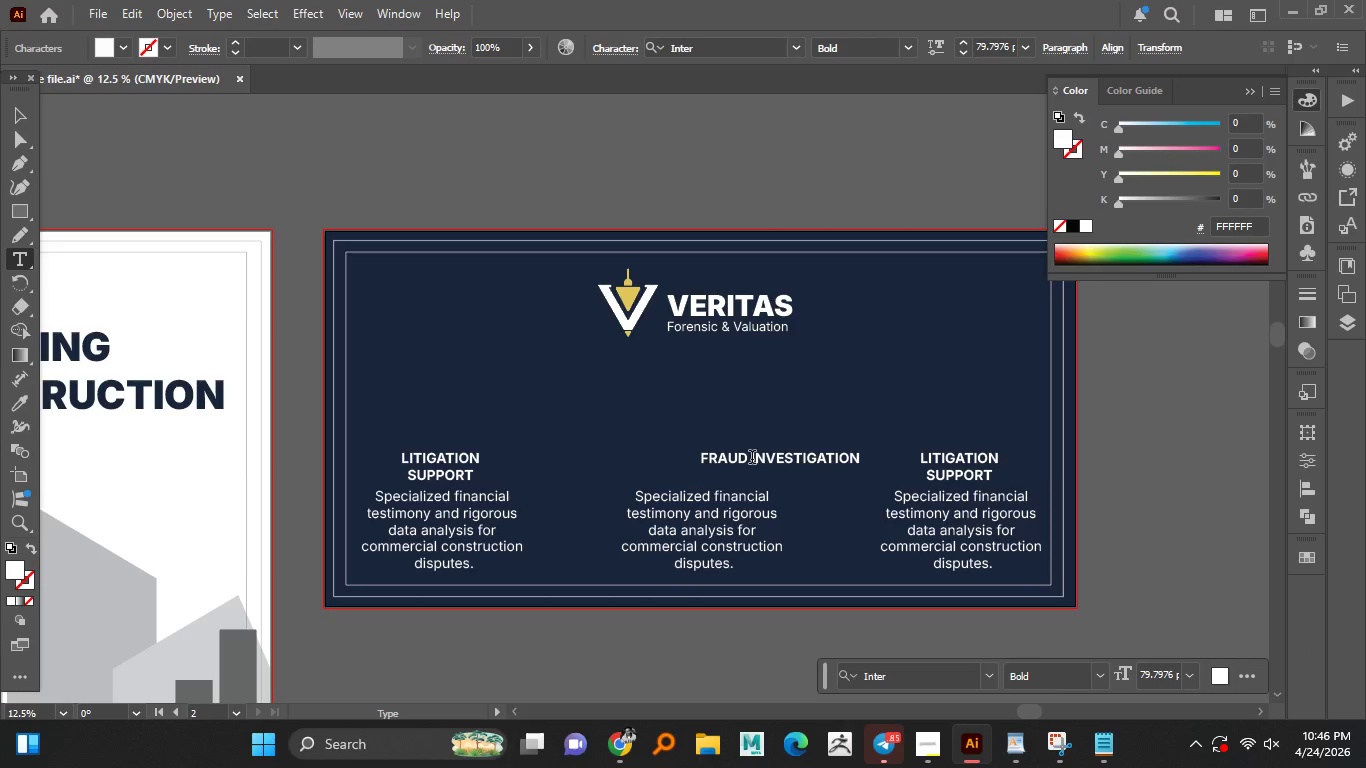 
left_click([752, 459])
 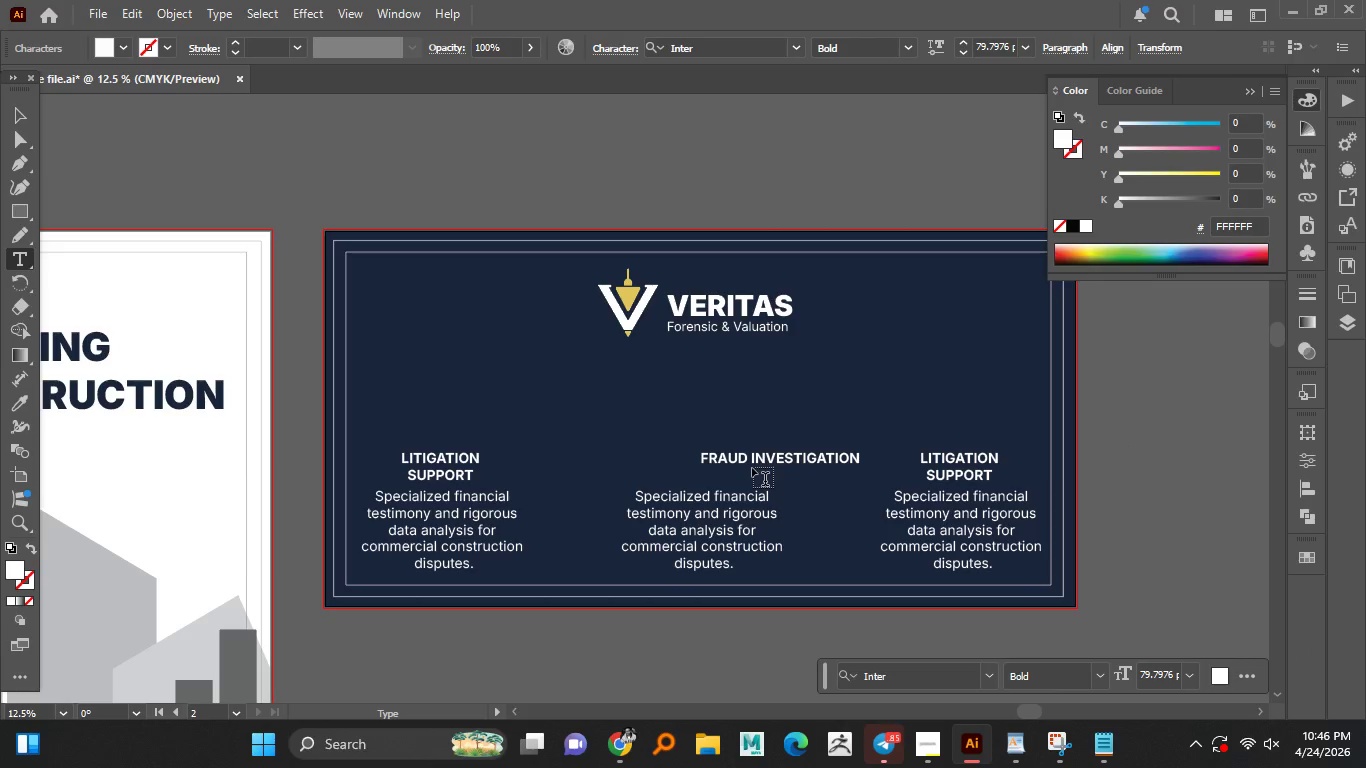 
key(Enter)
 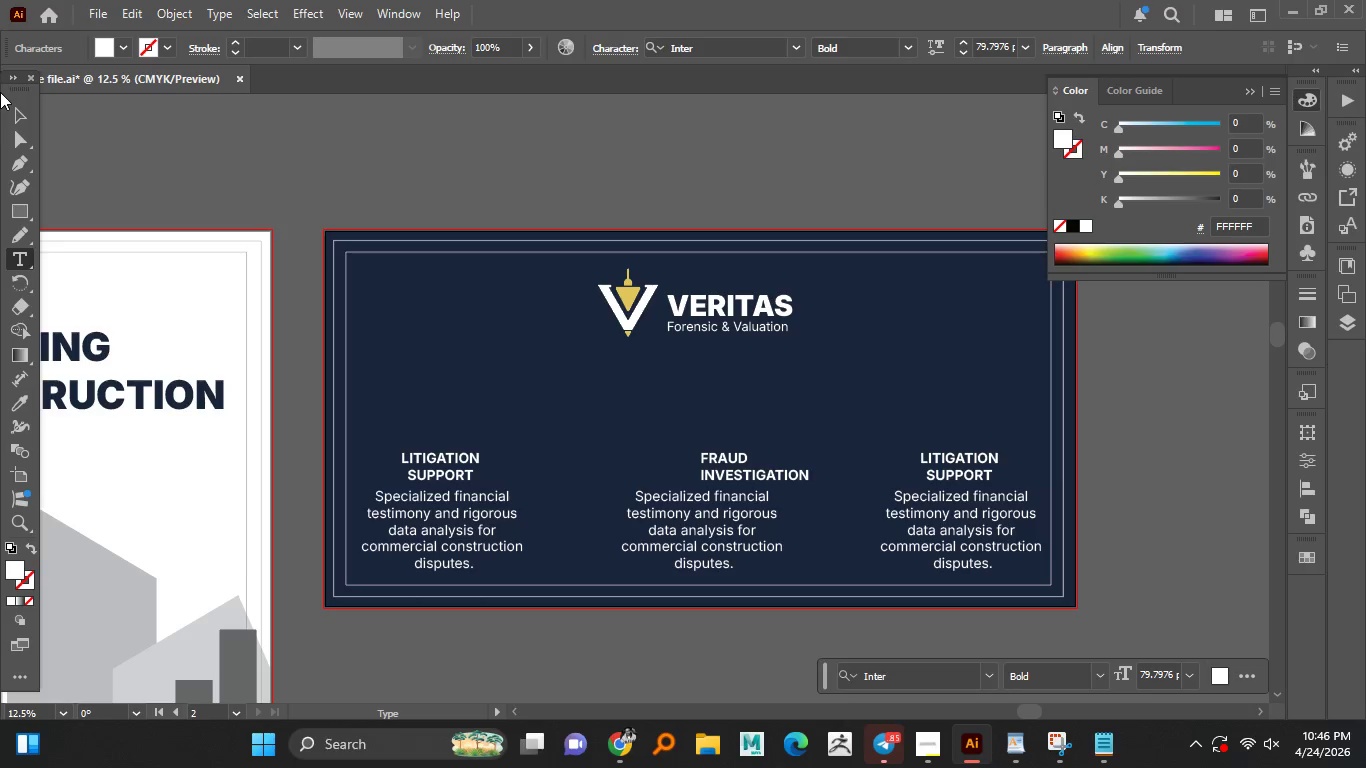 
left_click([14, 109])
 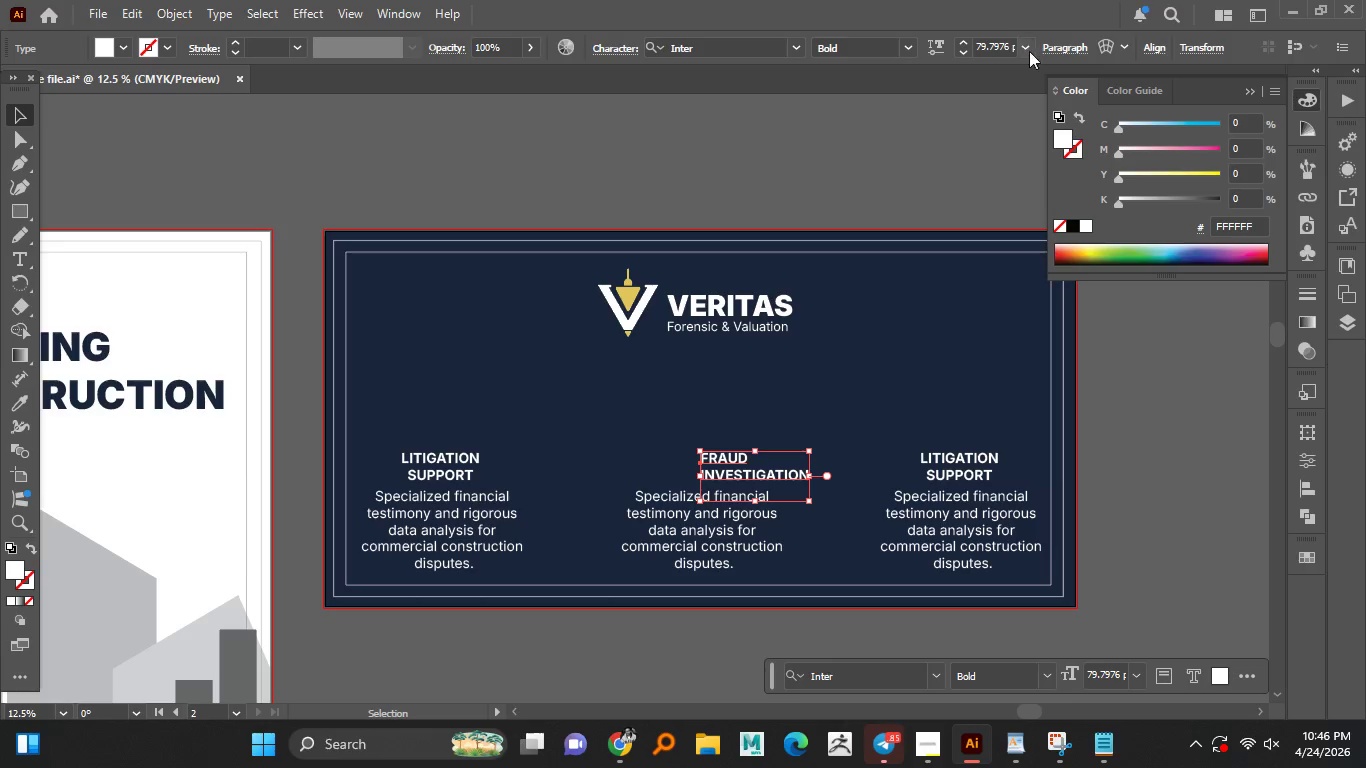 
left_click([1045, 51])
 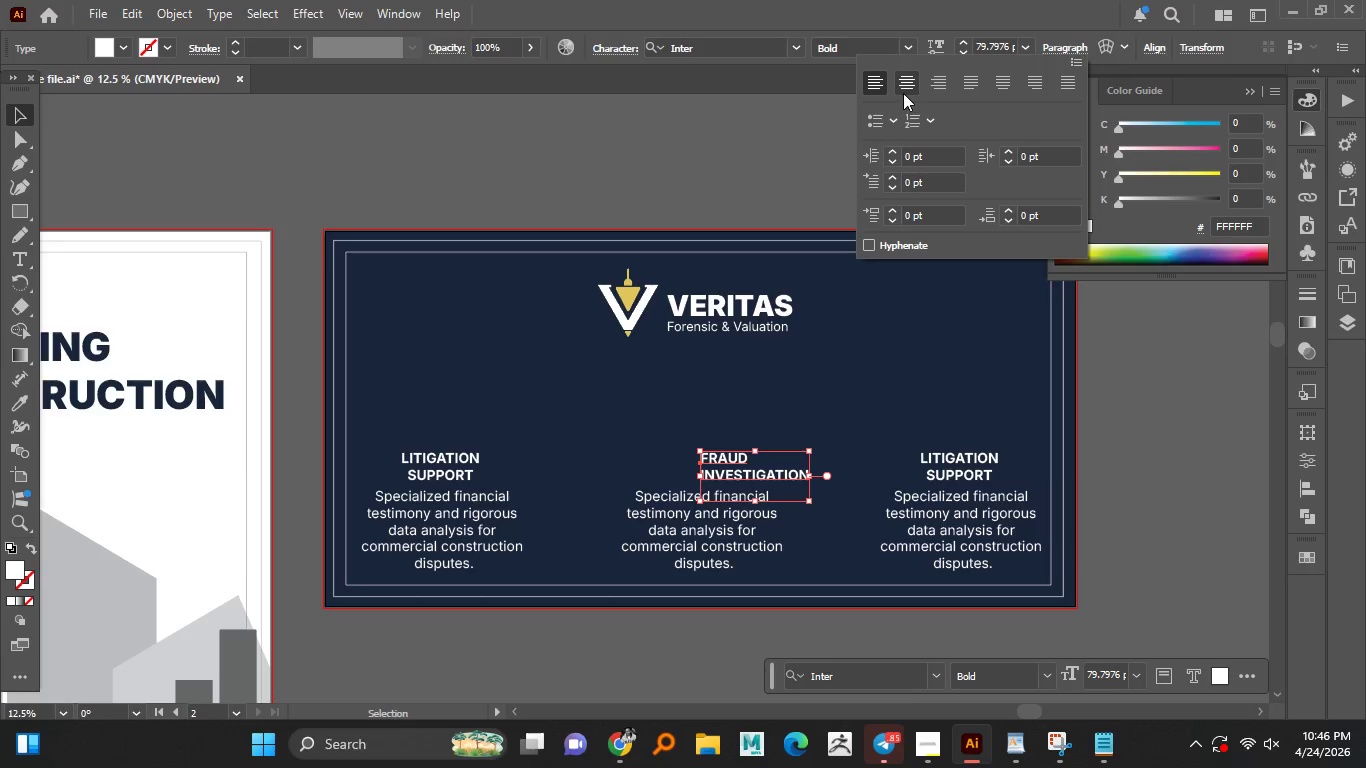 
left_click([905, 91])
 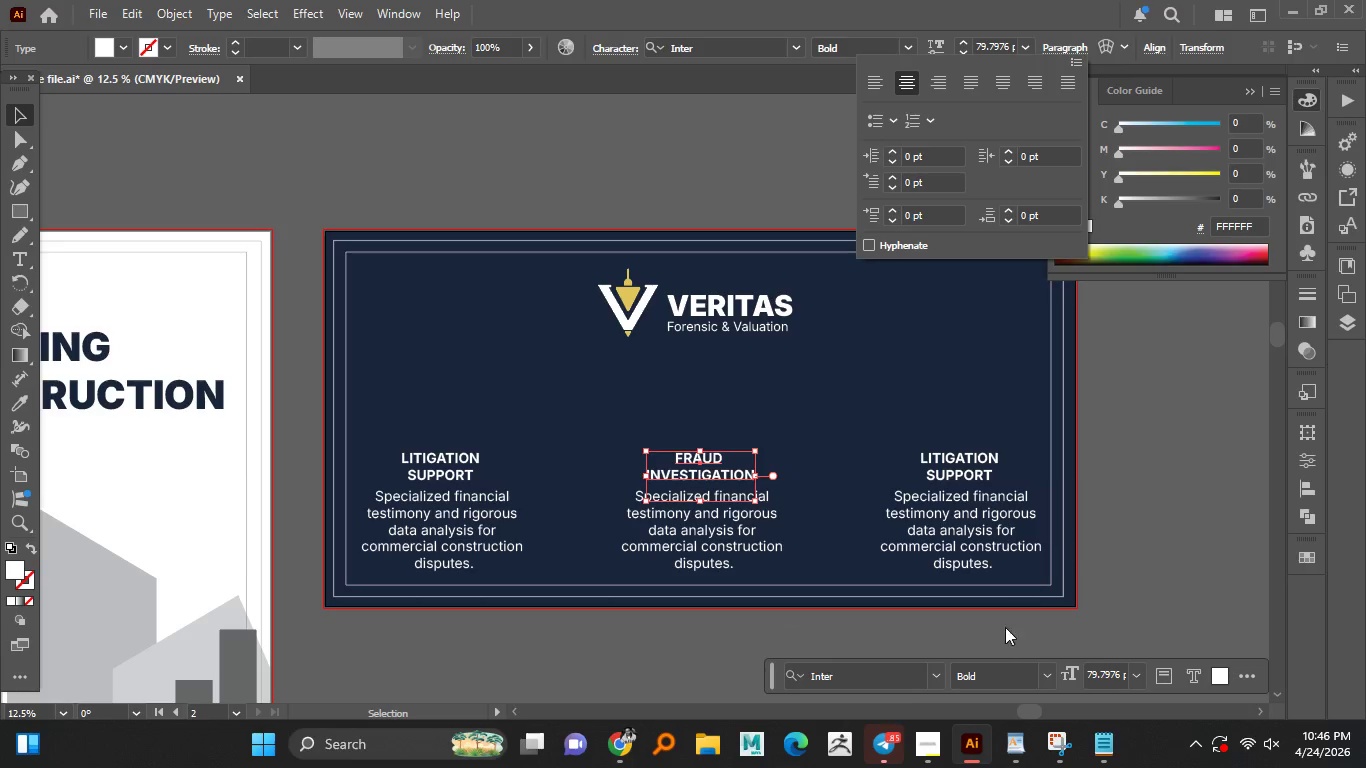 
left_click([1103, 747])
 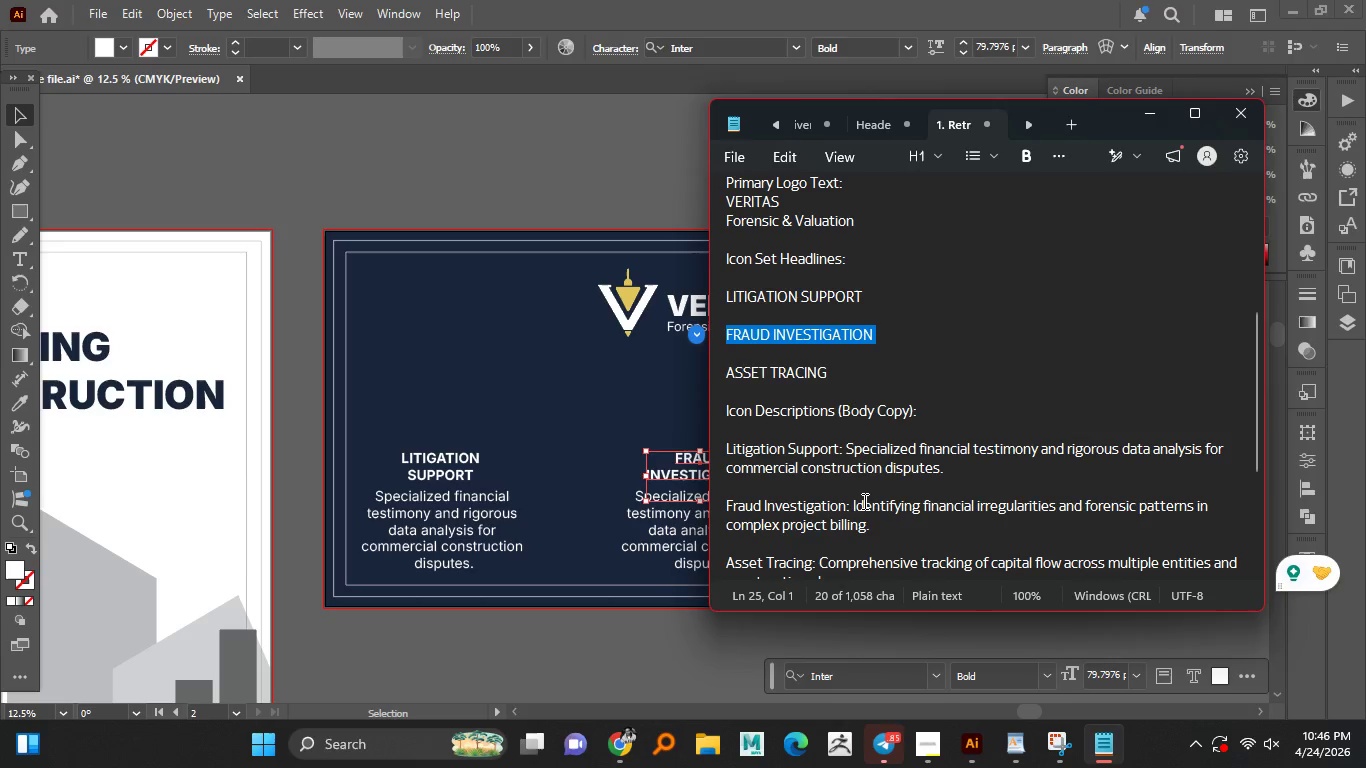 
left_click_drag(start_coordinate=[851, 503], to_coordinate=[873, 526])
 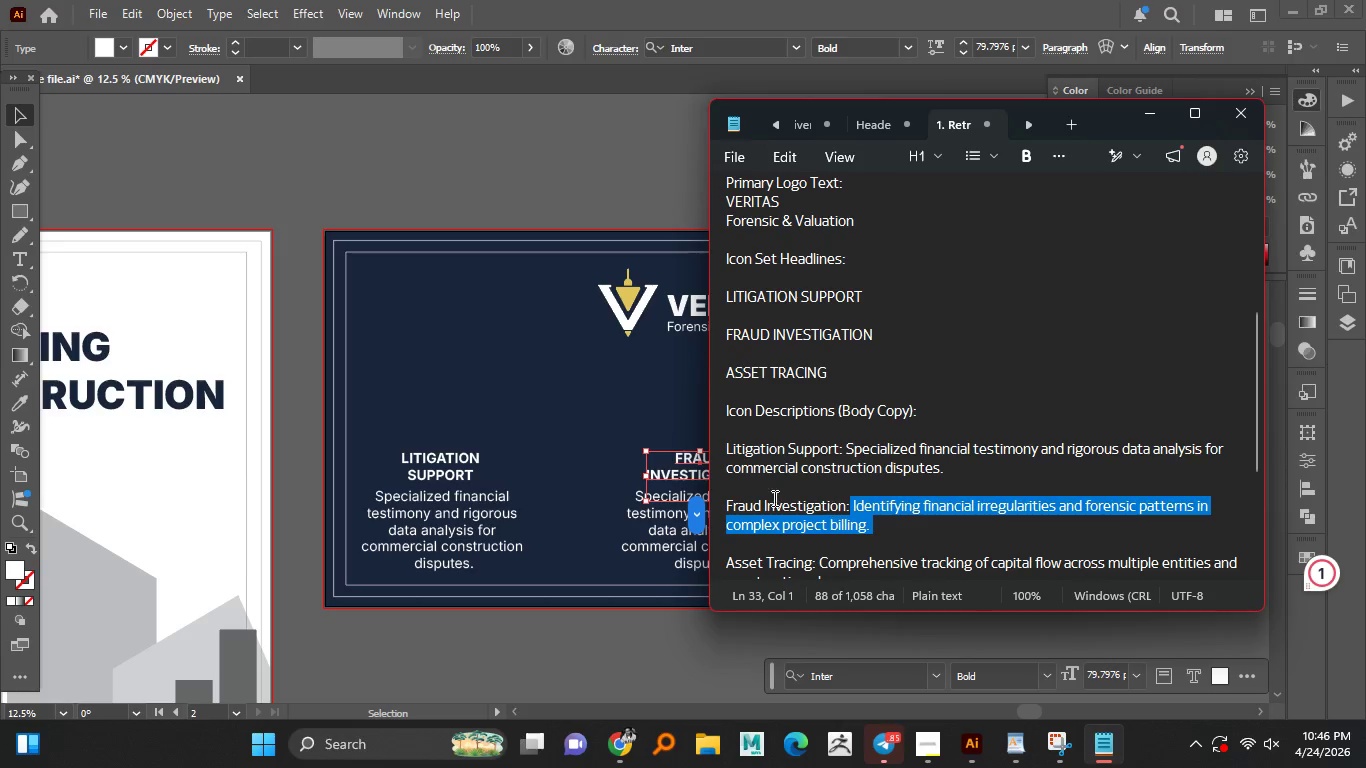 
key(Control+C)
 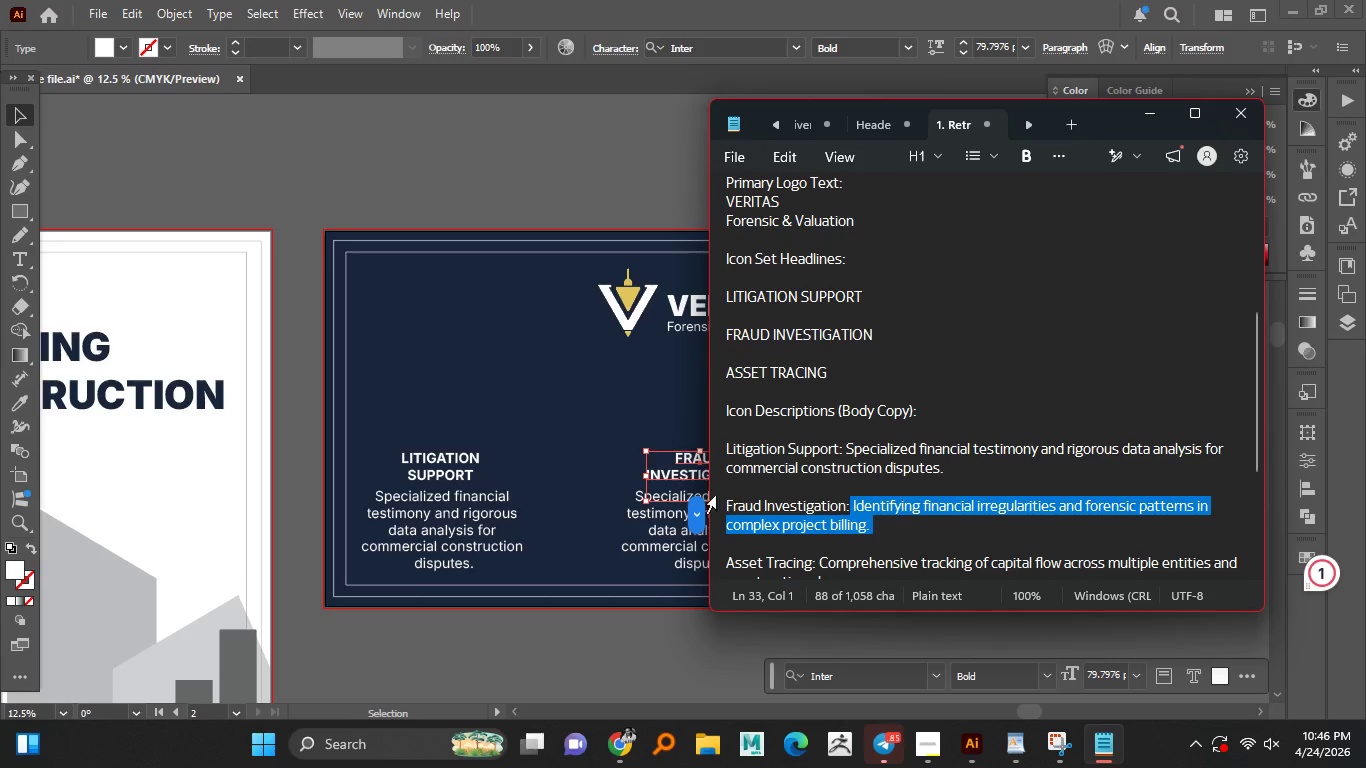 
key(Control+C)
 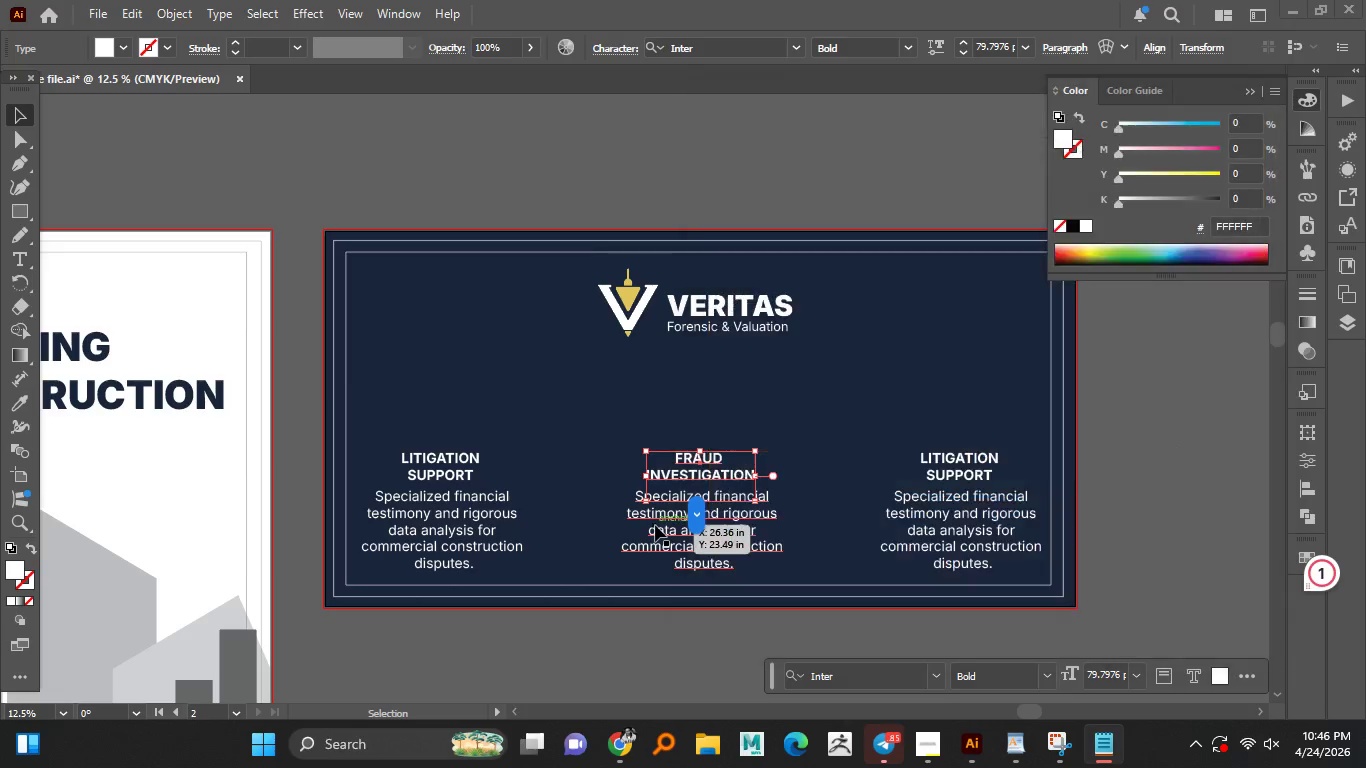 
double_click([655, 525])
 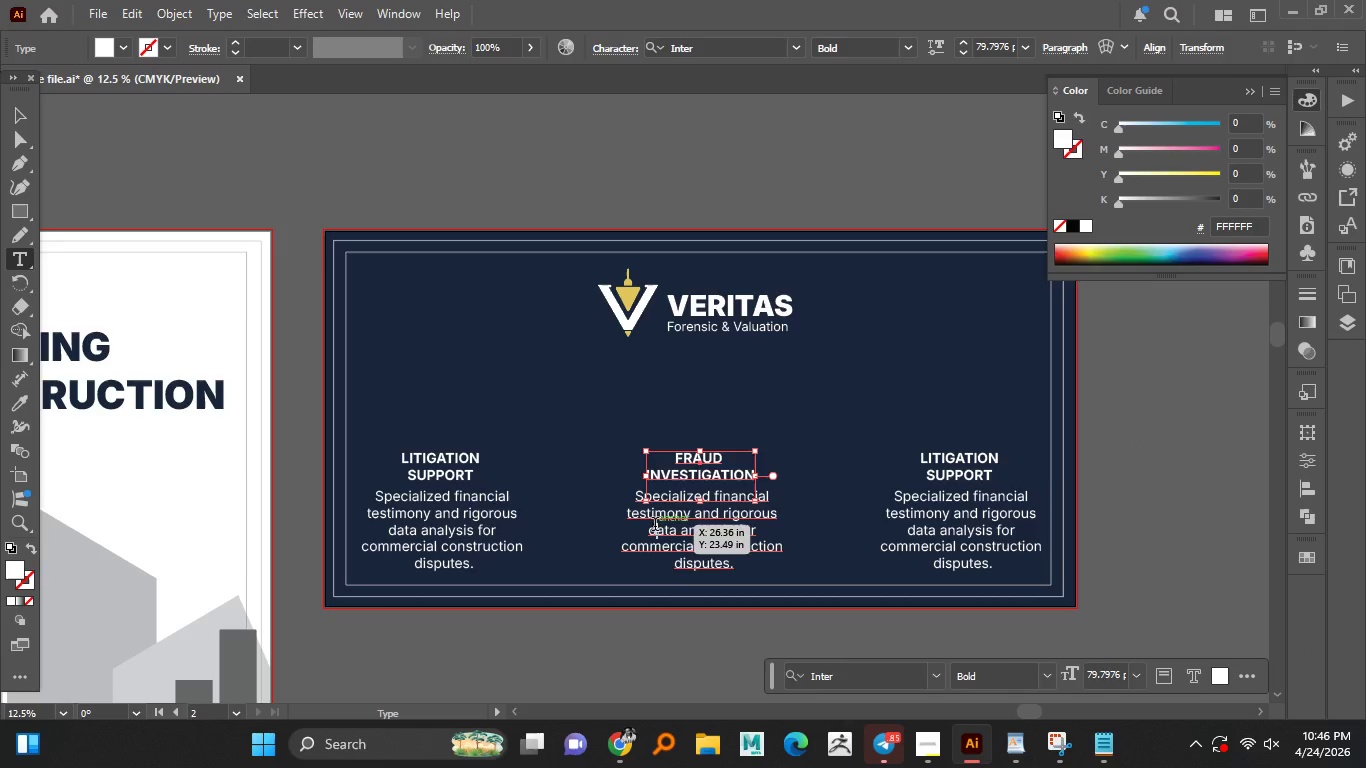 
triple_click([655, 526])
 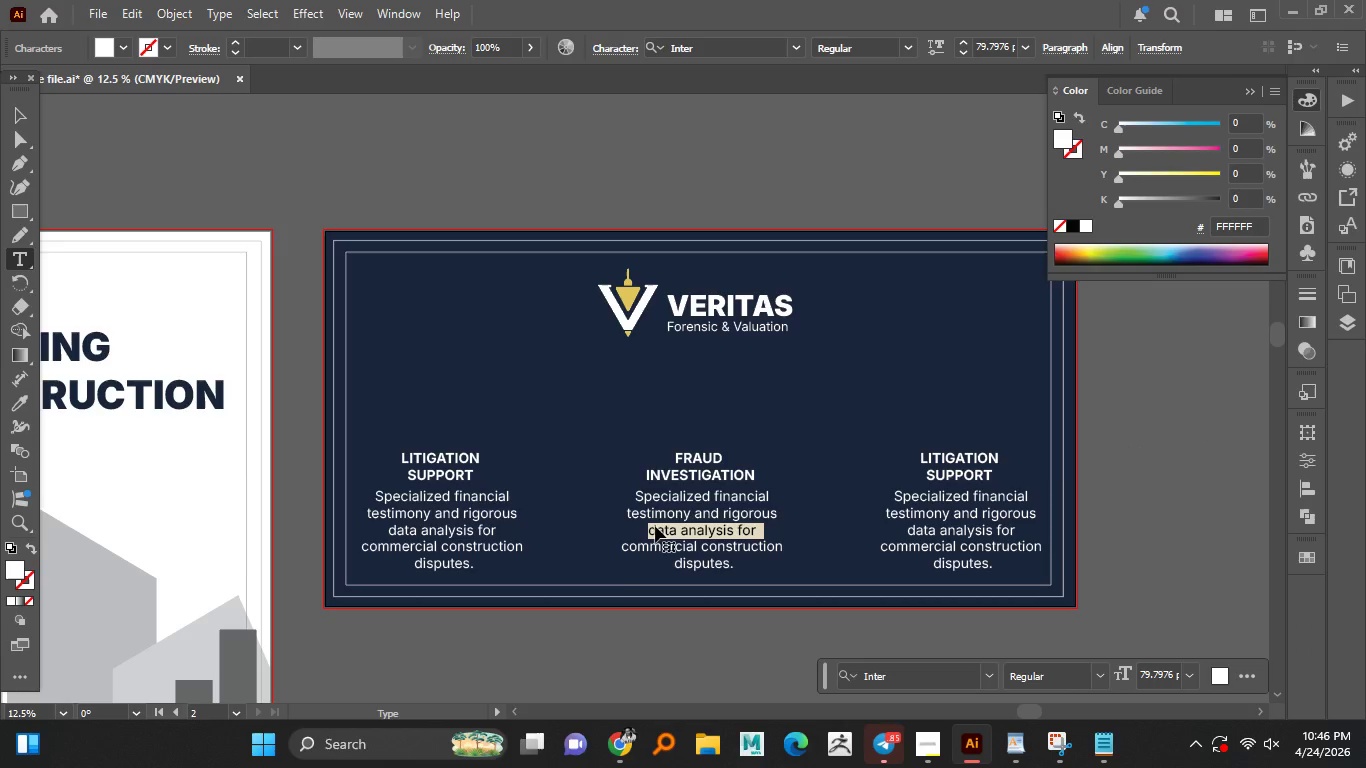 
key(Control+A)
 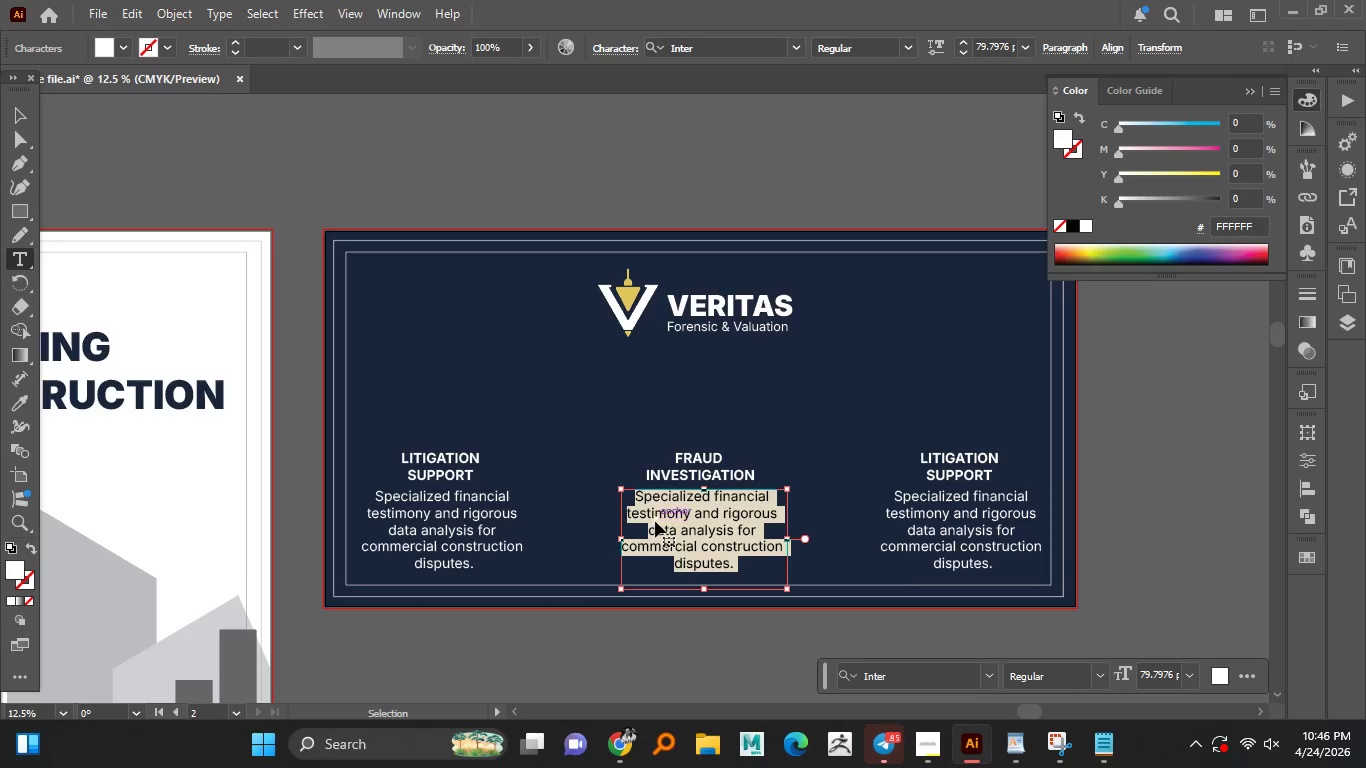 
key(Control+V)
 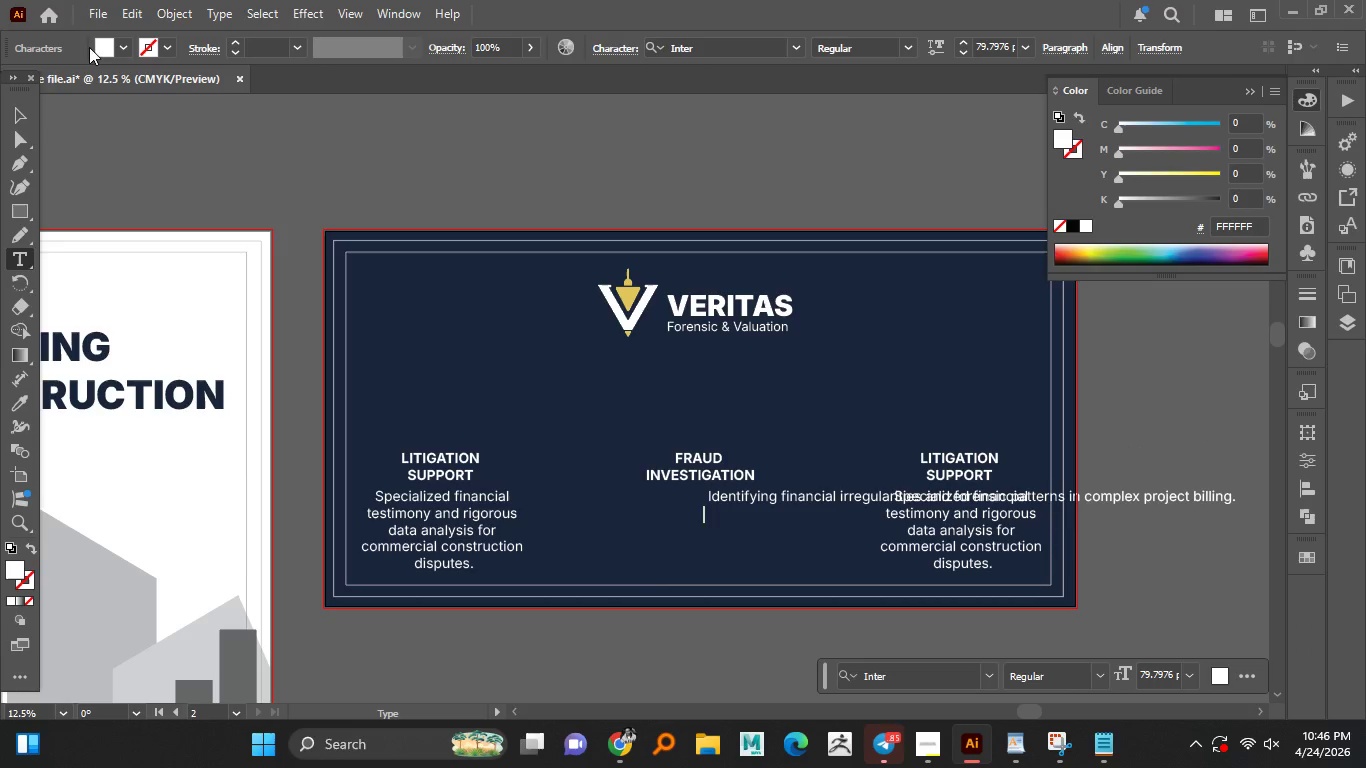 
left_click([21, 122])
 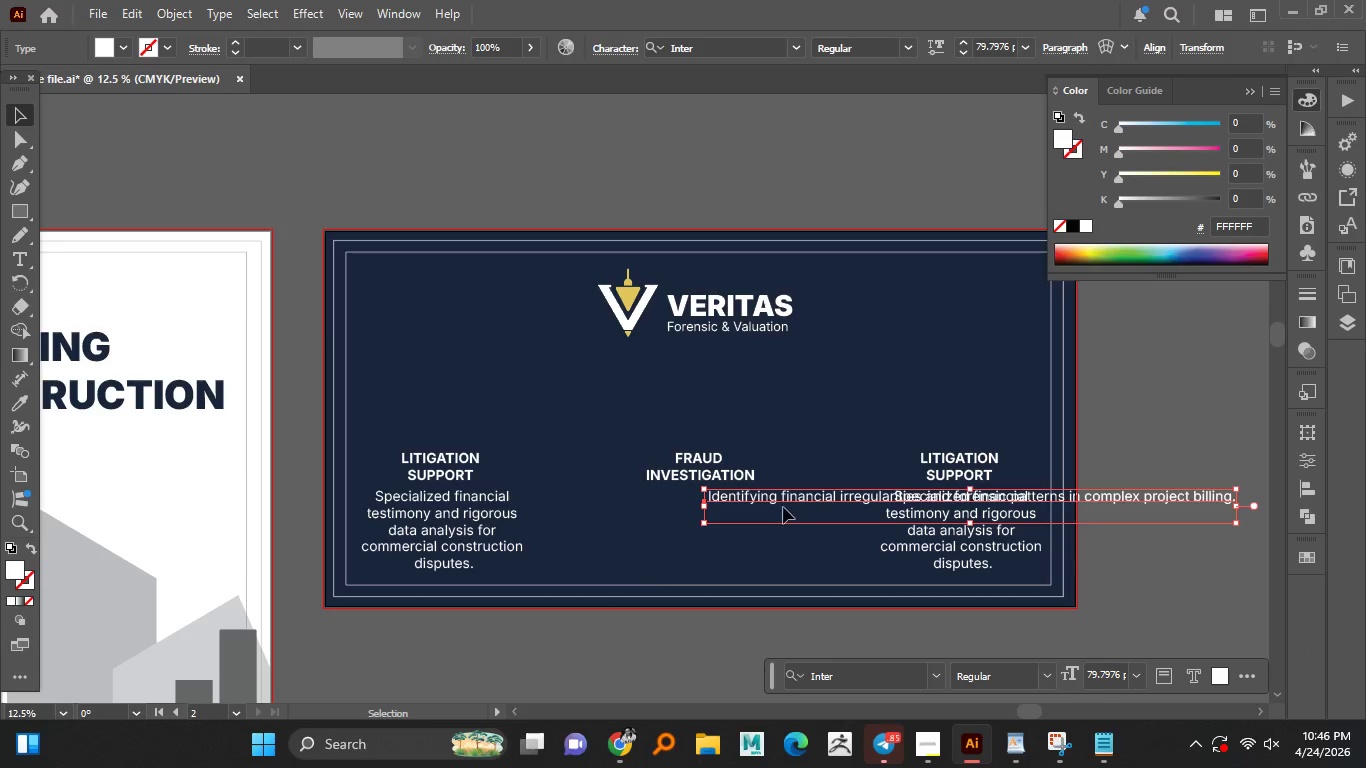 
left_click_drag(start_coordinate=[782, 506], to_coordinate=[726, 502])
 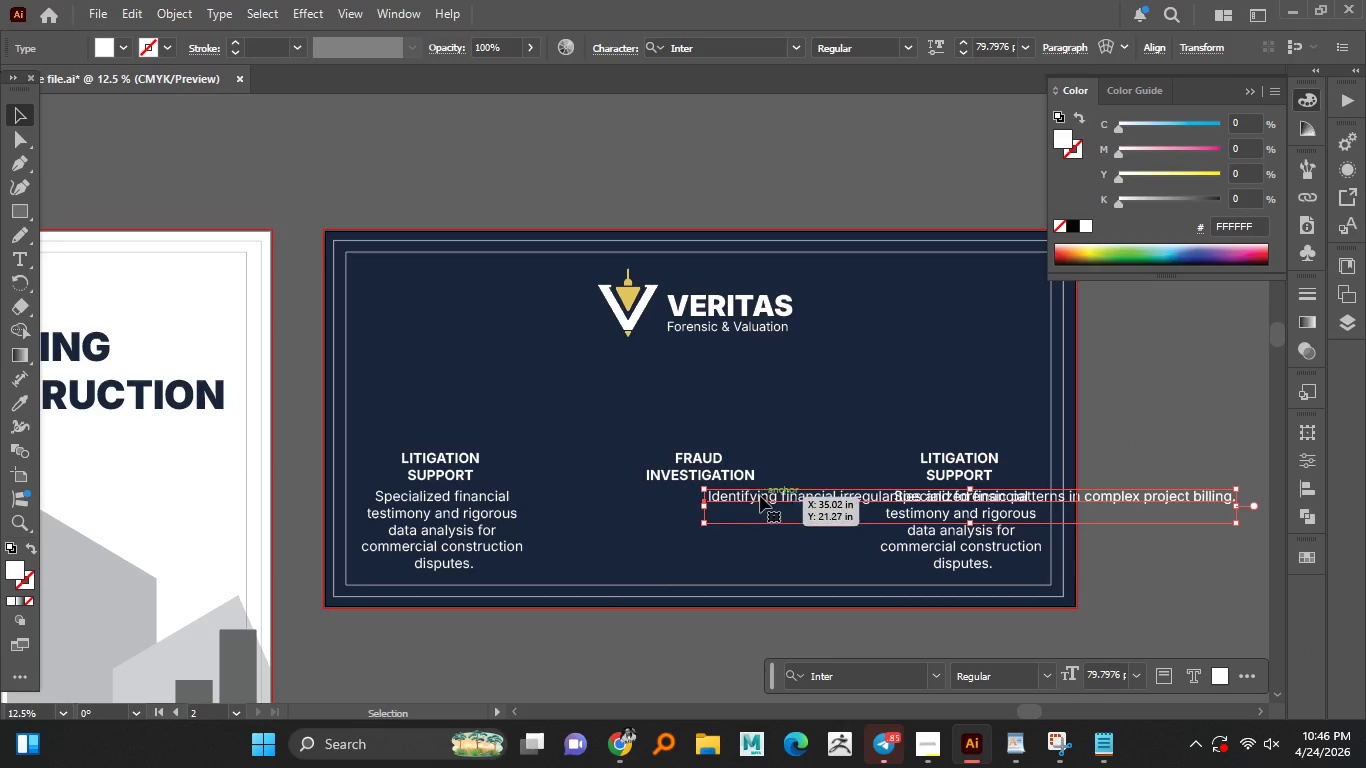 
left_click_drag(start_coordinate=[760, 496], to_coordinate=[626, 502])
 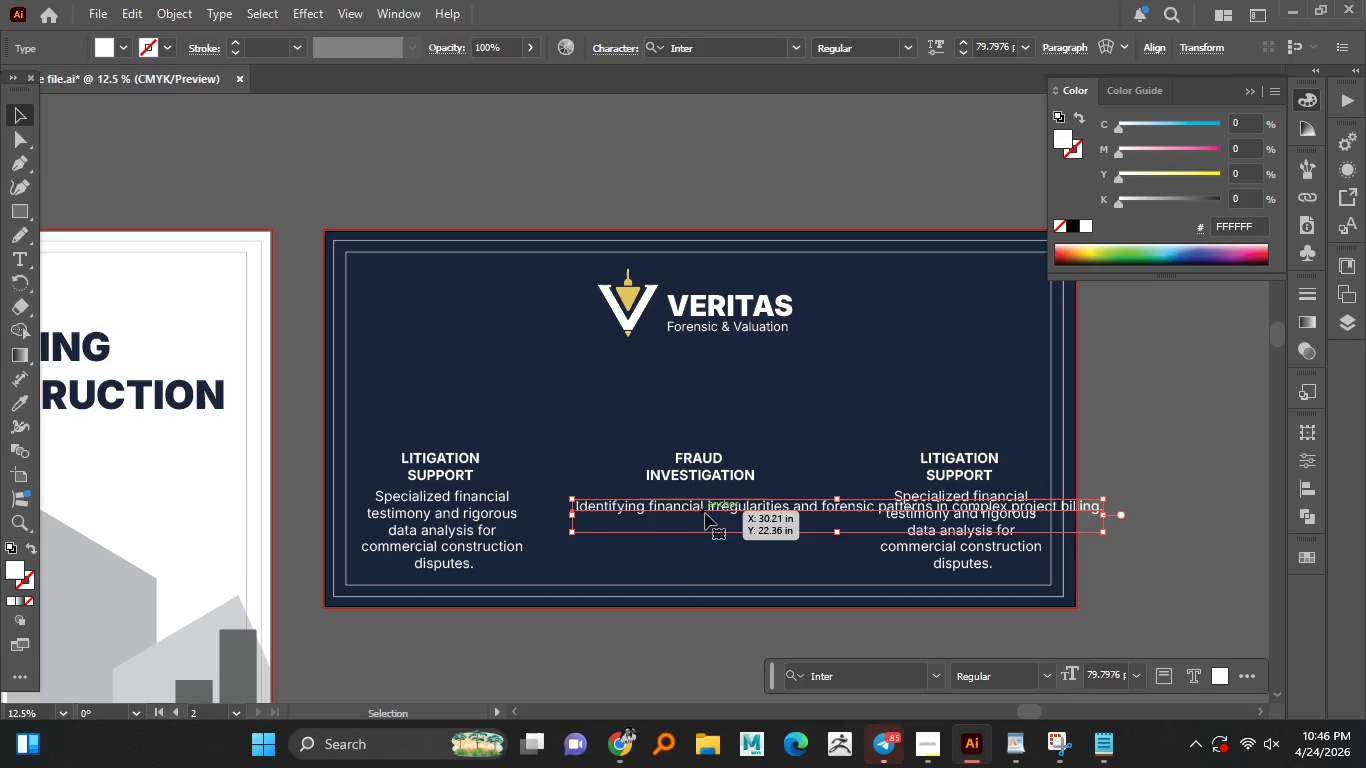 
left_click([705, 513])
 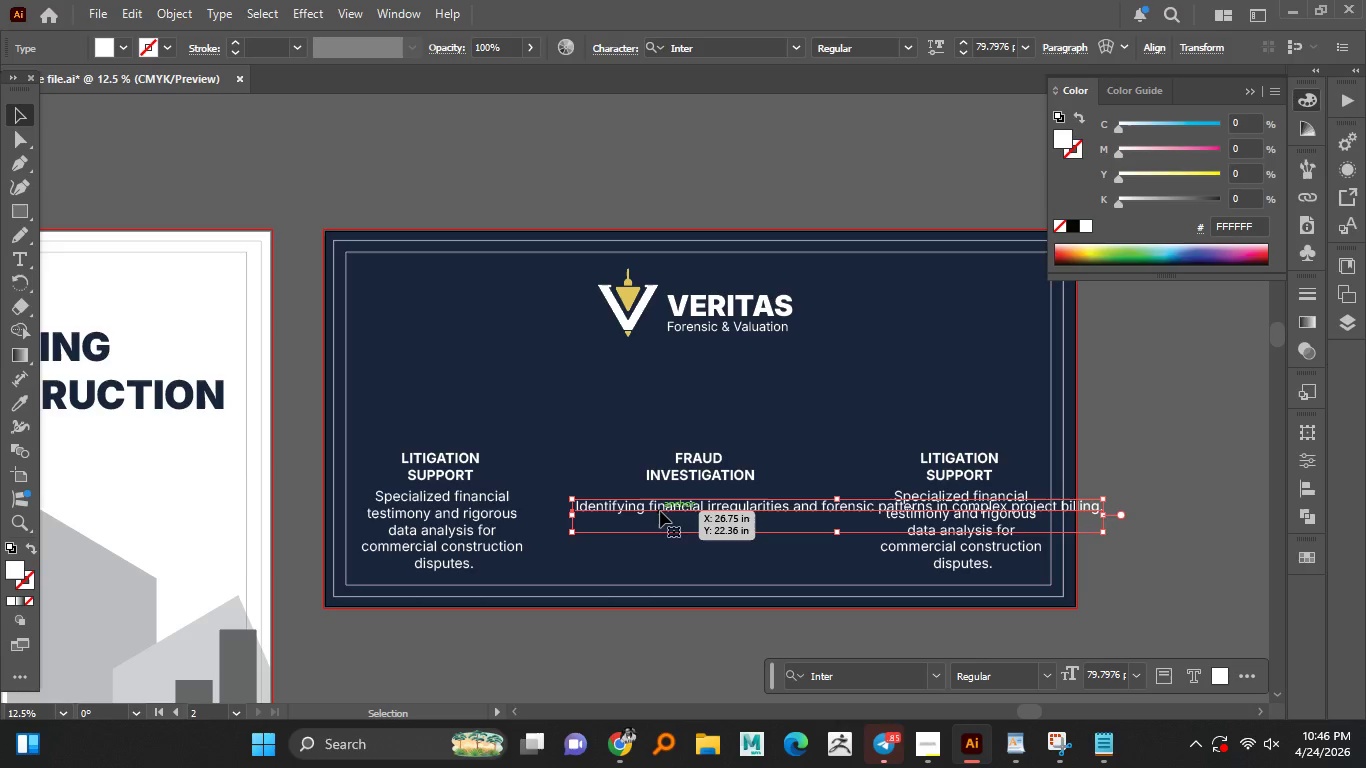 
double_click([660, 511])
 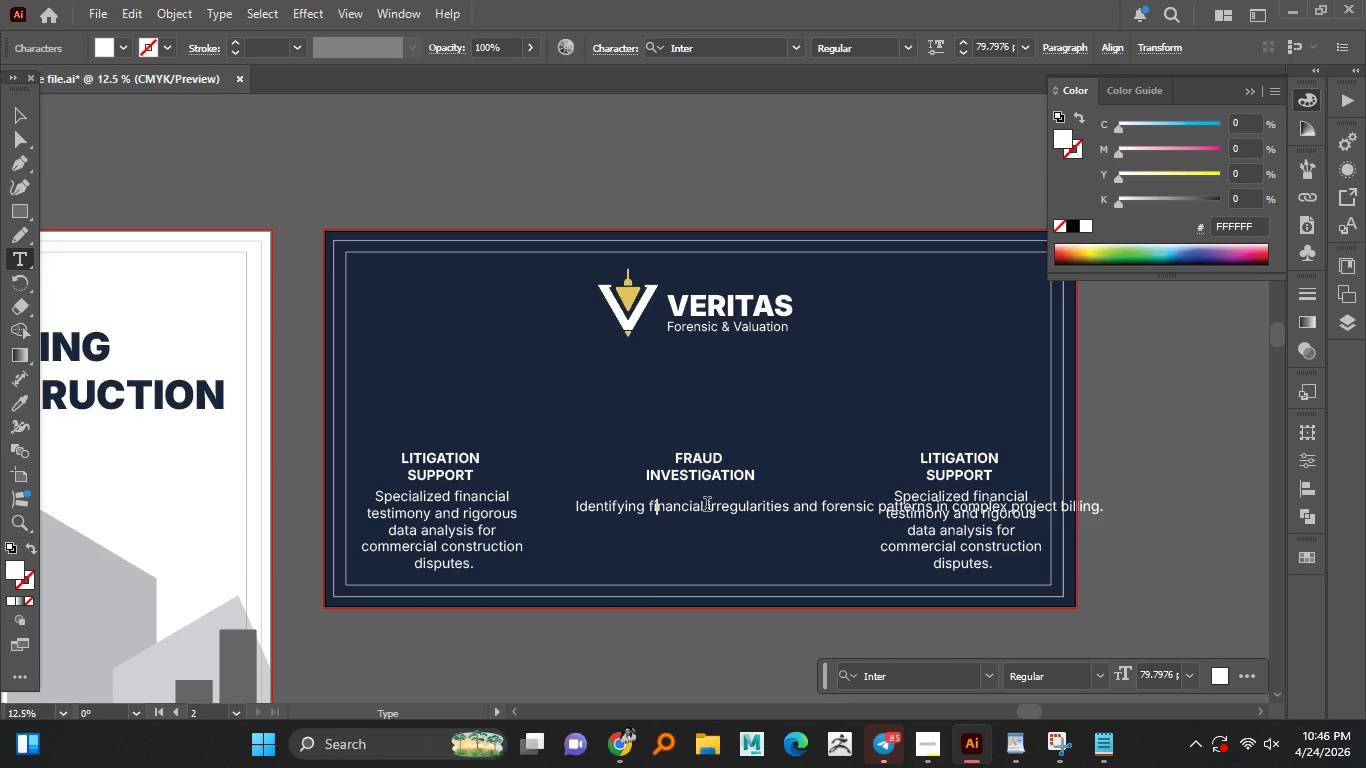 
wait(5.23)
 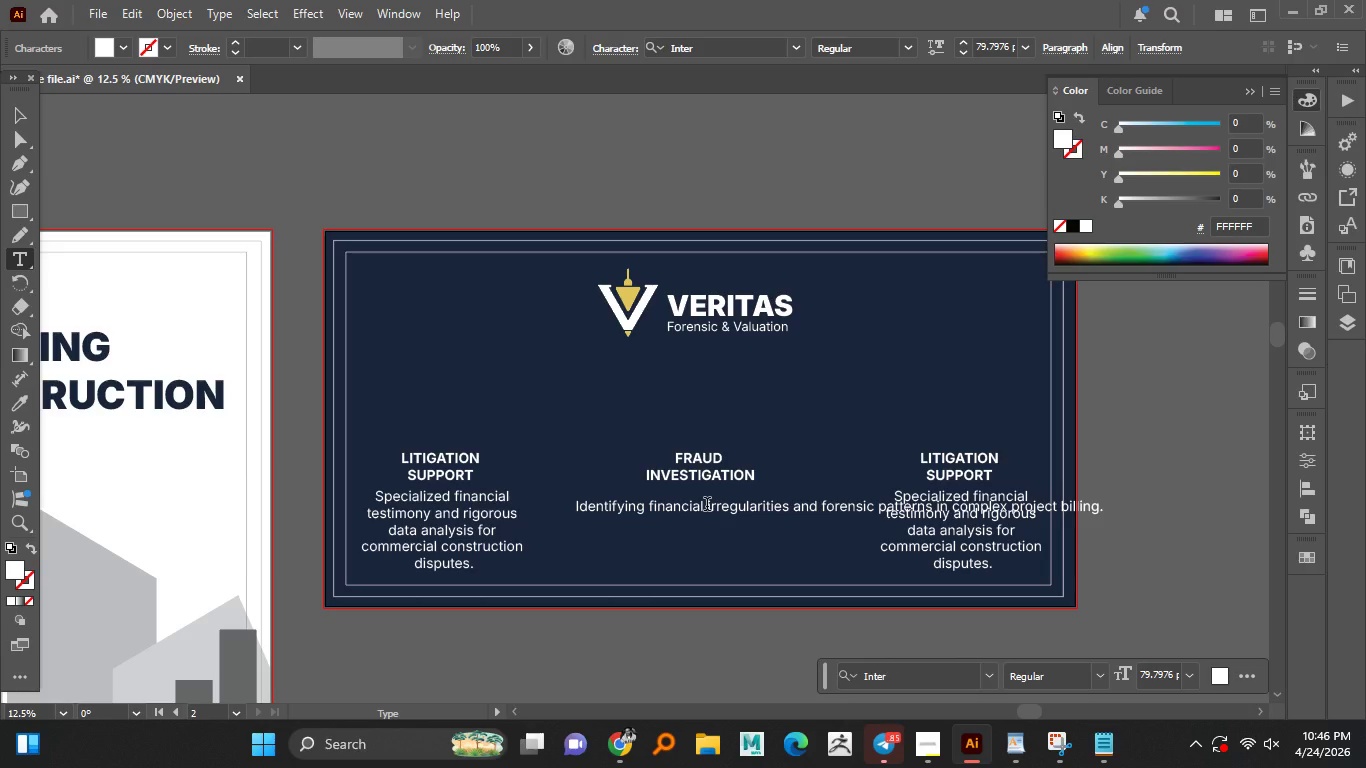 
left_click([708, 509])
 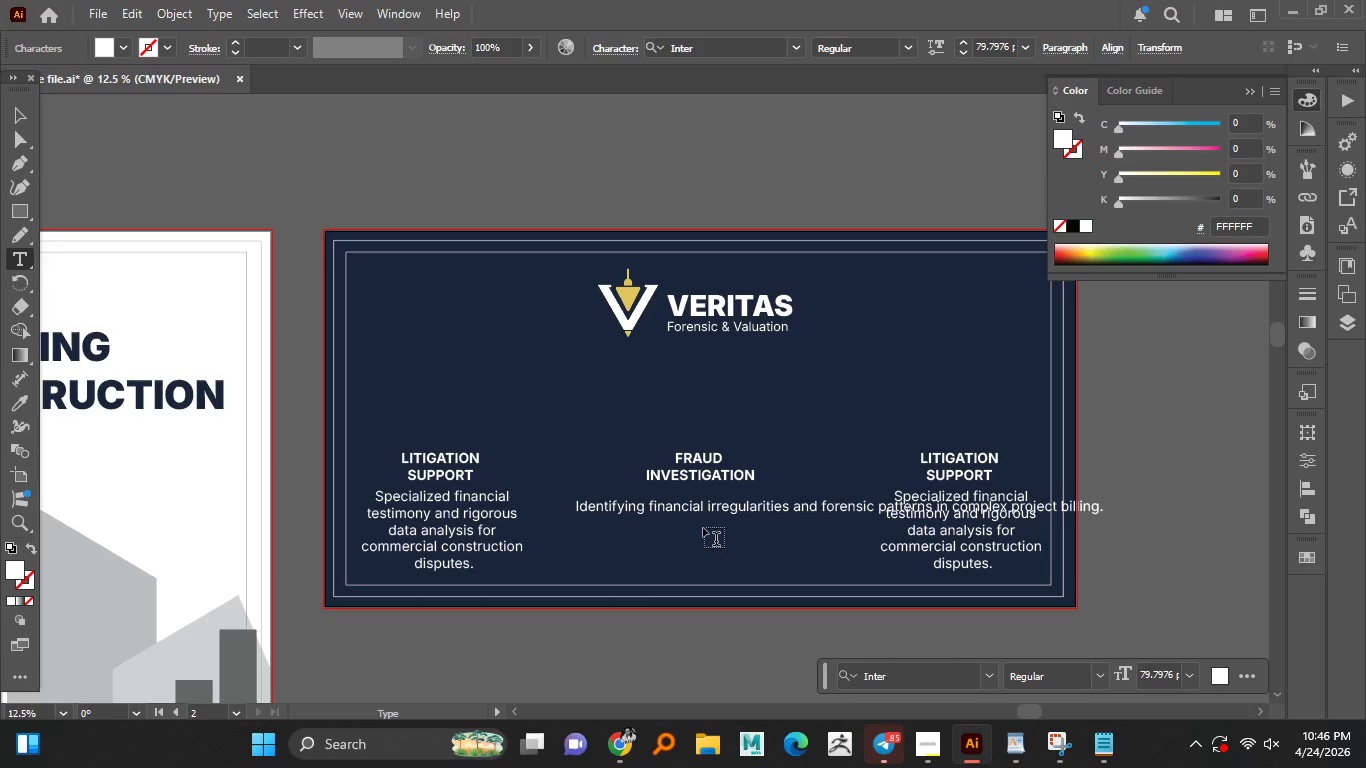 
key(Enter)
 